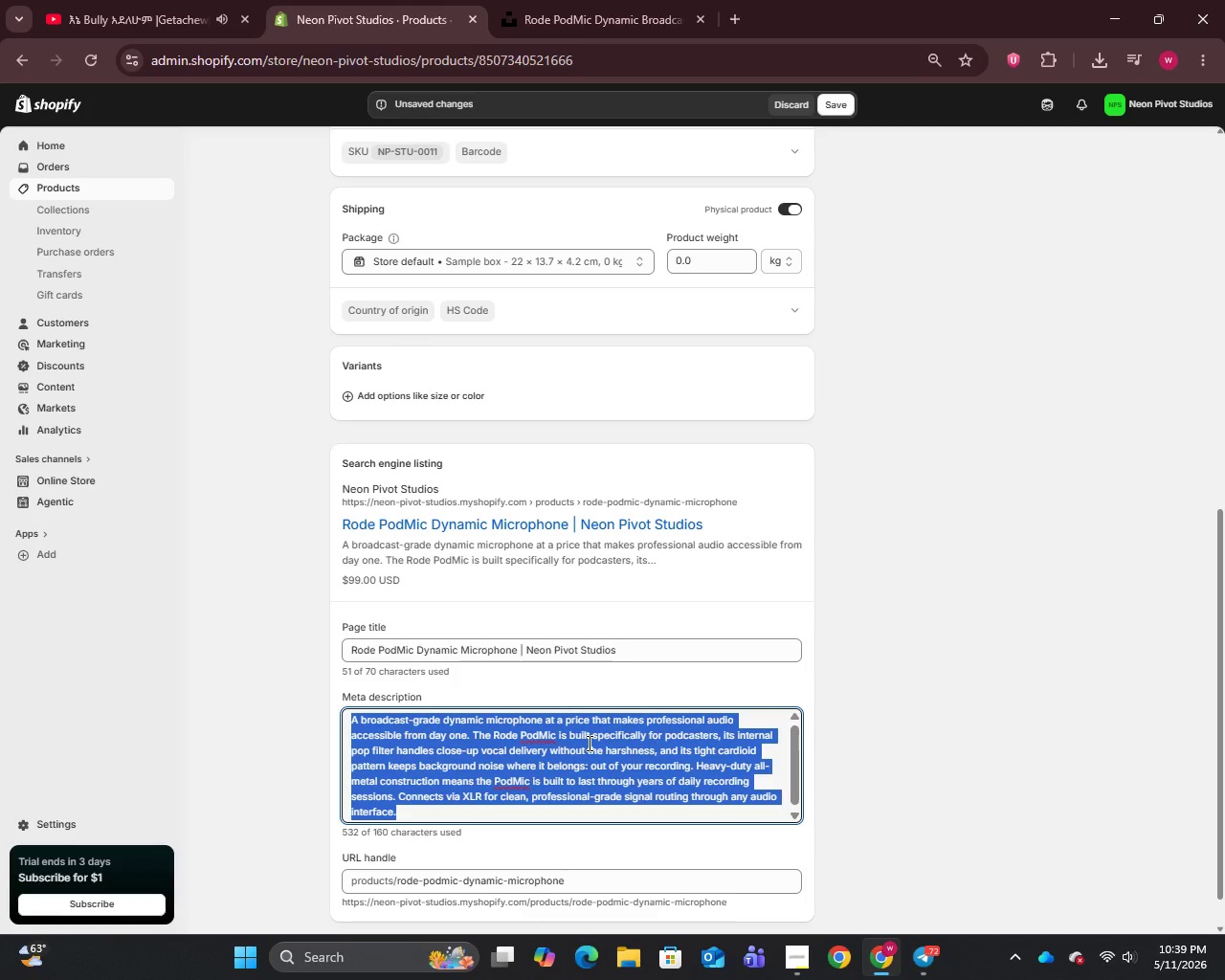 
type(Broadcast-grade dynamic microphone built for podcasters. The Rode O)
key(Backspace)
type(PodMic delivers professonal vocal clarity via XLR. Shop Studio Essentials at Neon Pivot Studios.)
key(Backspace)
key(Backspace)
key(Backspace)
key(Backspace)
key(Backspace)
key(Backspace)
key(Backspace)
key(Backspace)
key(Backspace)
type(.)
 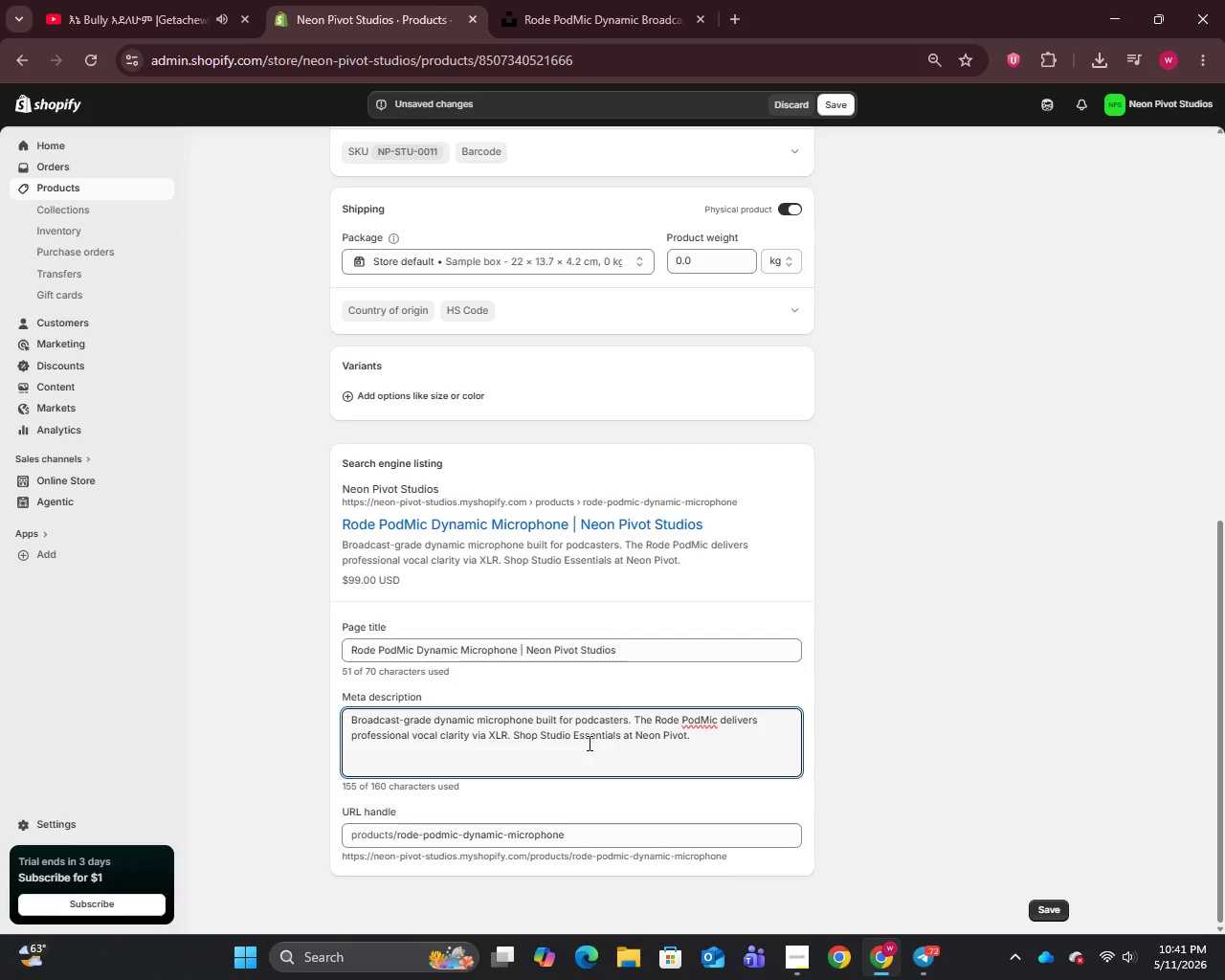 
left_click([845, 115])
 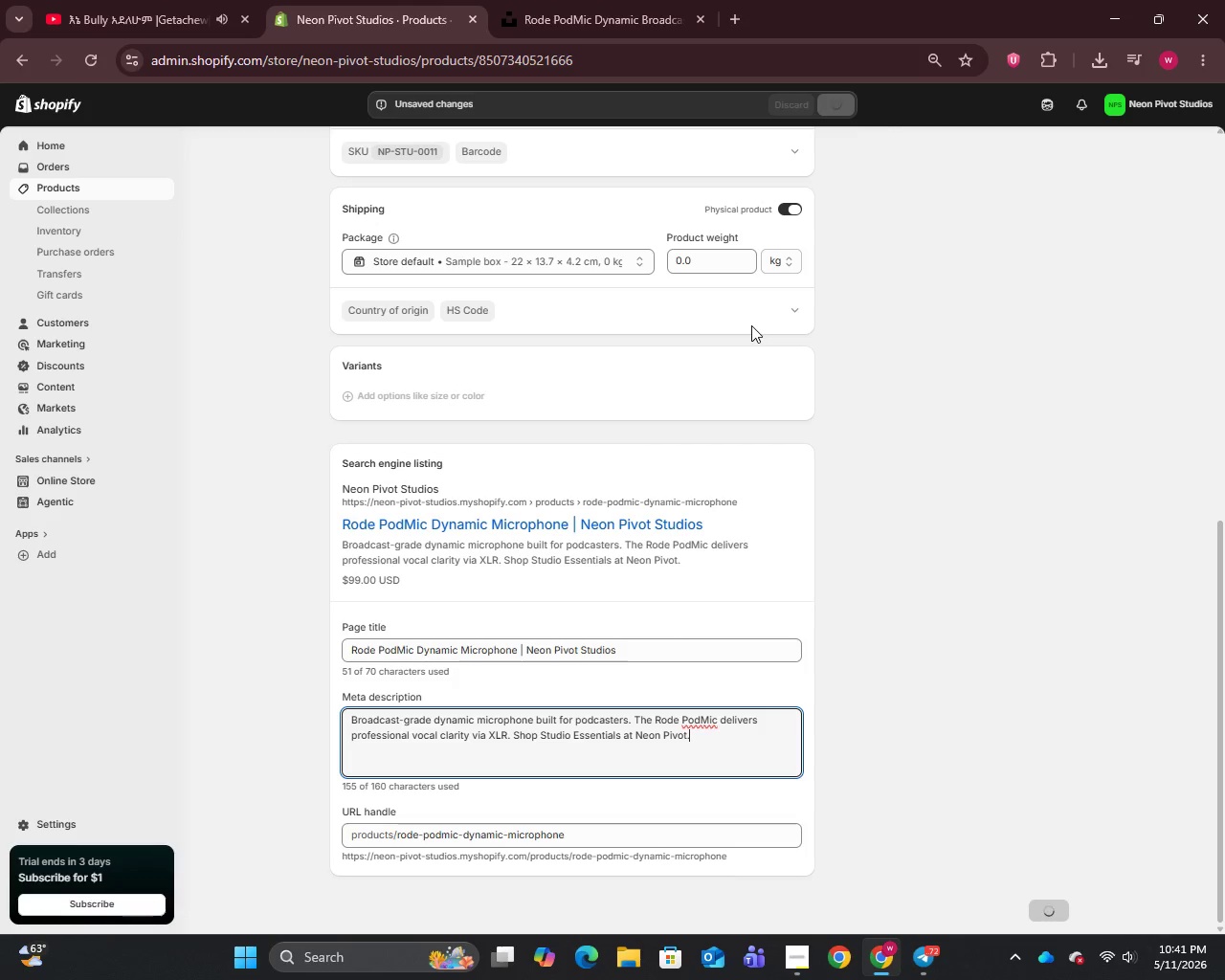 
scroll: coordinate [679, 426], scroll_direction: up, amount: 8.0
 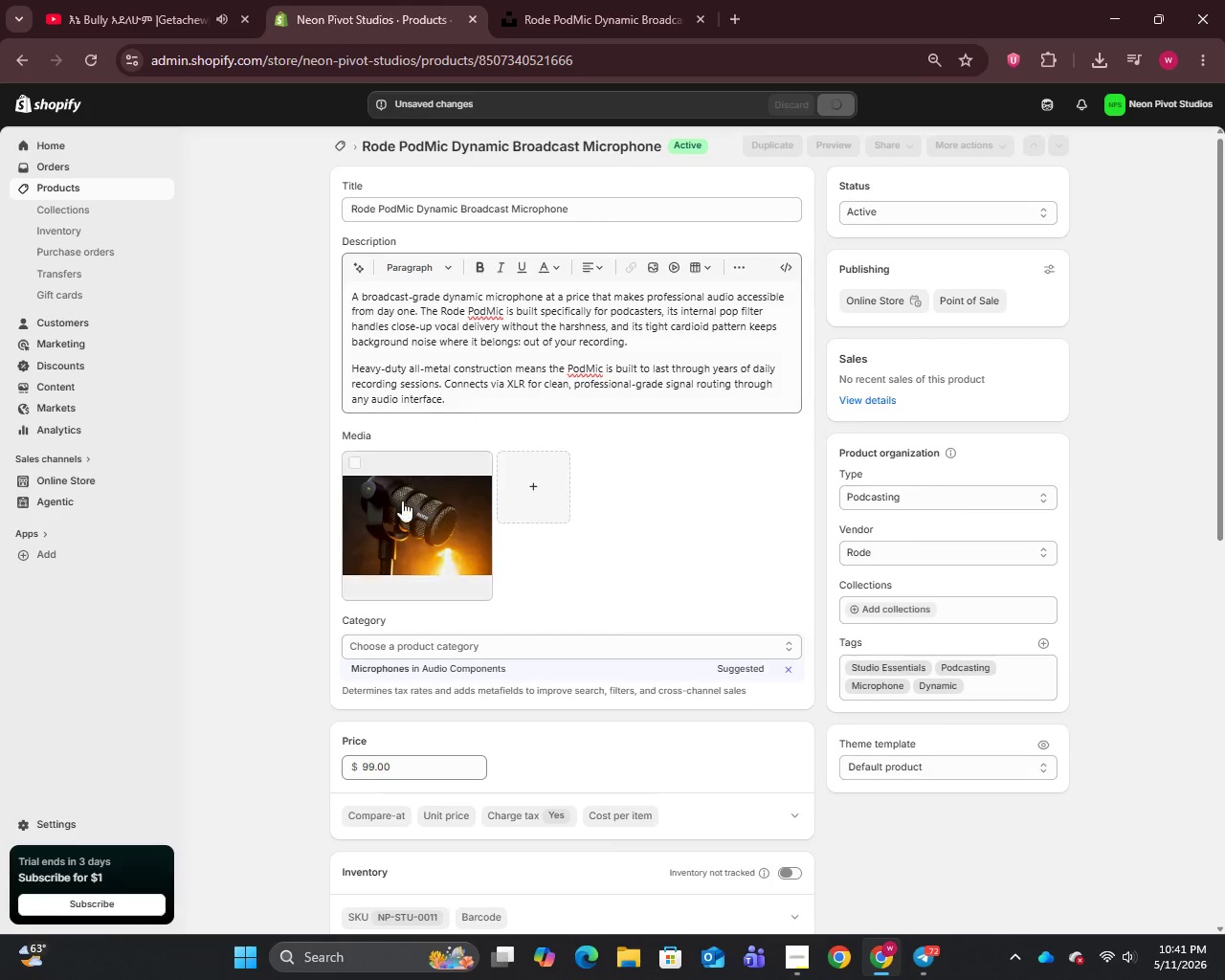 
left_click([402, 502])
 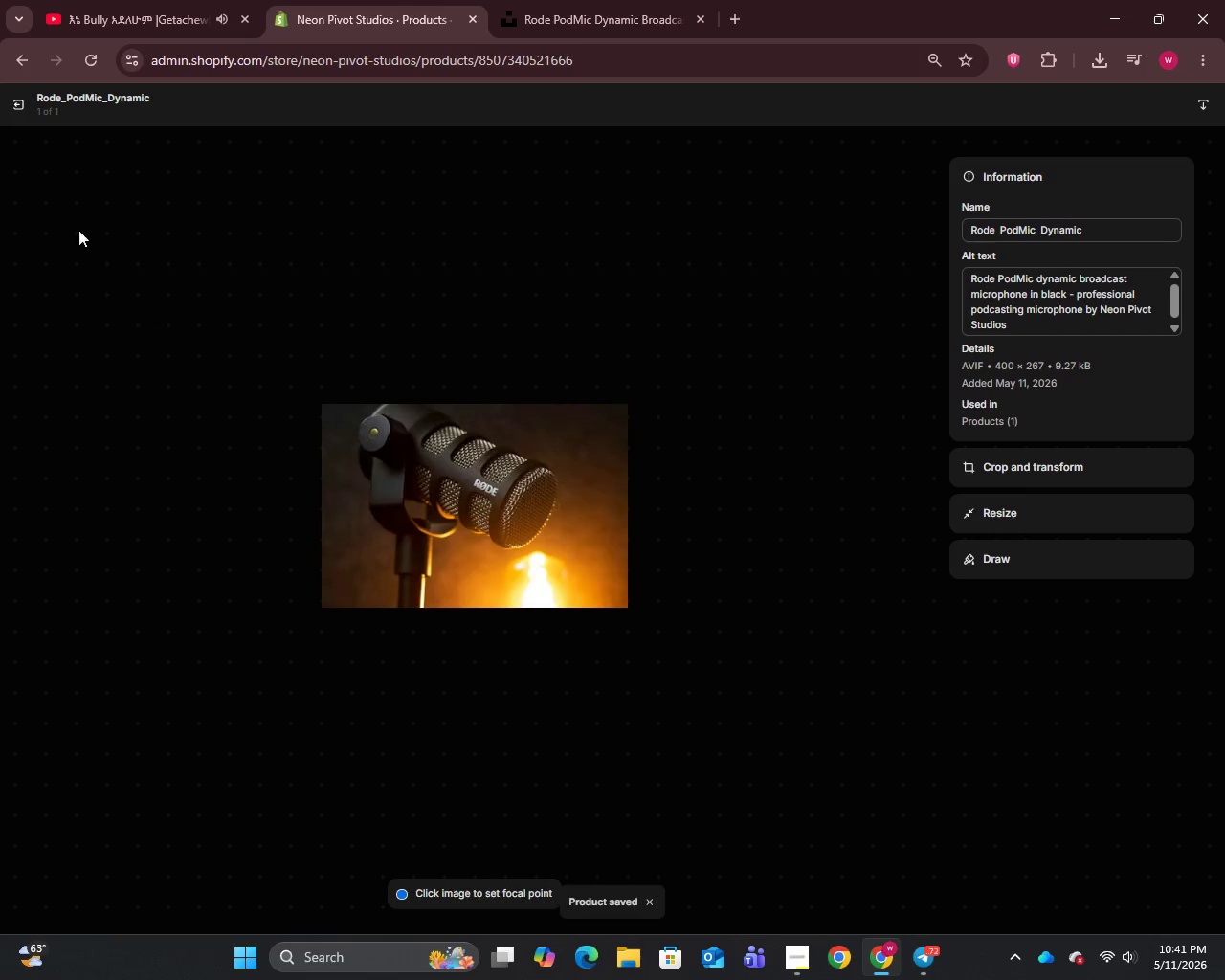 
left_click([18, 97])
 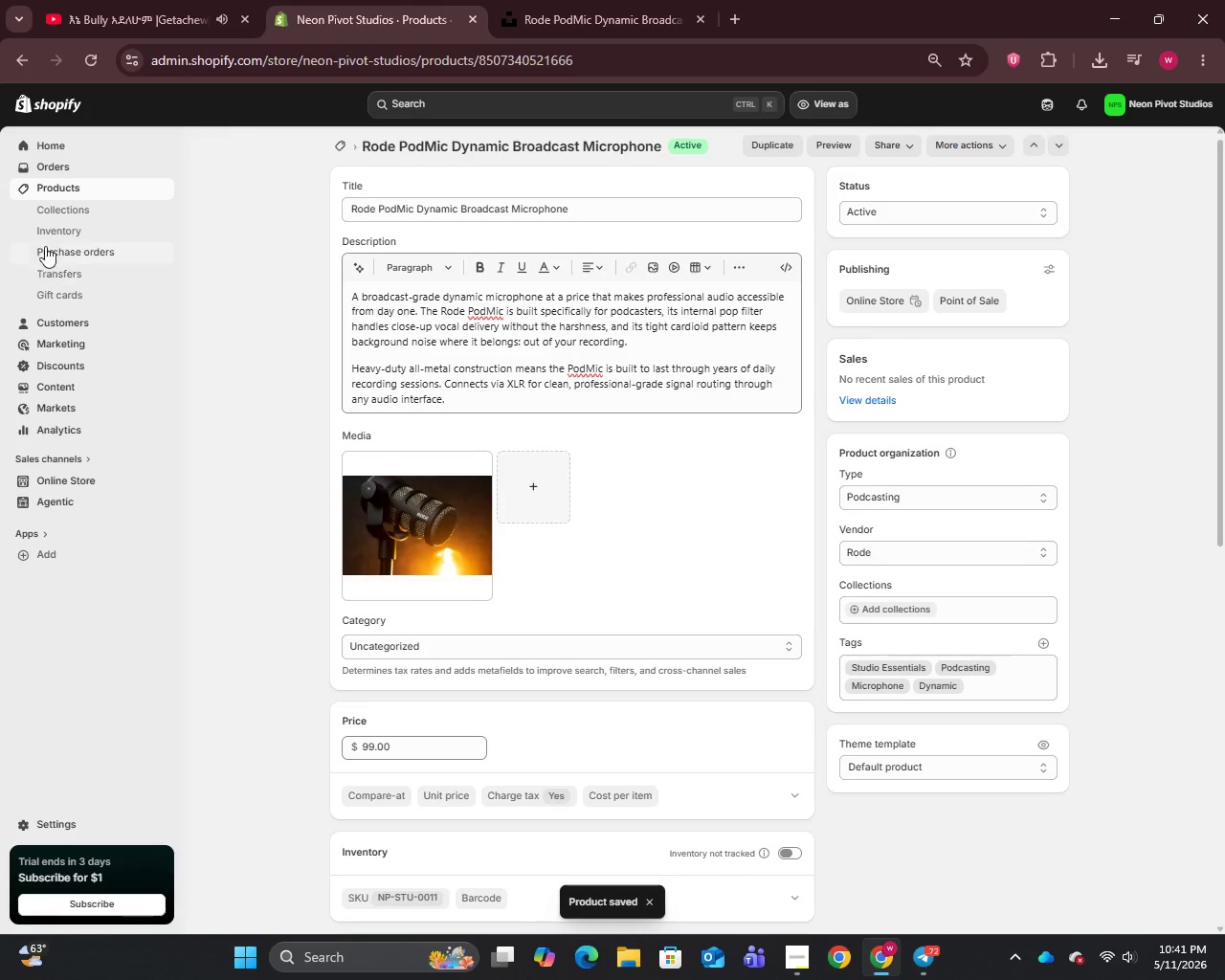 
left_click([56, 189])
 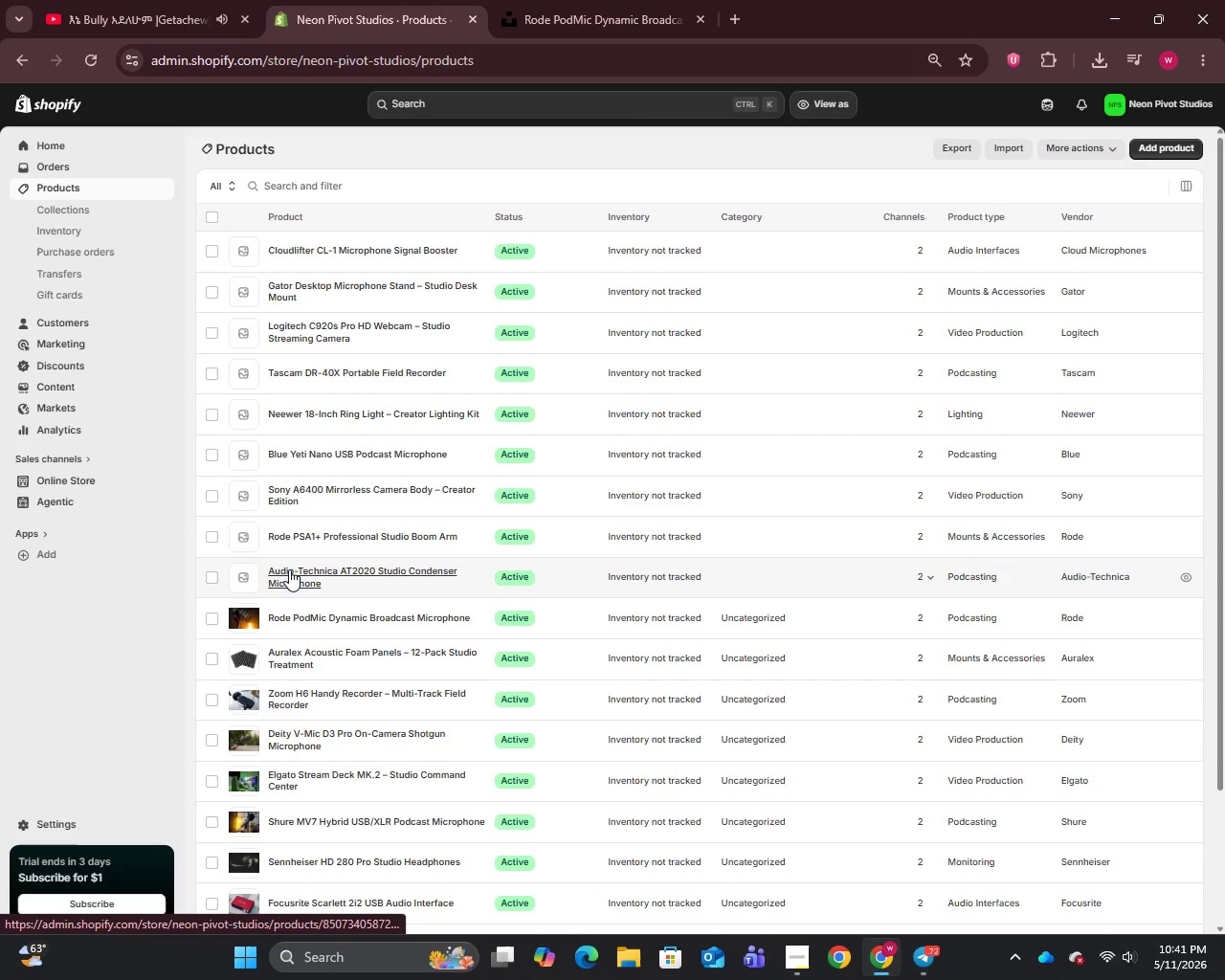 
left_click([289, 569])
 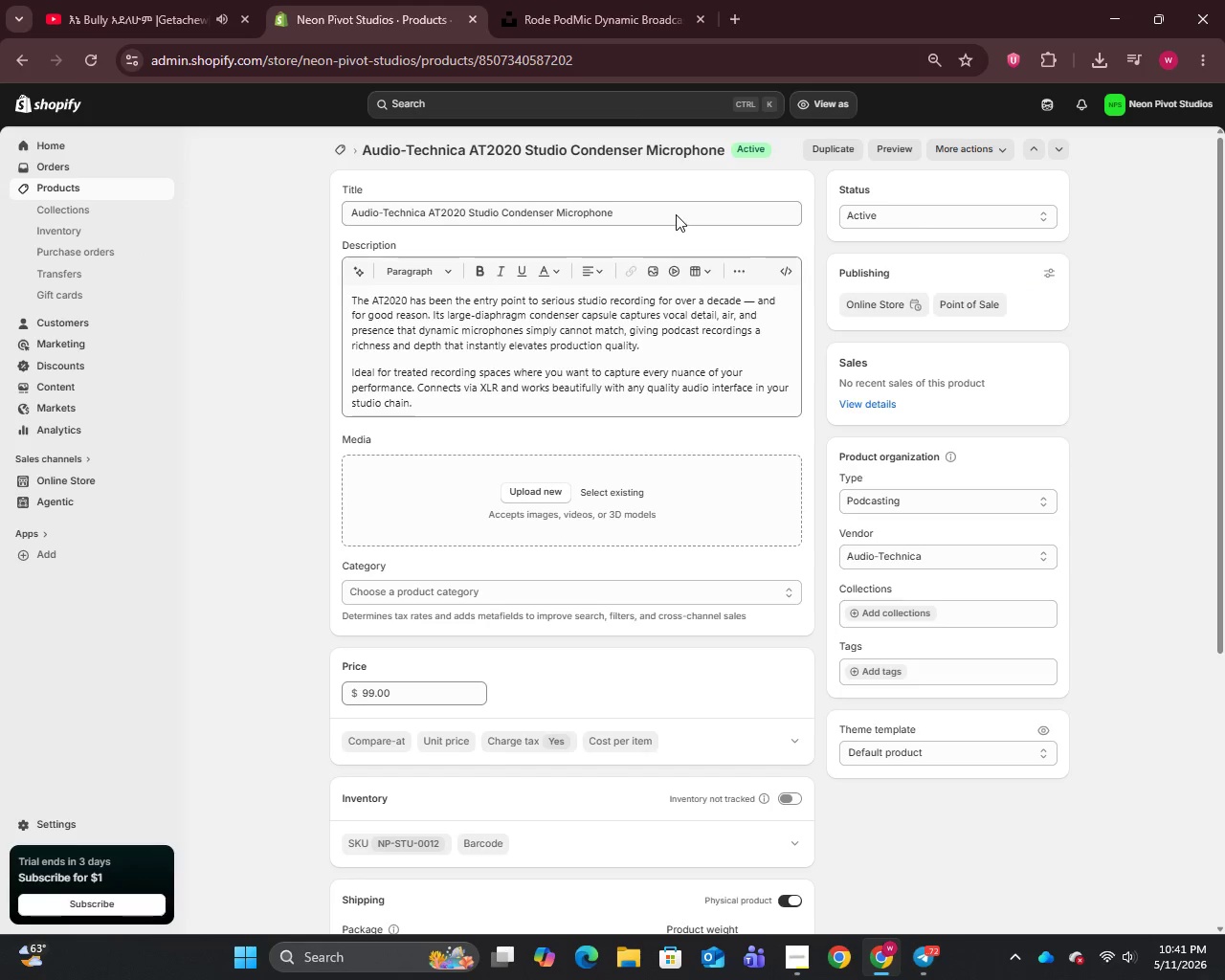 
key(Control+A)
 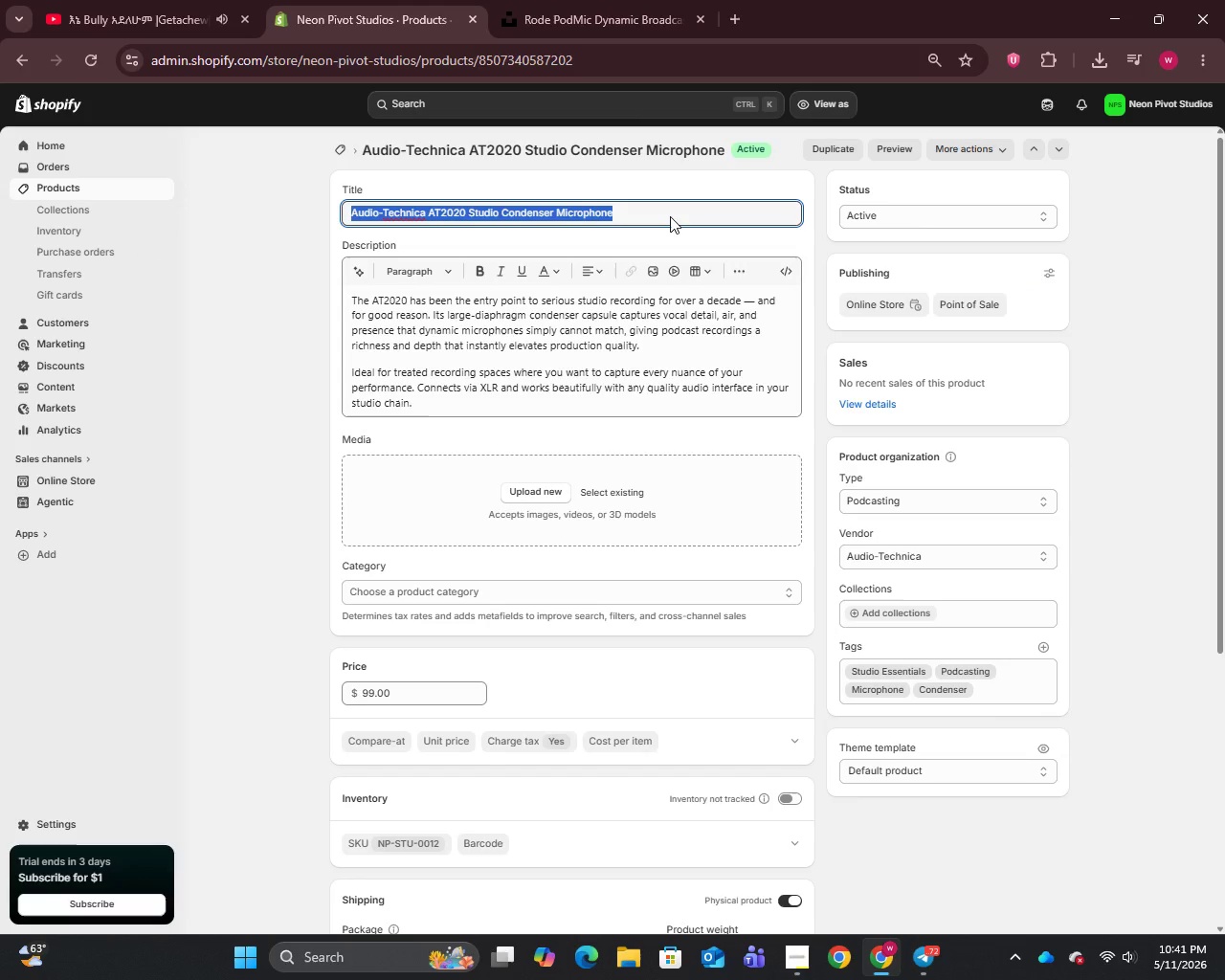 
key(Control+C)
 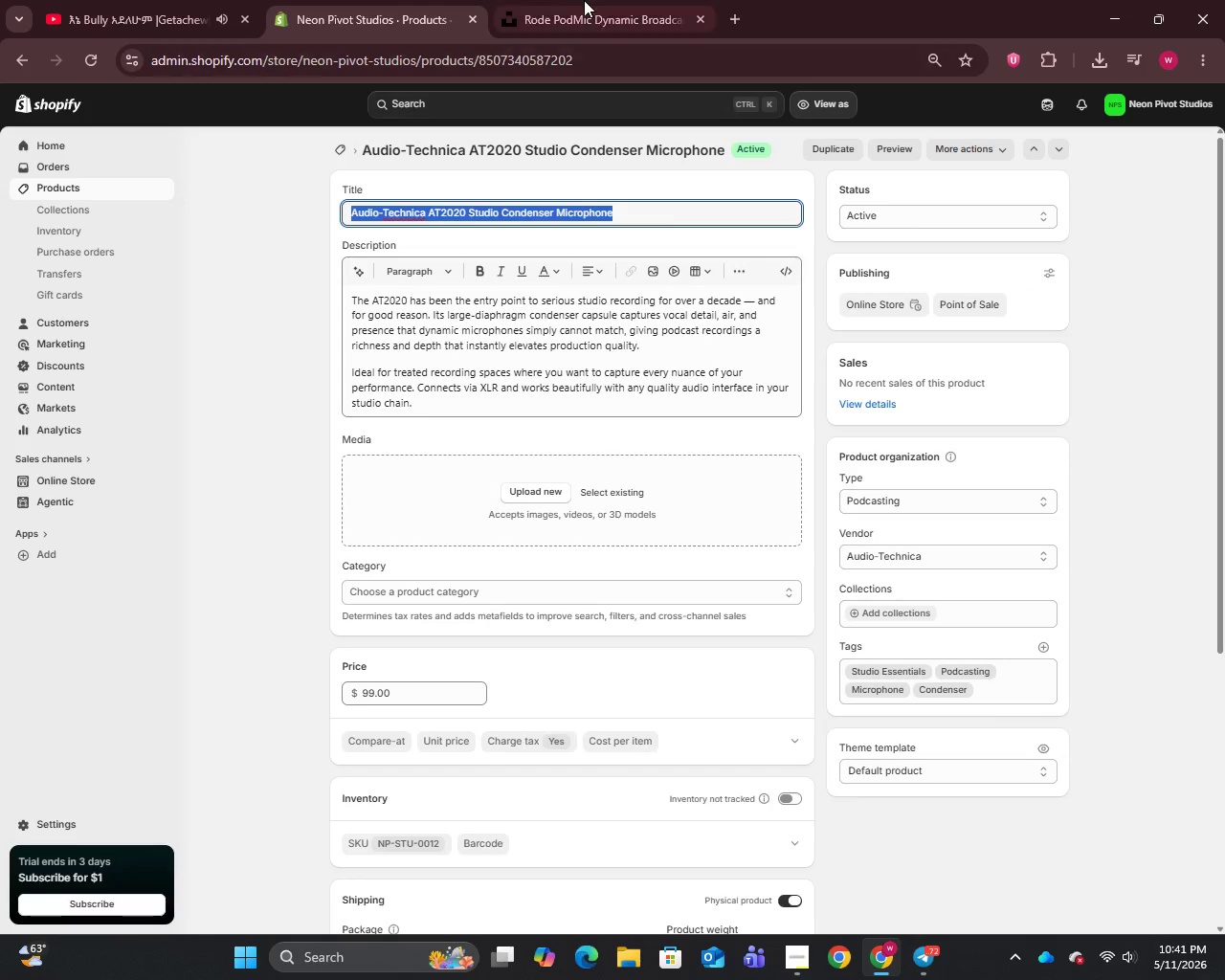 
left_click([577, 0])
 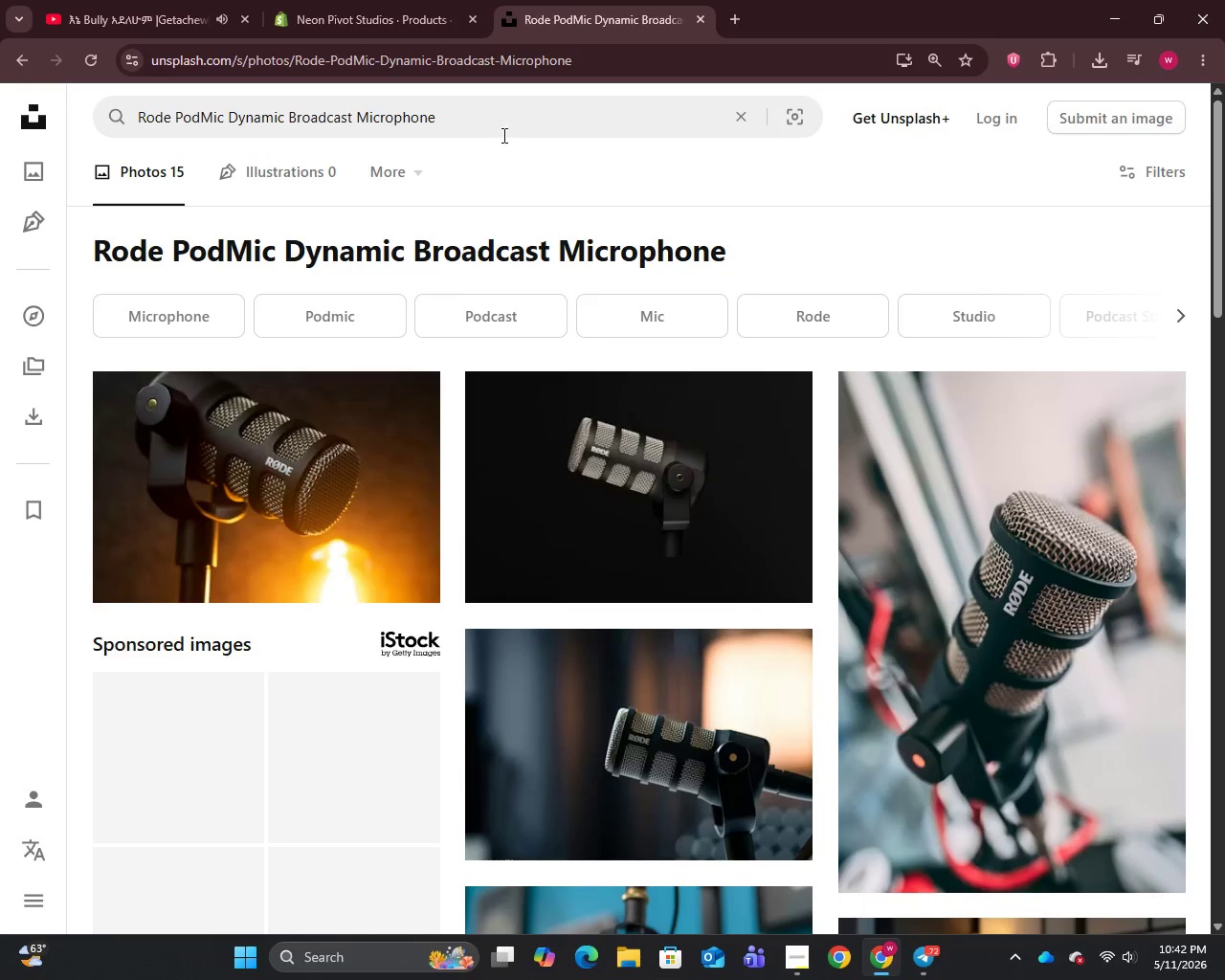 
left_click([502, 126])
 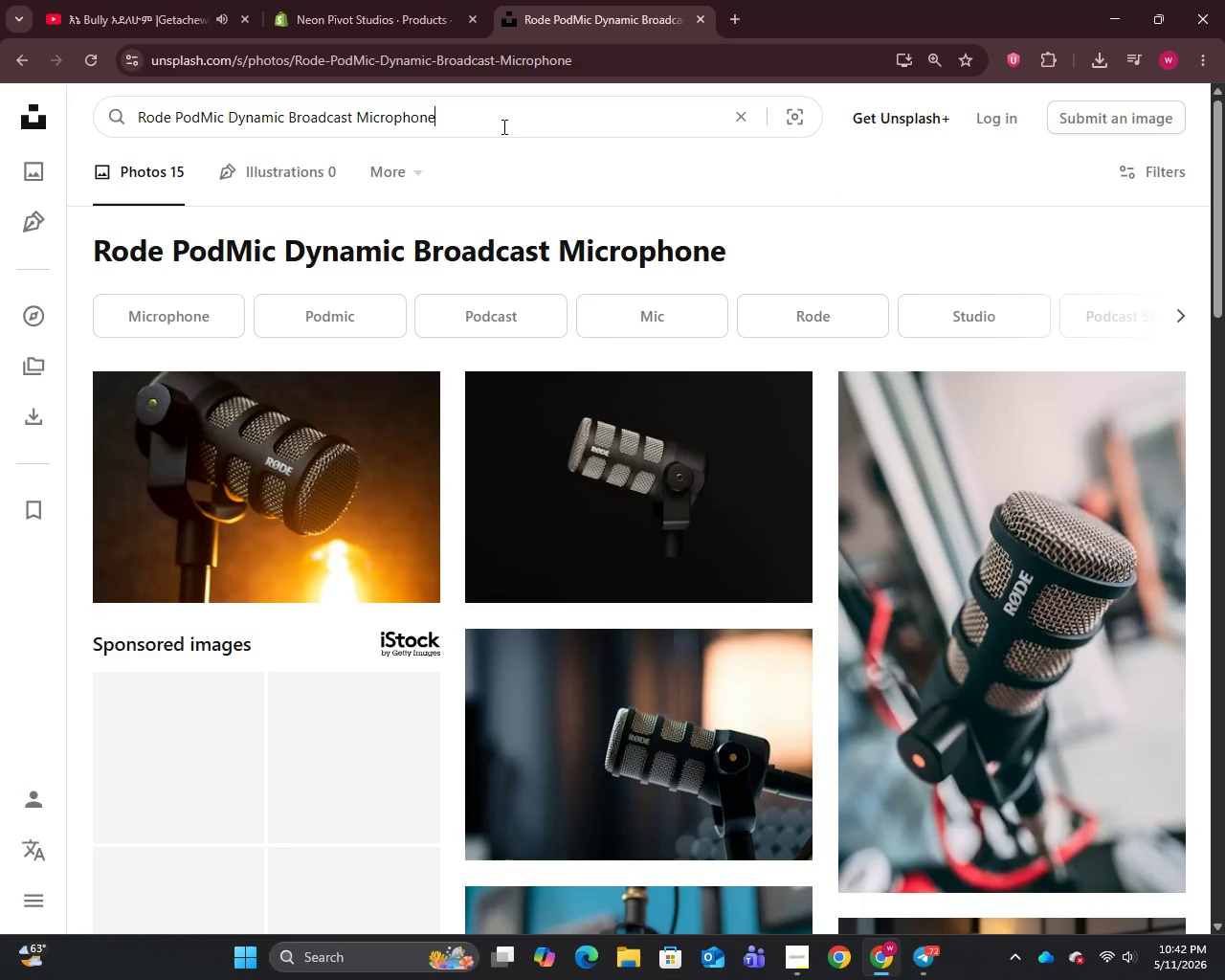 
key(Control+A)
 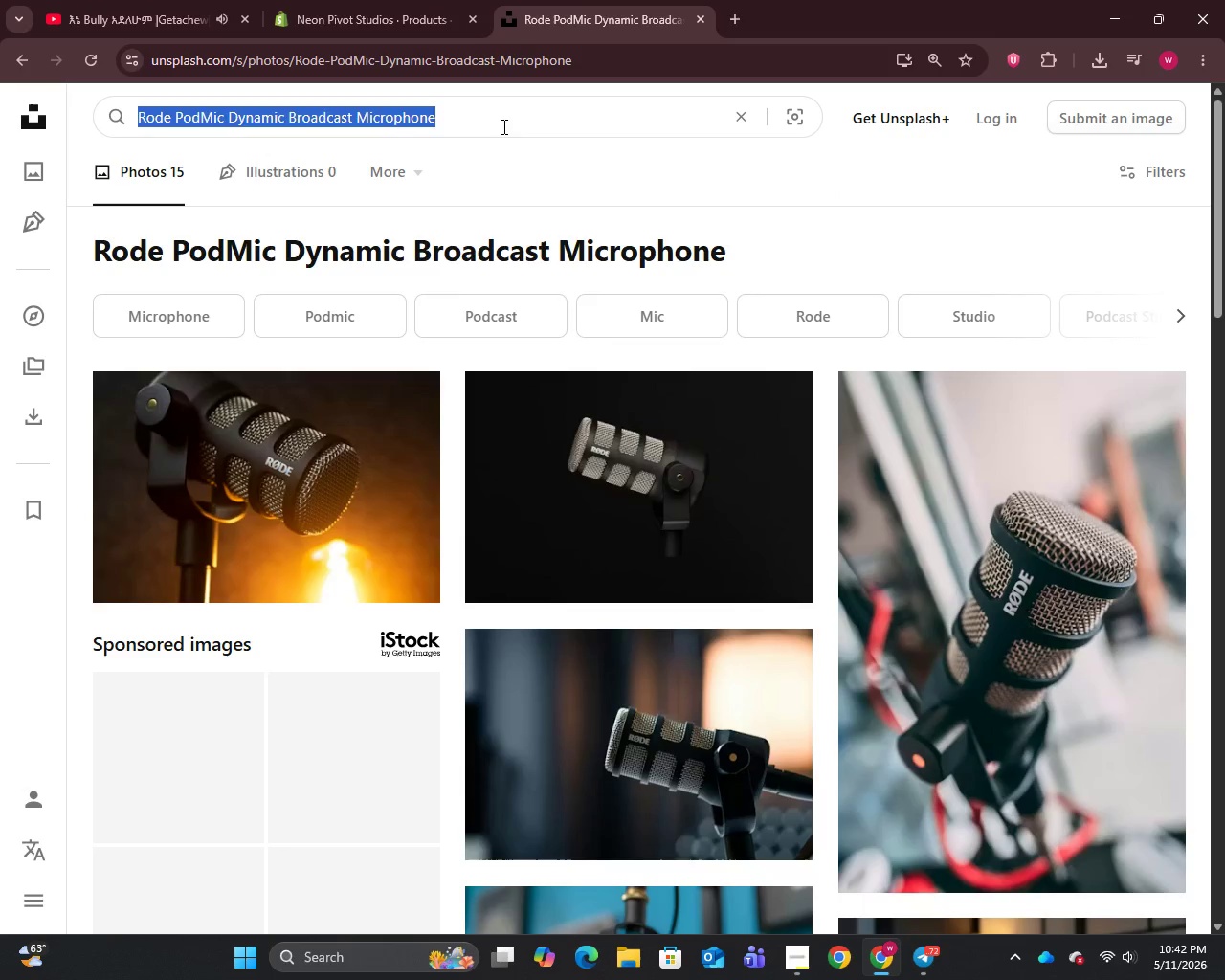 
key(Control+V)
 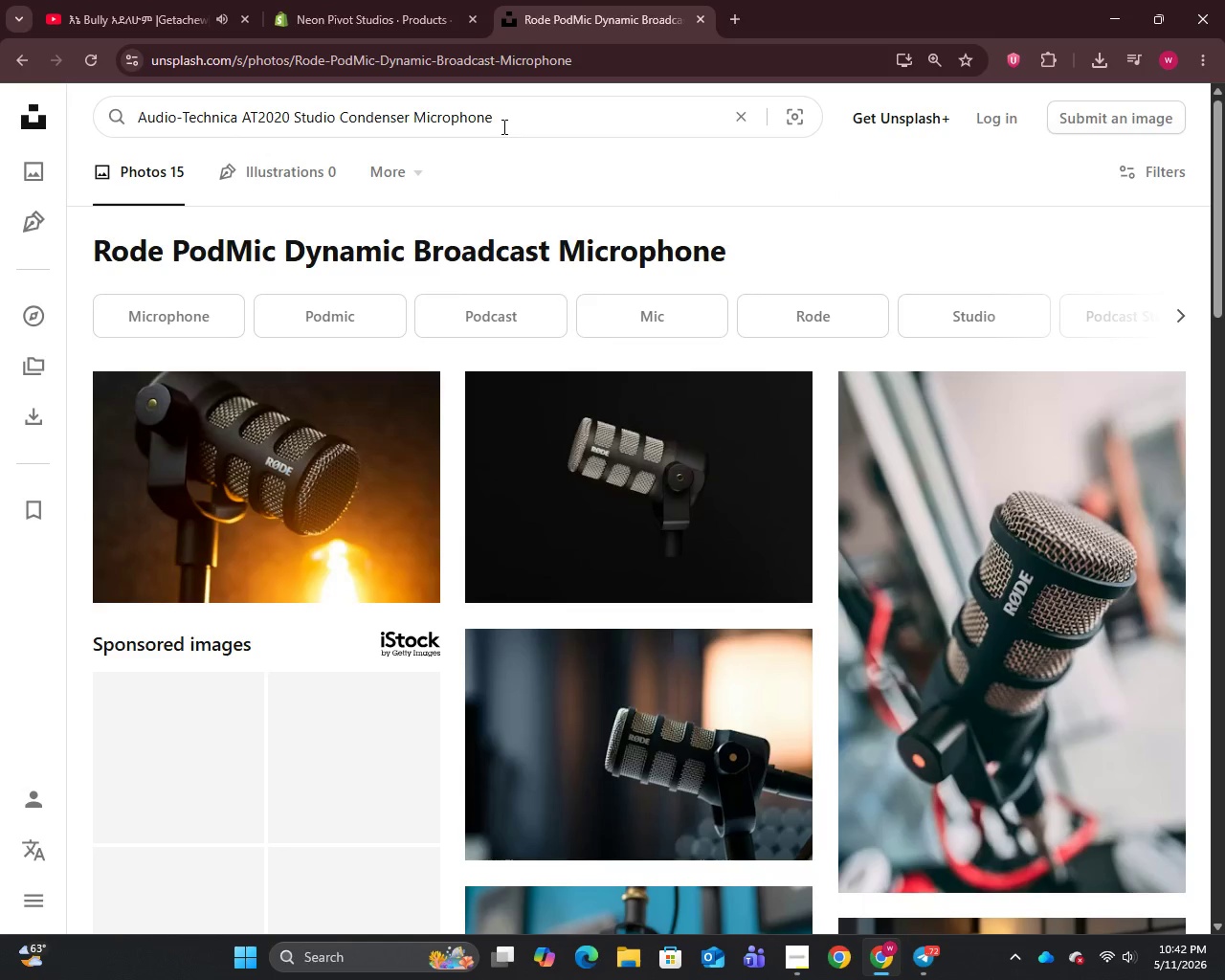 
key(Enter)
 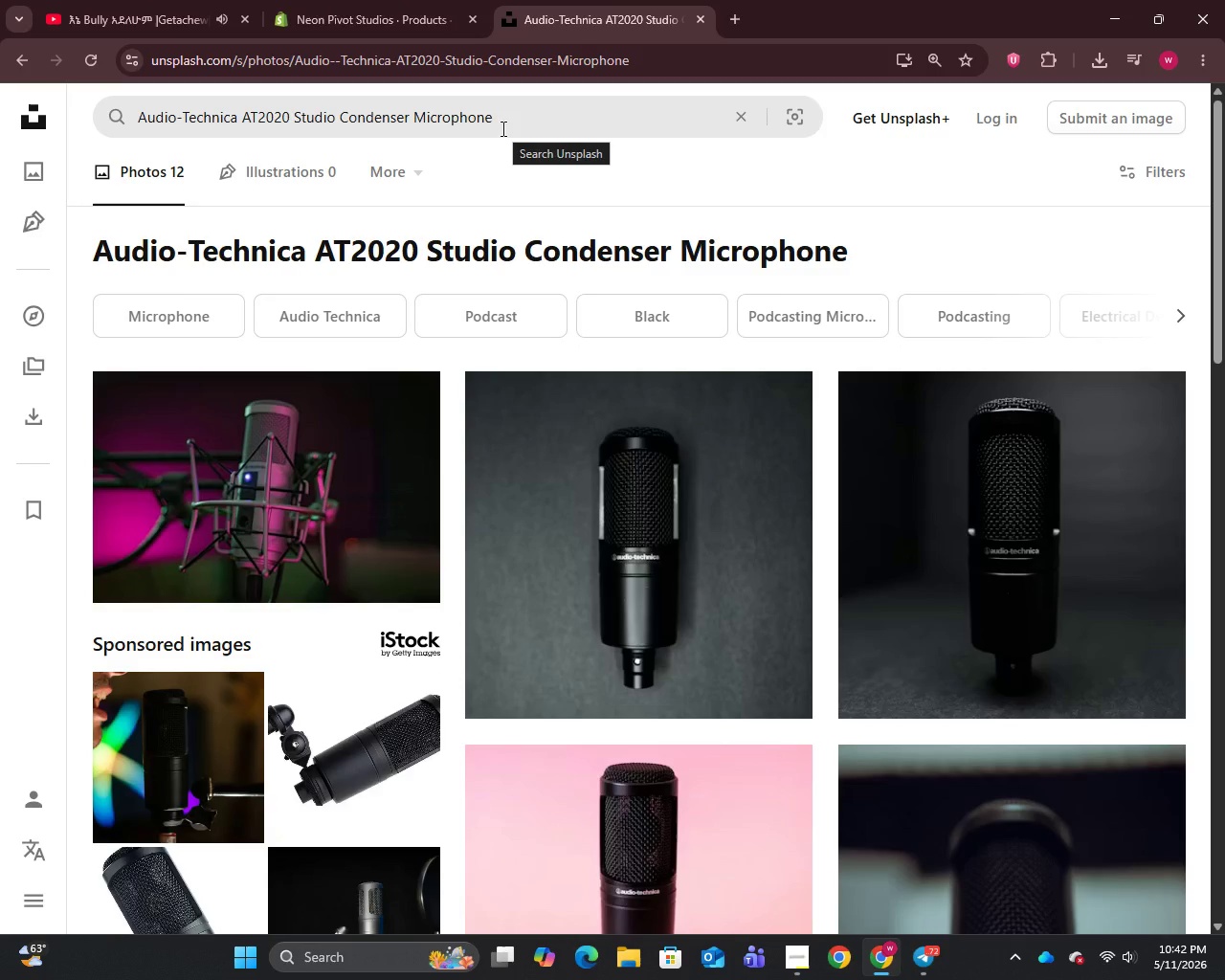 
scroll: coordinate [505, 352], scroll_direction: down, amount: 4.0
 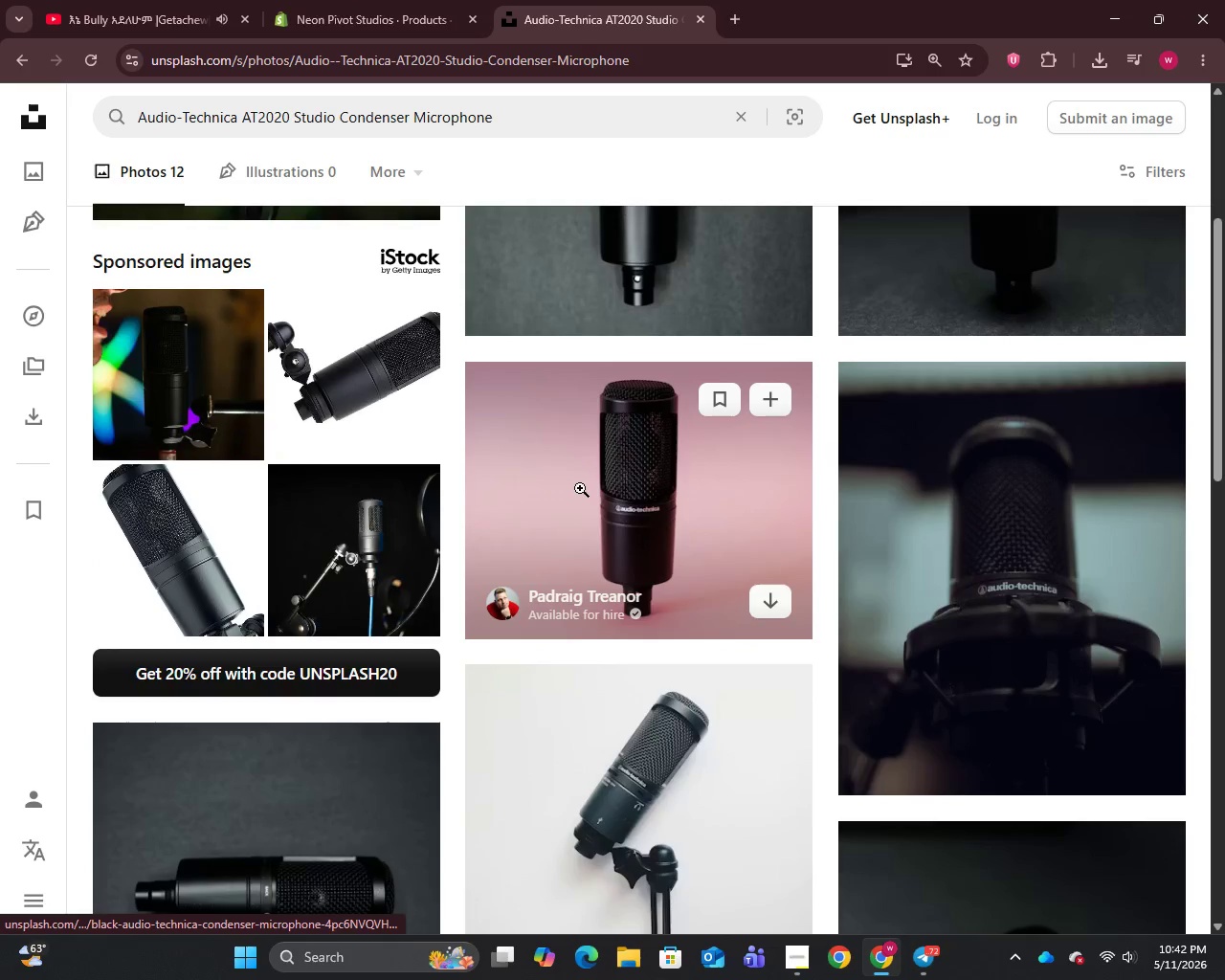 
right_click([609, 545])
 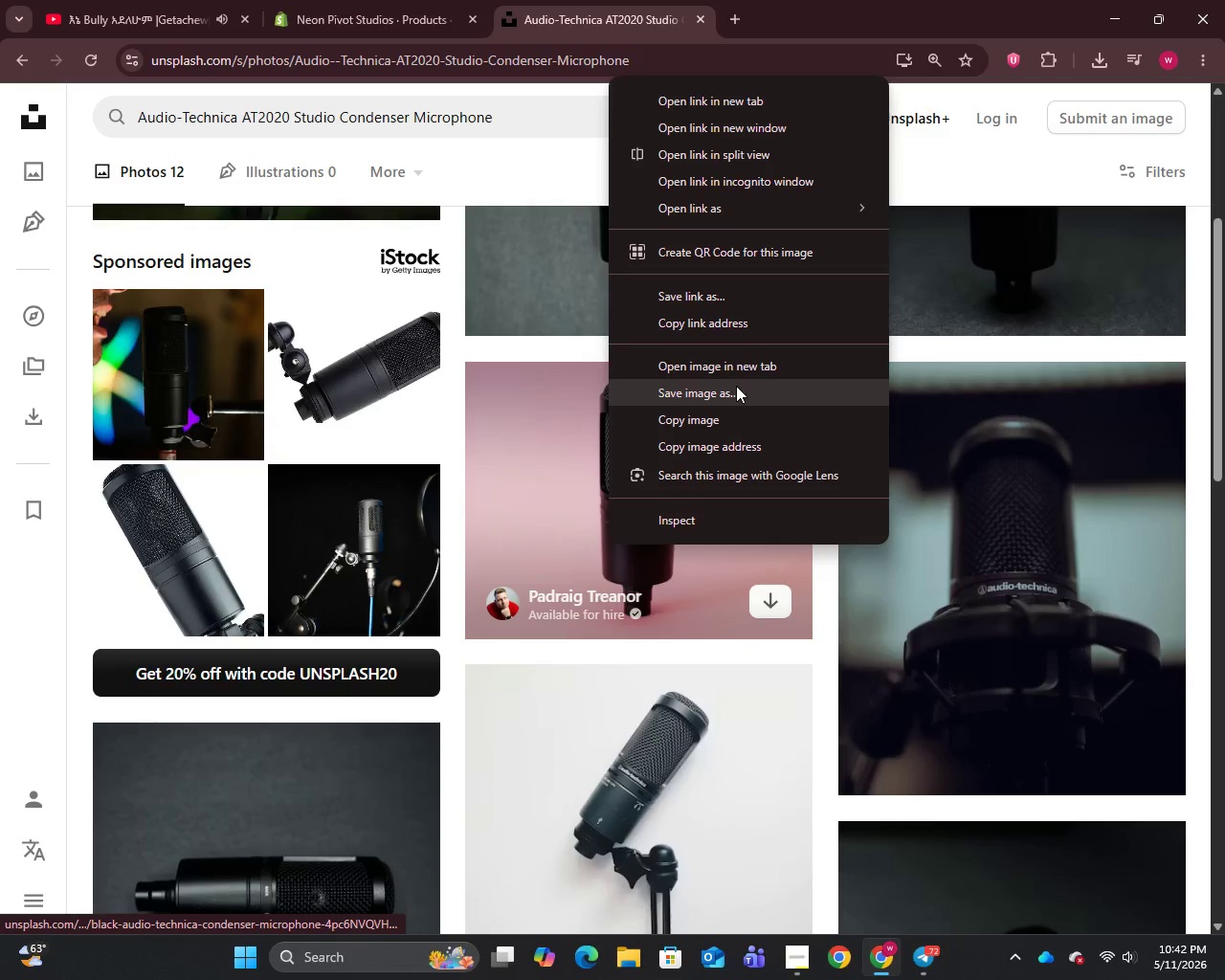 
left_click([733, 386])
 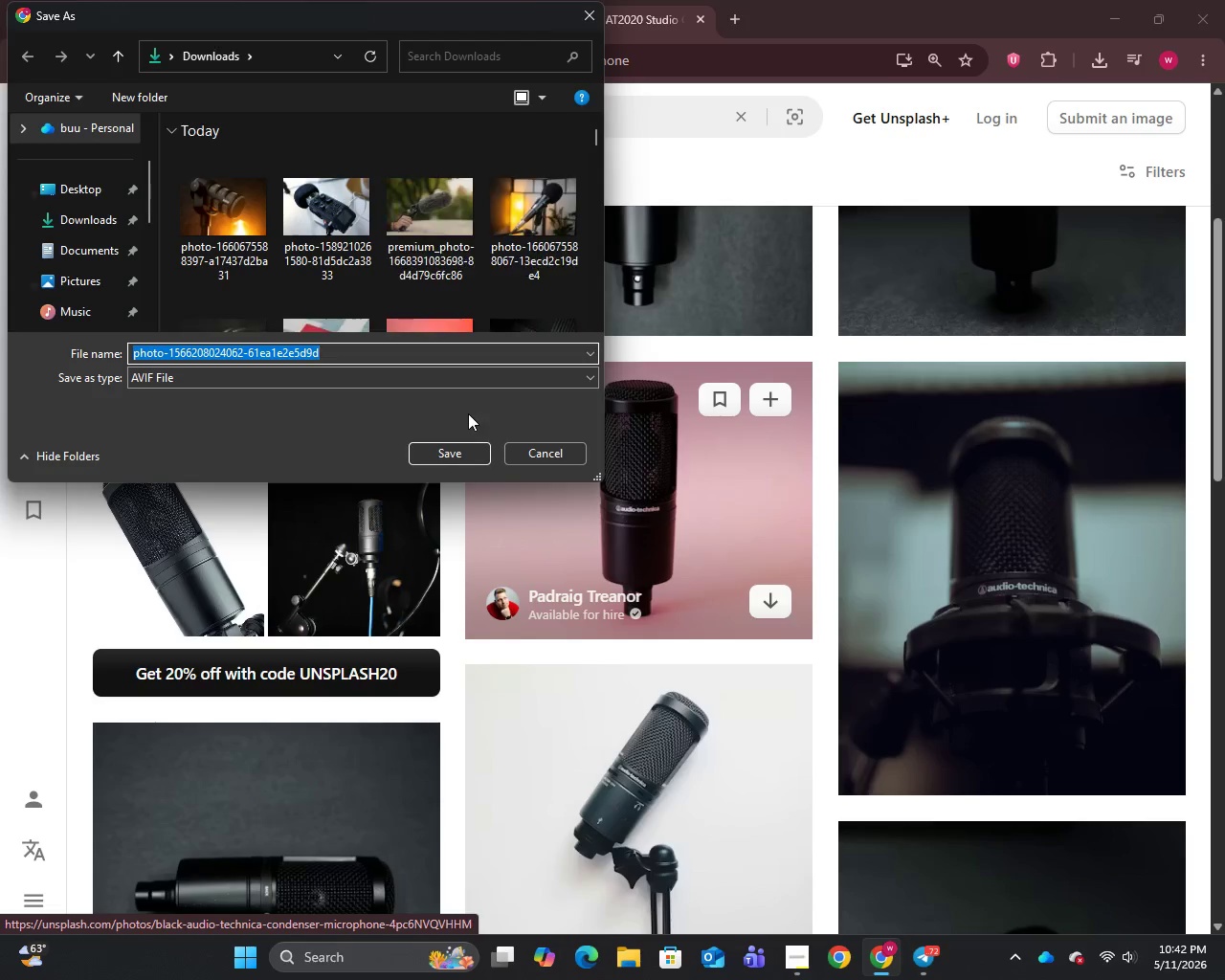 
left_click([437, 459])
 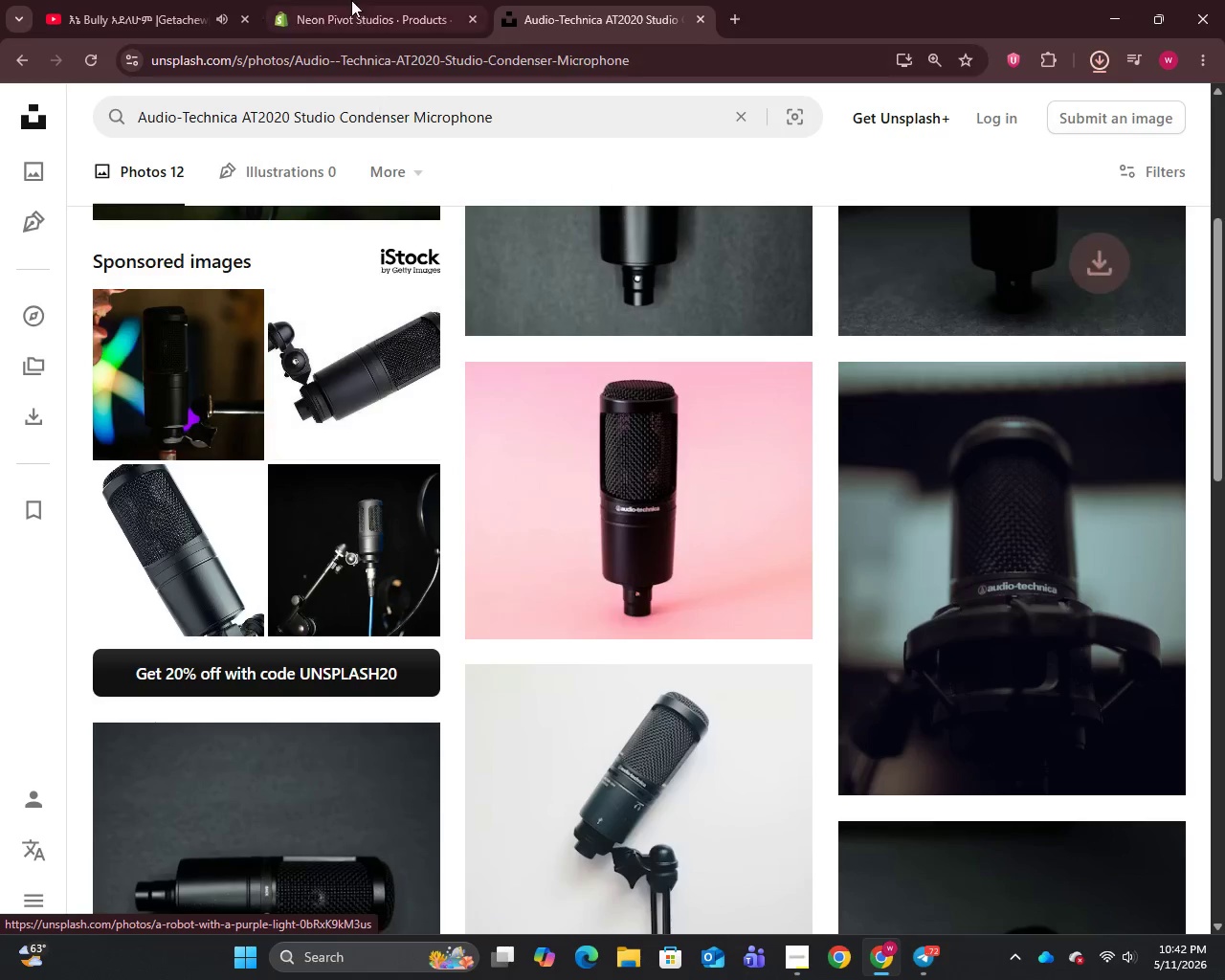 
left_click([351, 0])
 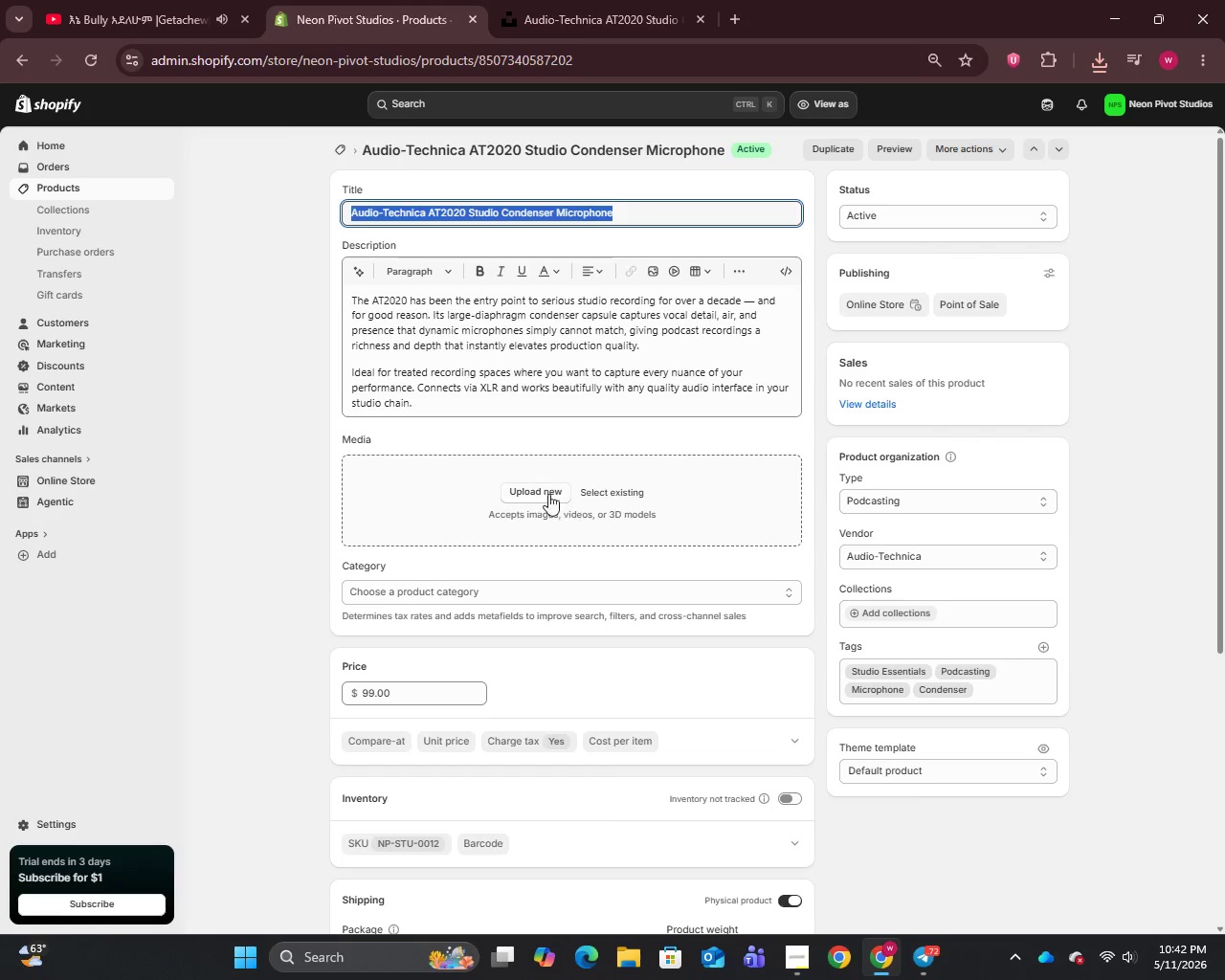 
left_click([544, 490])
 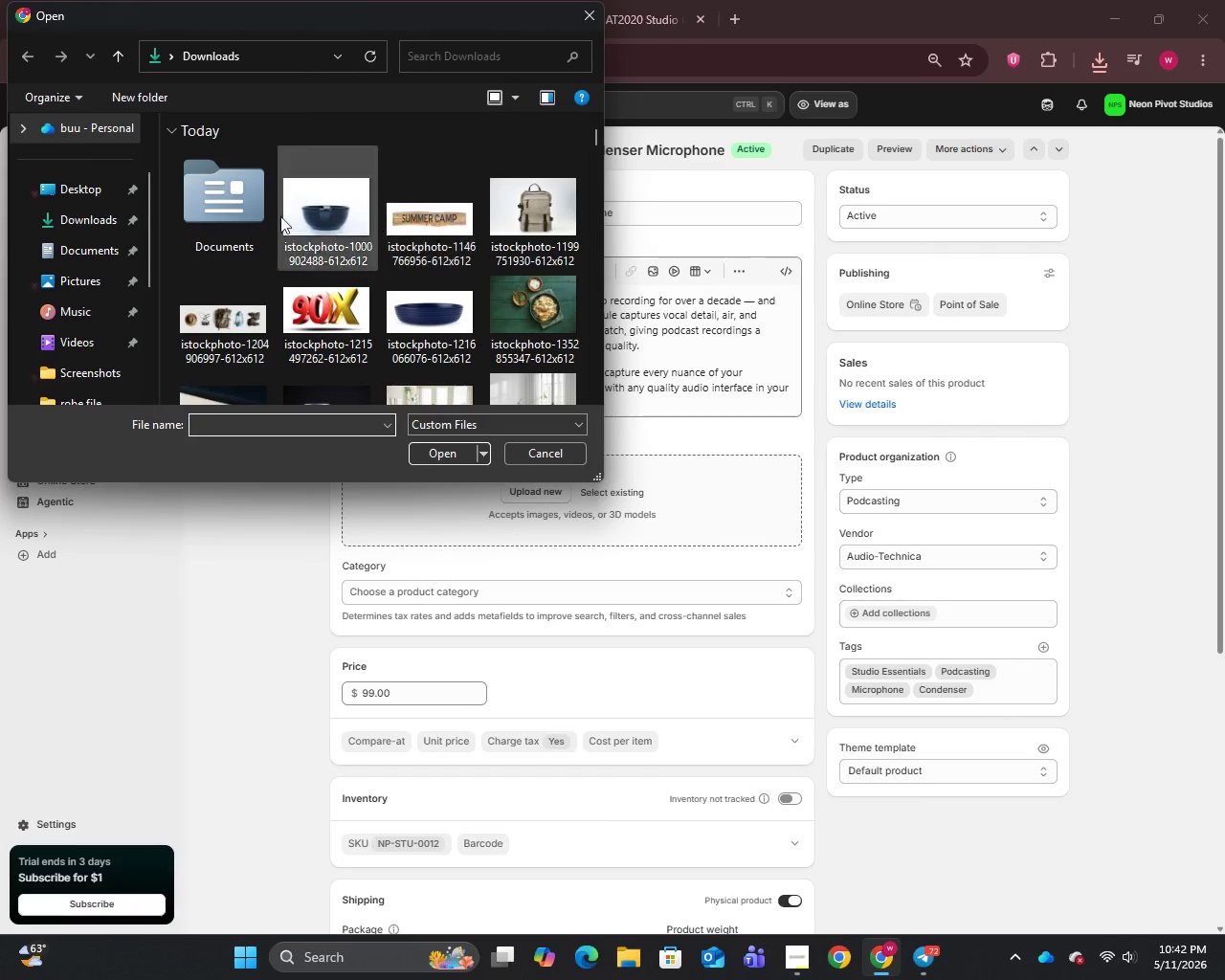 
left_click([265, 216])
 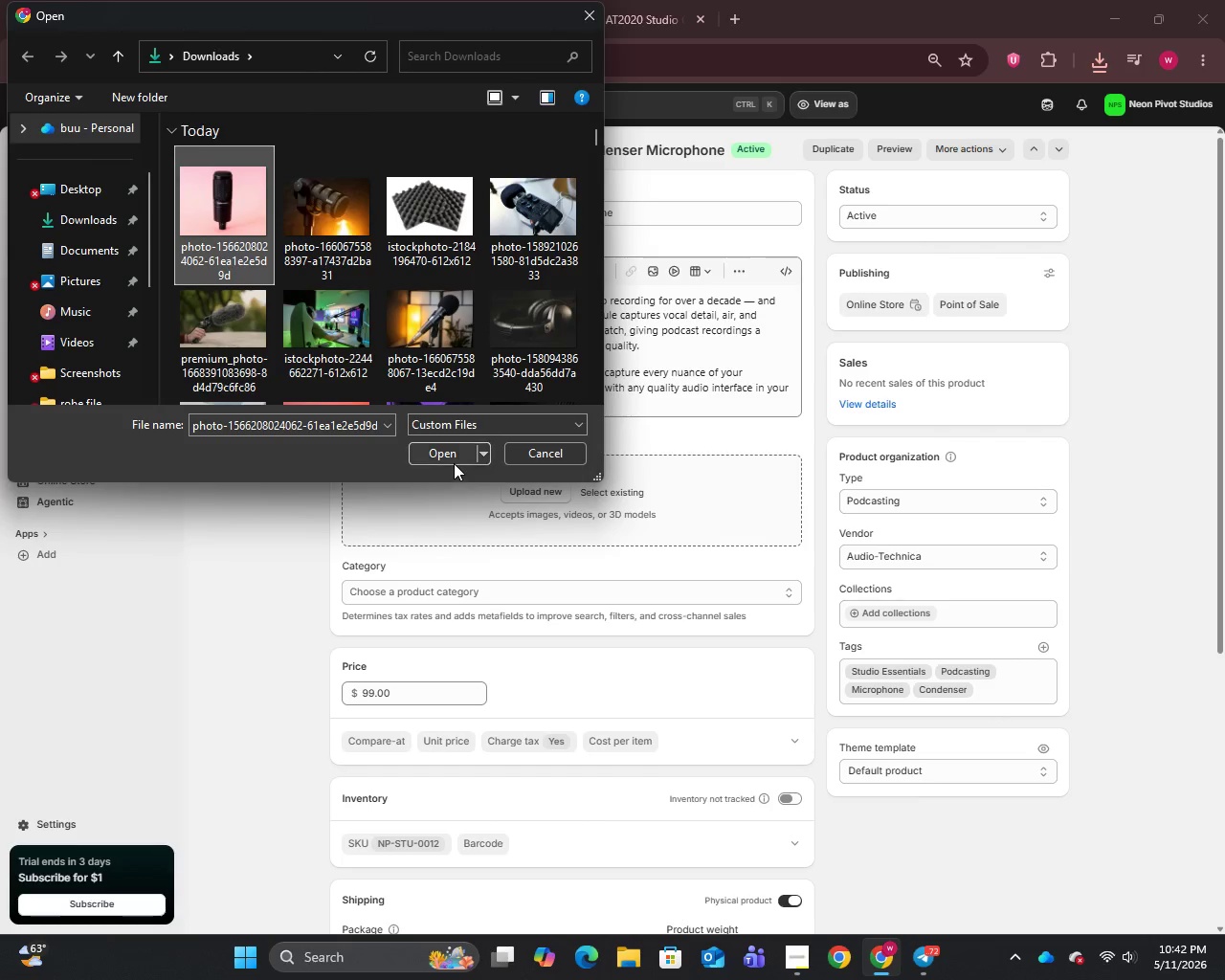 
left_click([444, 451])
 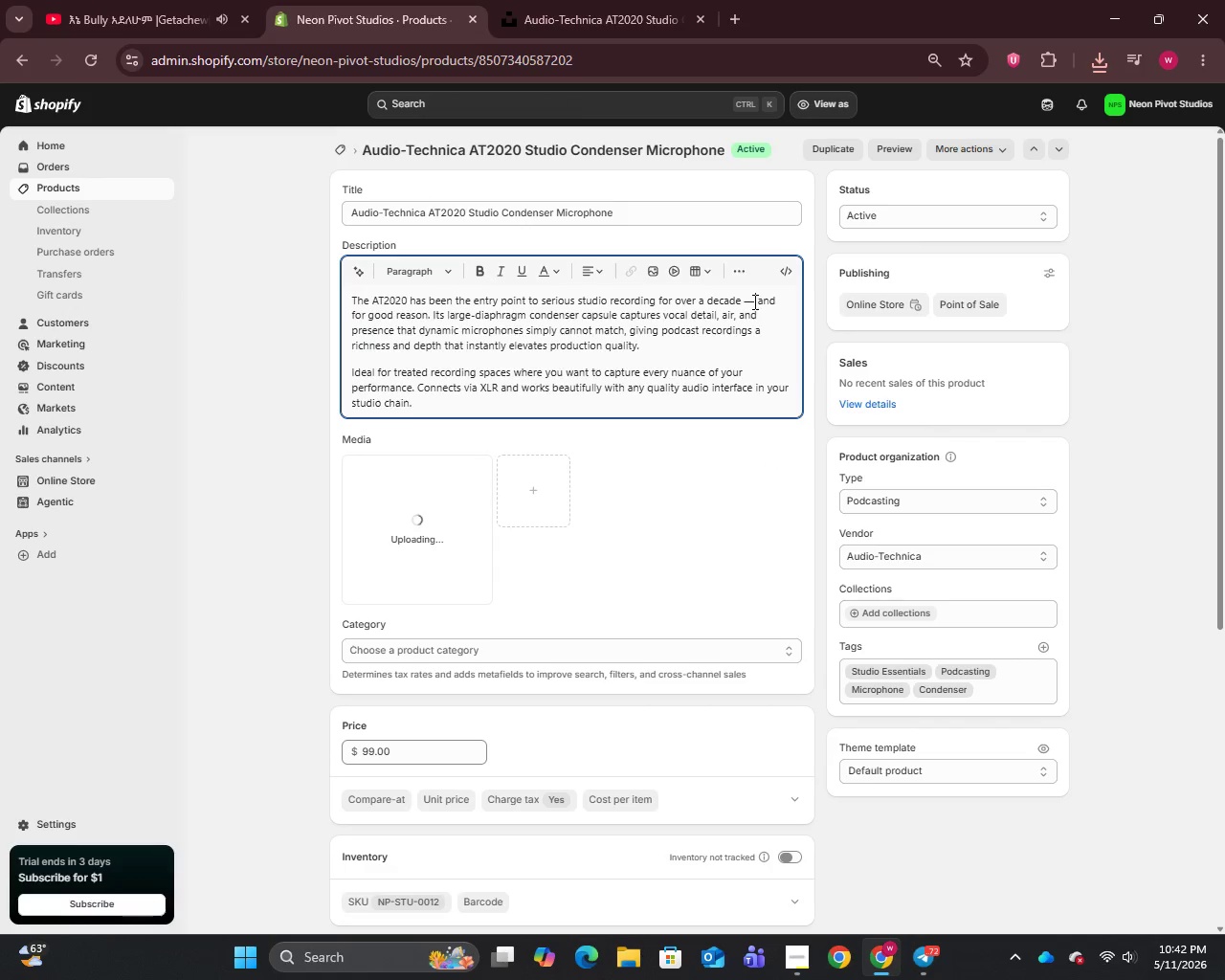 
key(Backspace)
 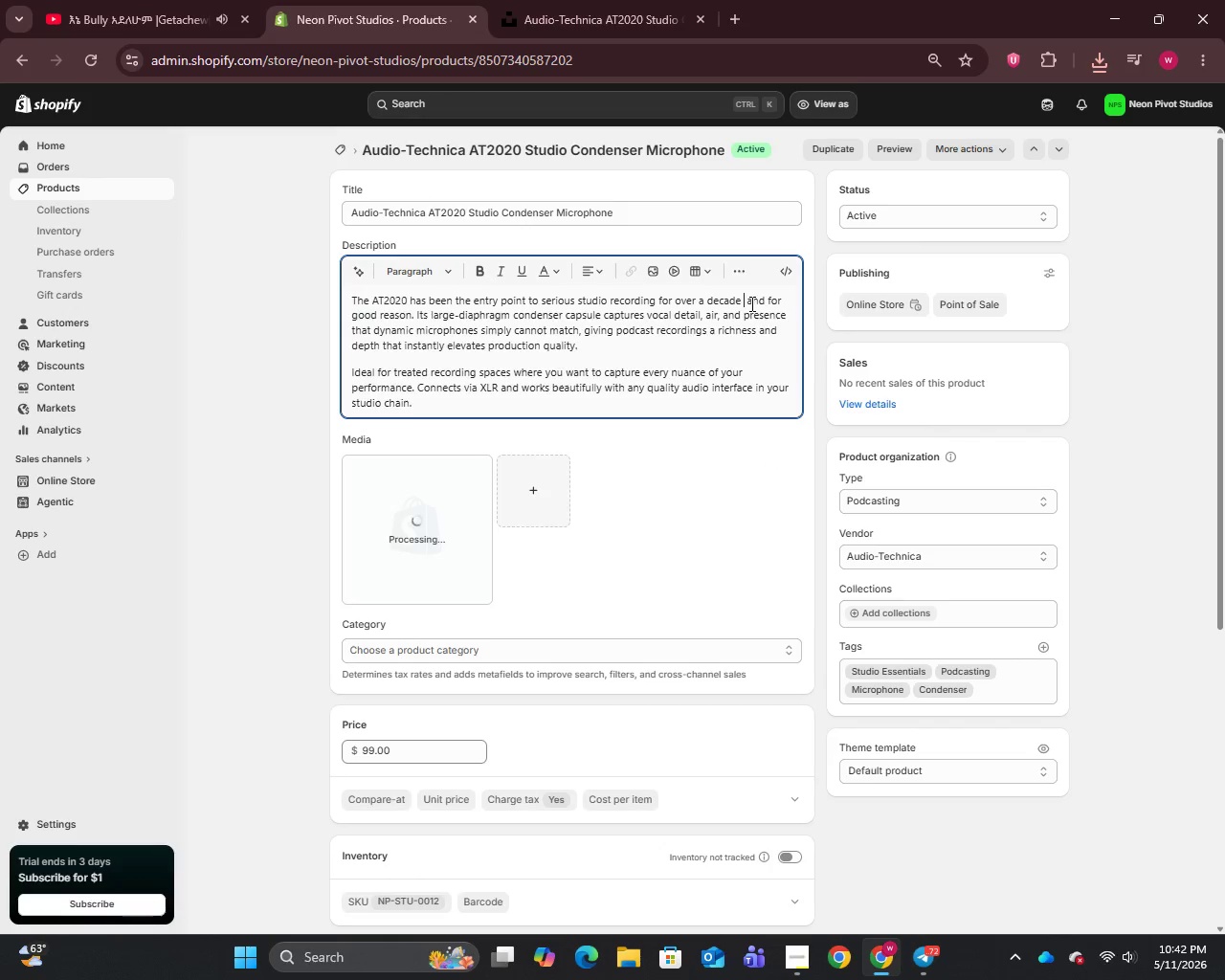 
key(Backspace)
 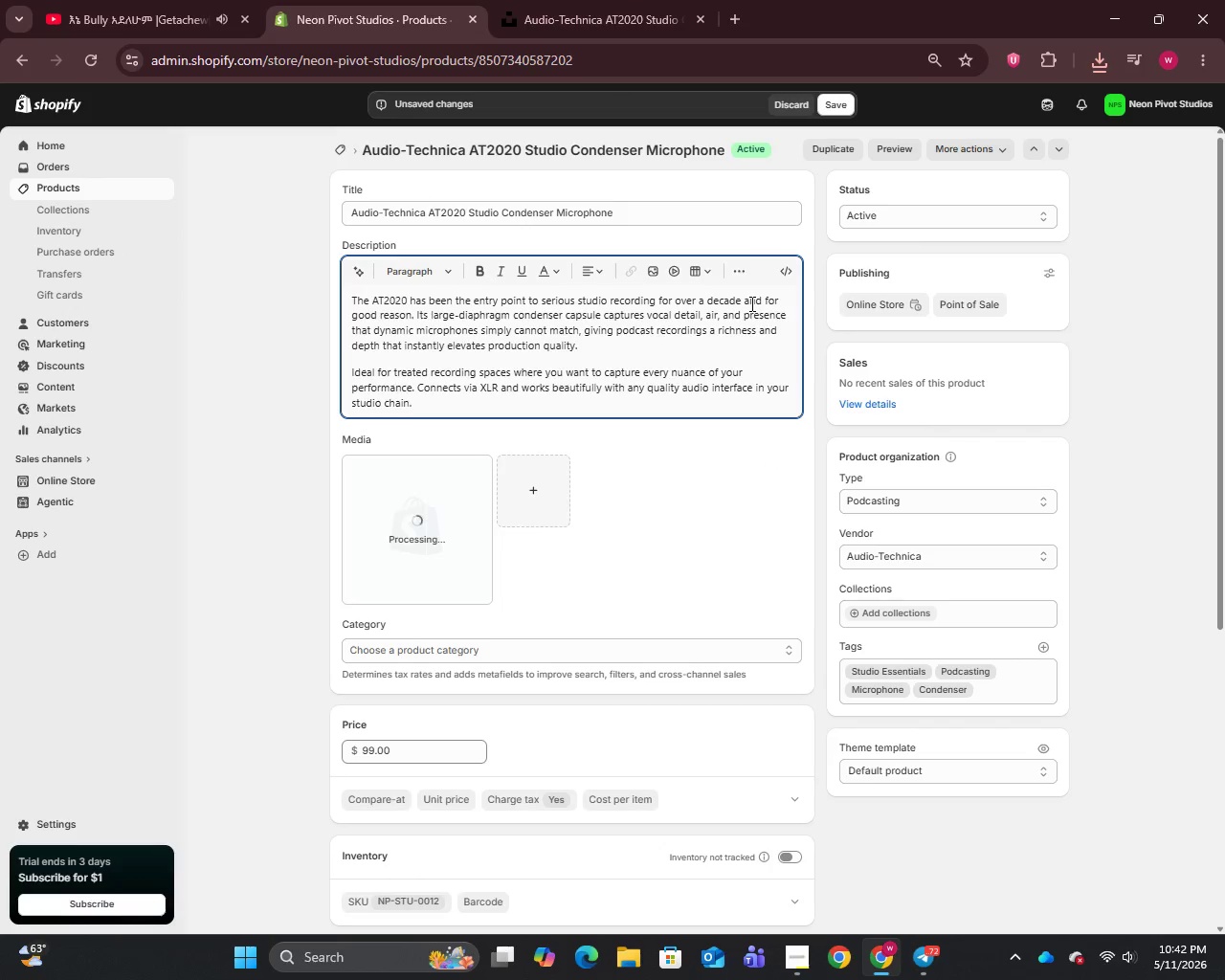 
key(Comma)
 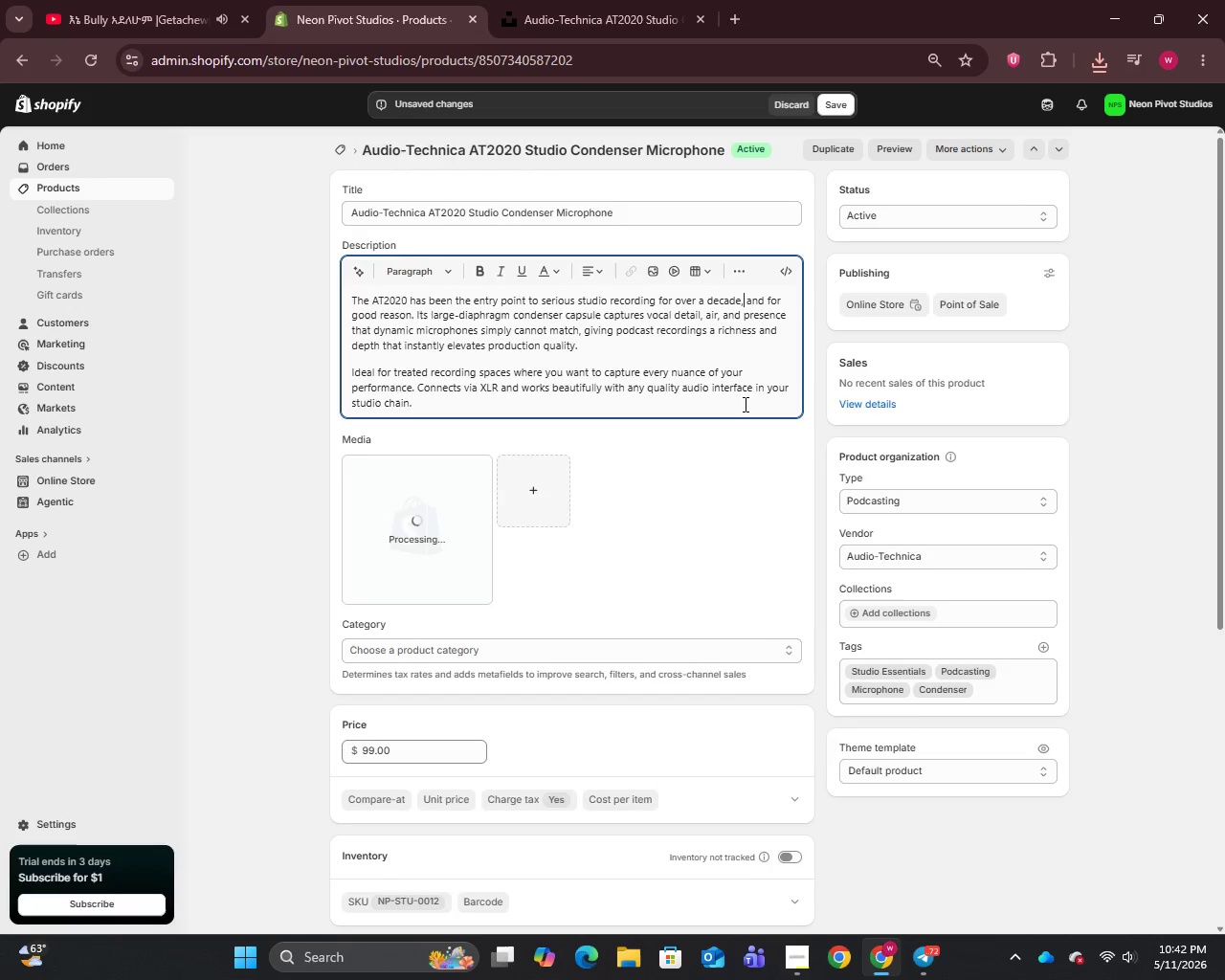 
scroll: coordinate [753, 644], scroll_direction: down, amount: 9.0
 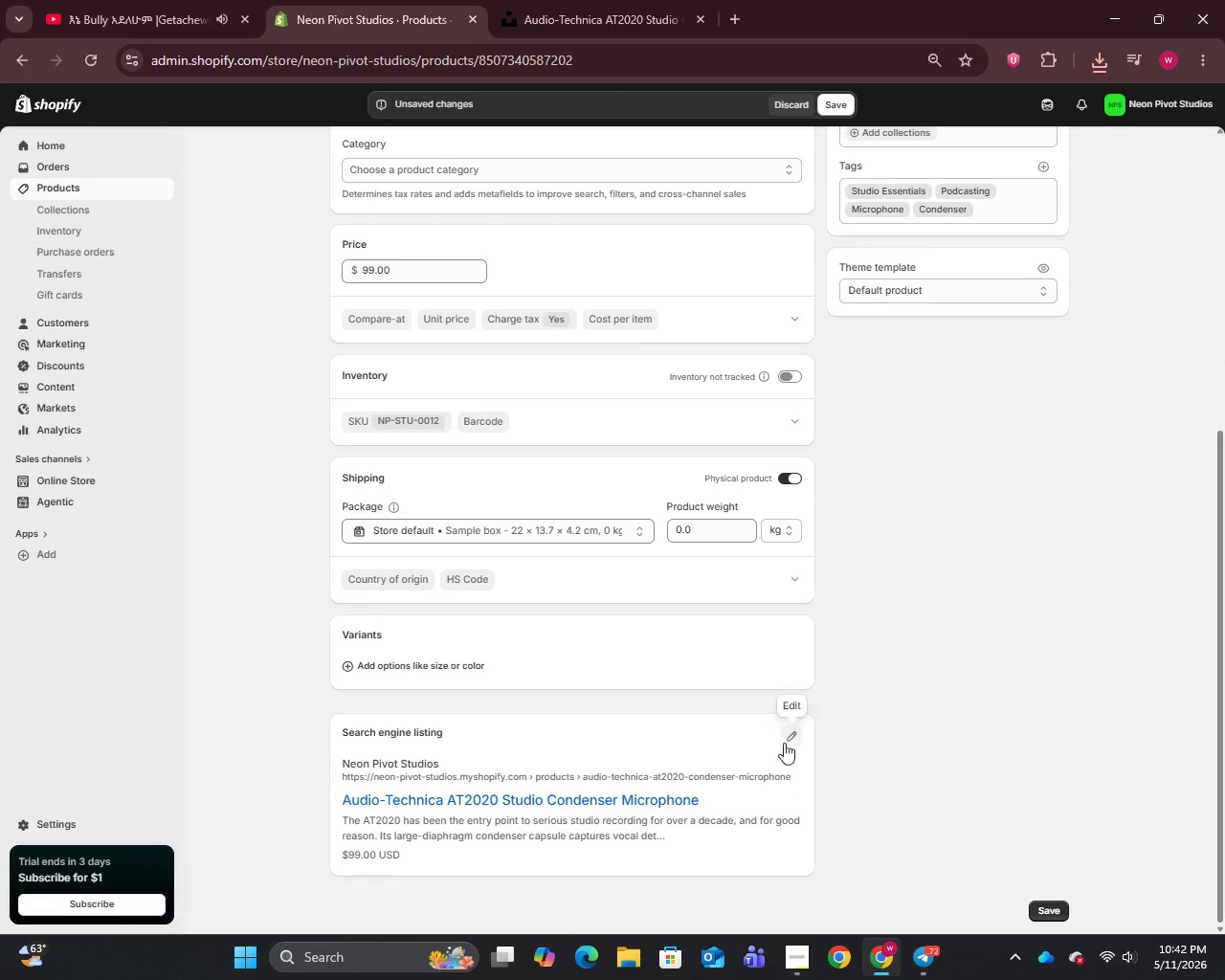 
left_click([796, 729])
 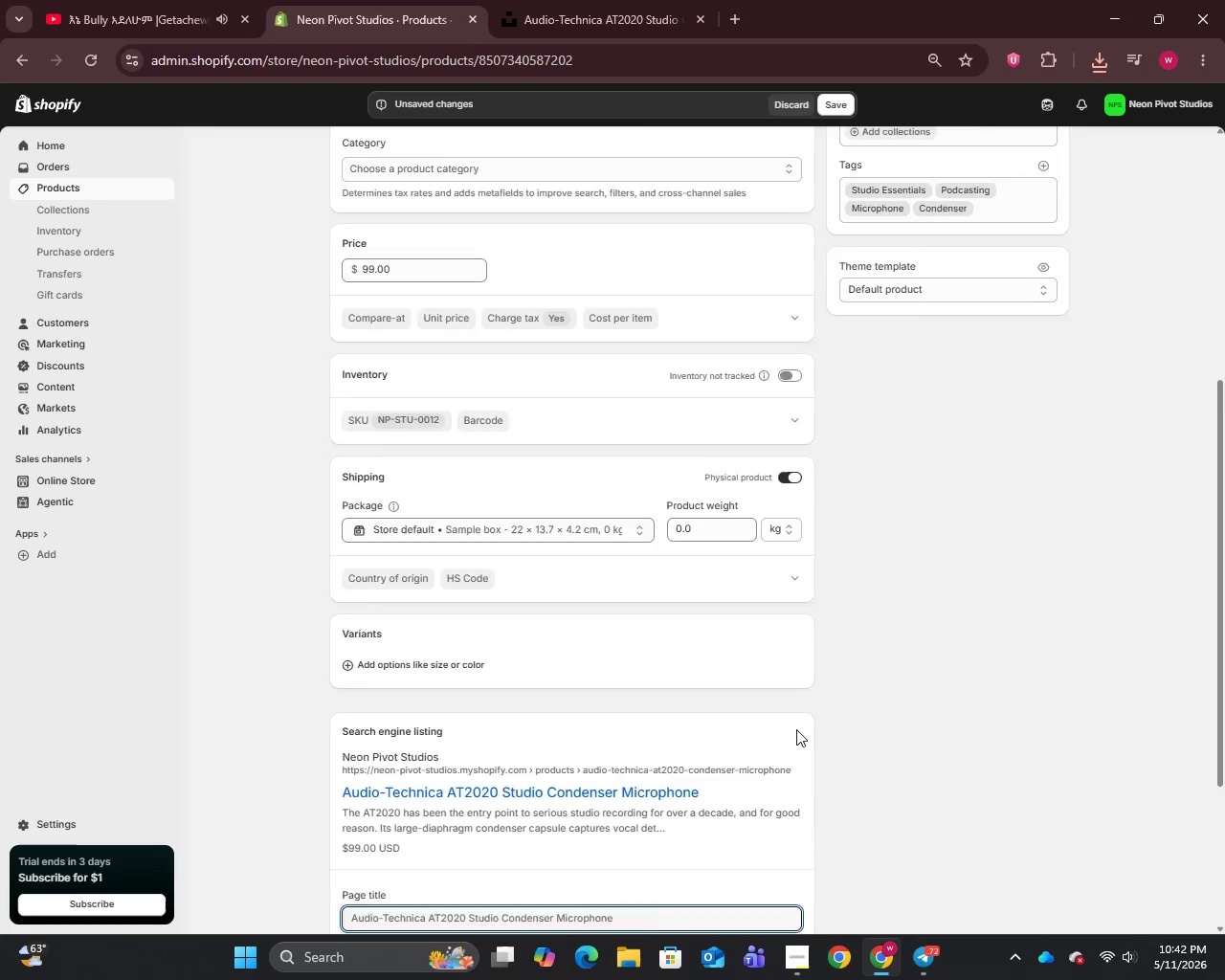 
scroll: coordinate [796, 729], scroll_direction: down, amount: 7.0
 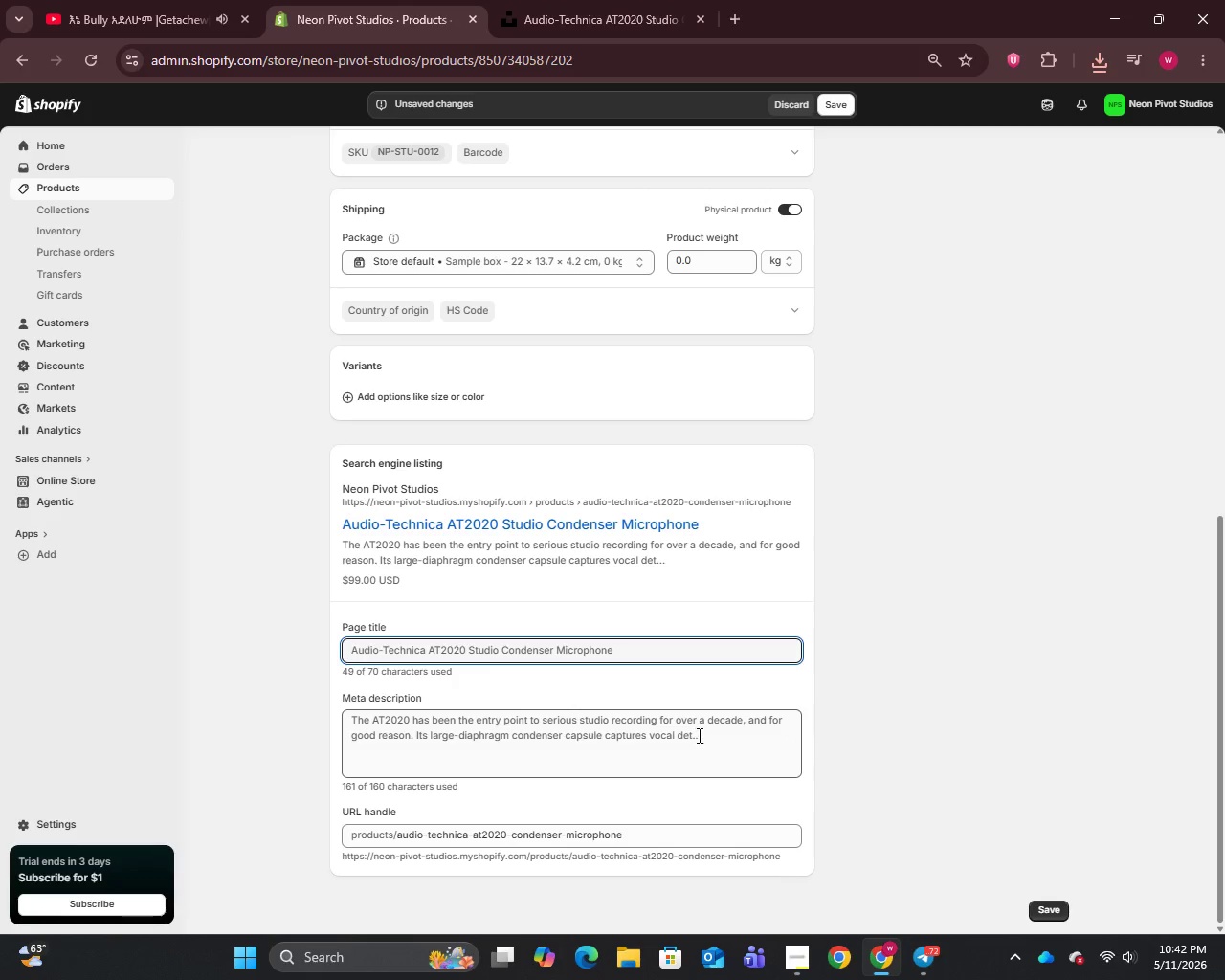 
left_click([716, 738])
 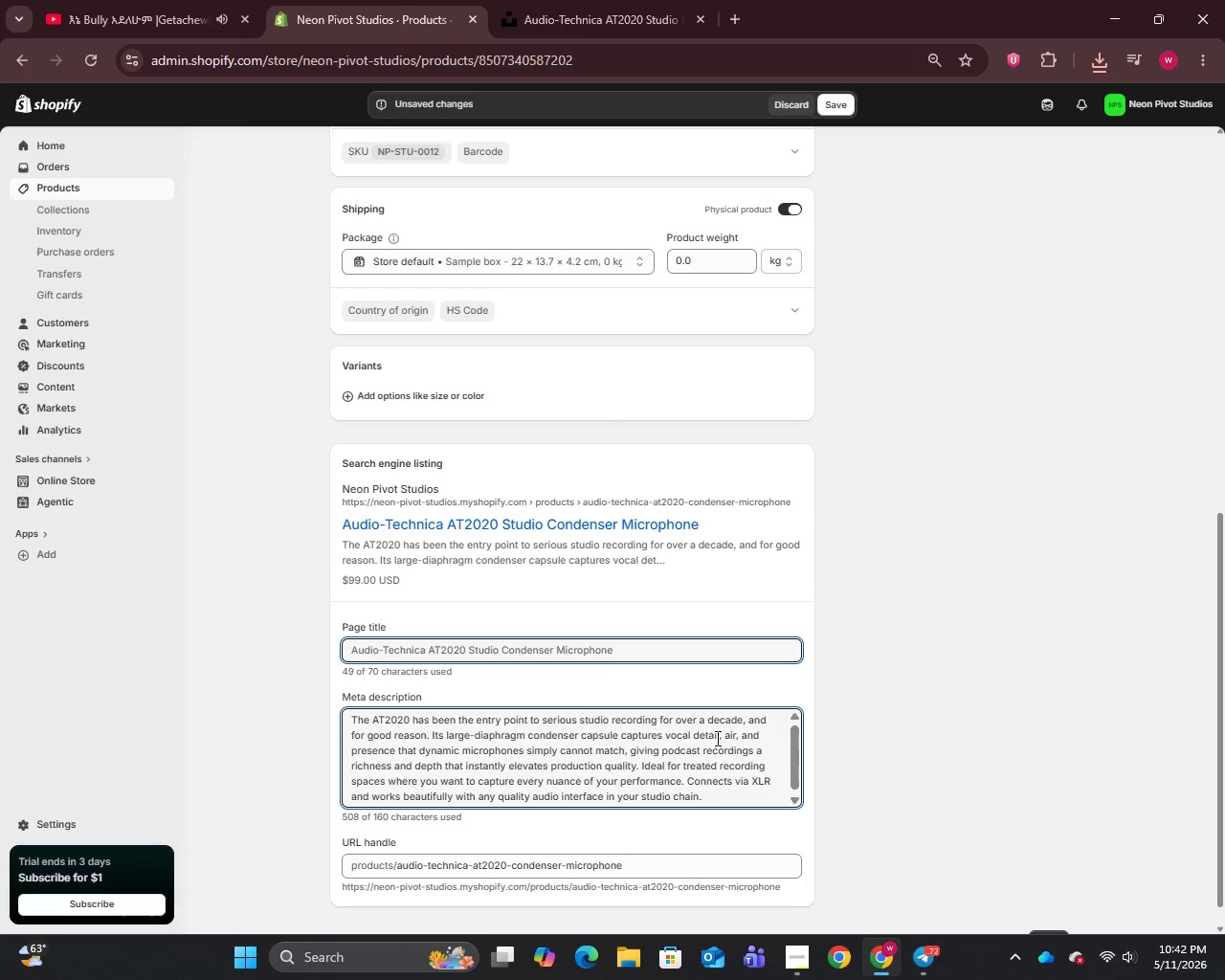 
key(Control+A)
 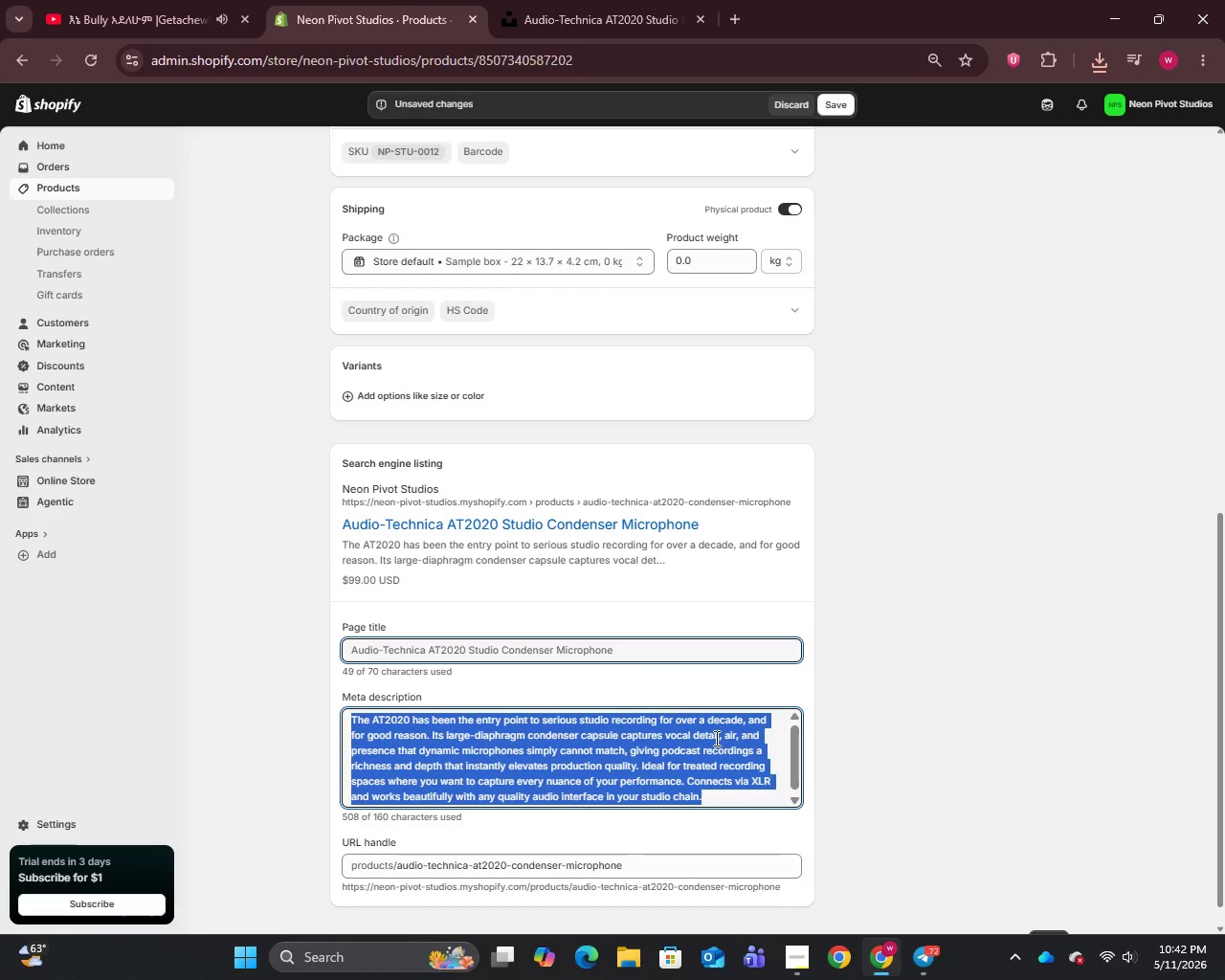 
wait(6.45)
 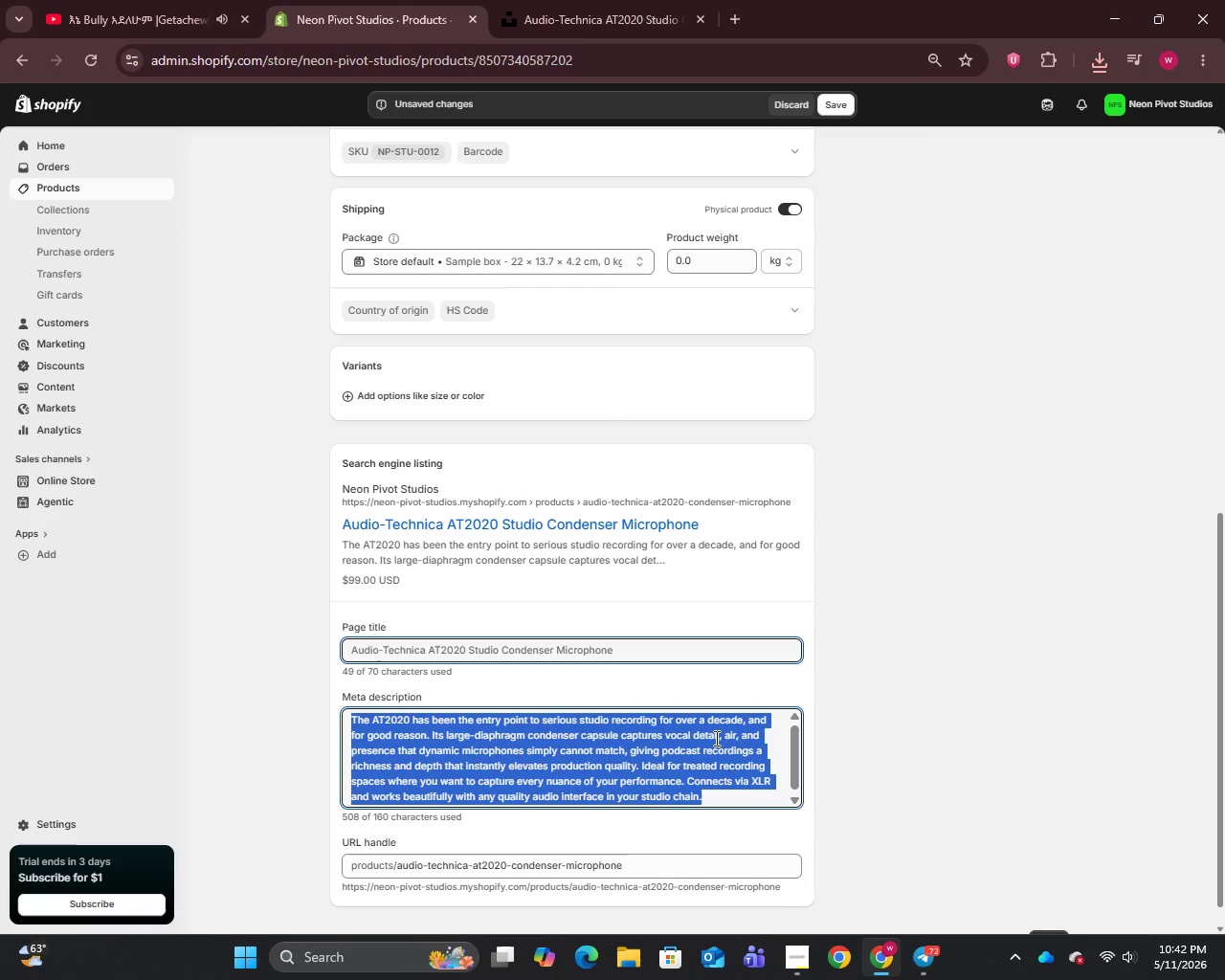 
type(Cap)
 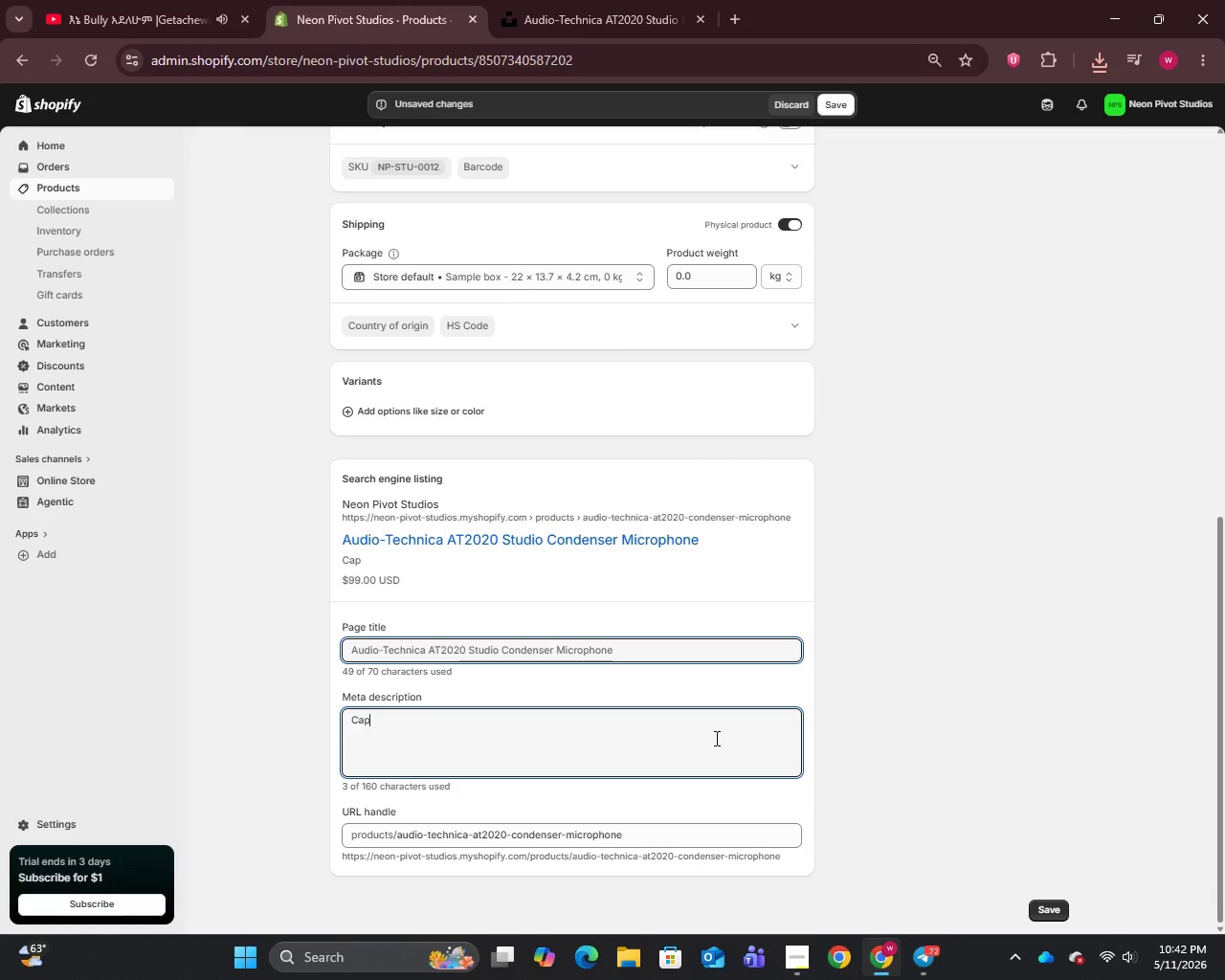 
type(ture rich, detailed vocal recordings with the AT2020 condenser microphone. The professional podcasting standad. Shop Studio Essentials at Neon Pivot Studios.)
 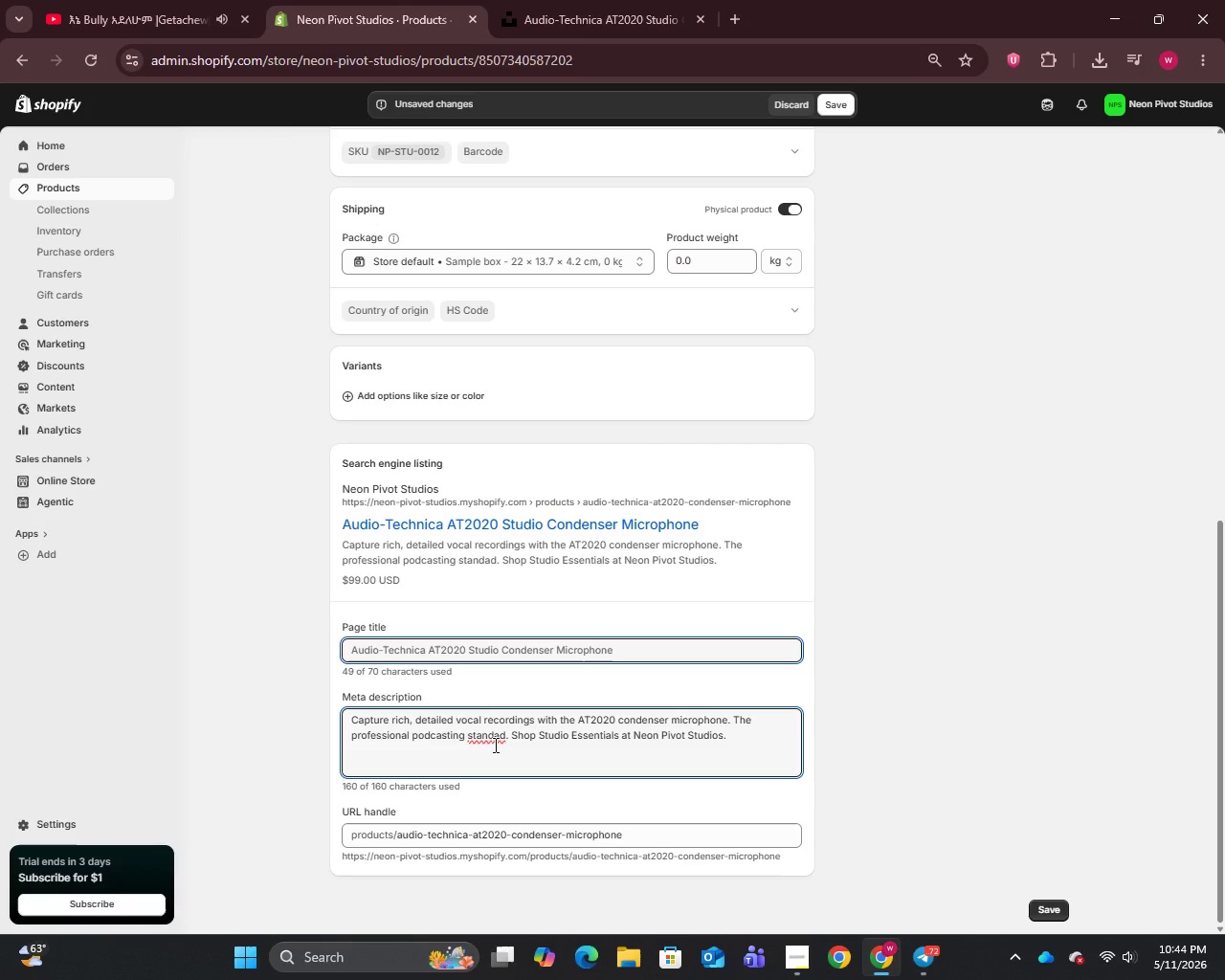 
wait(5.16)
 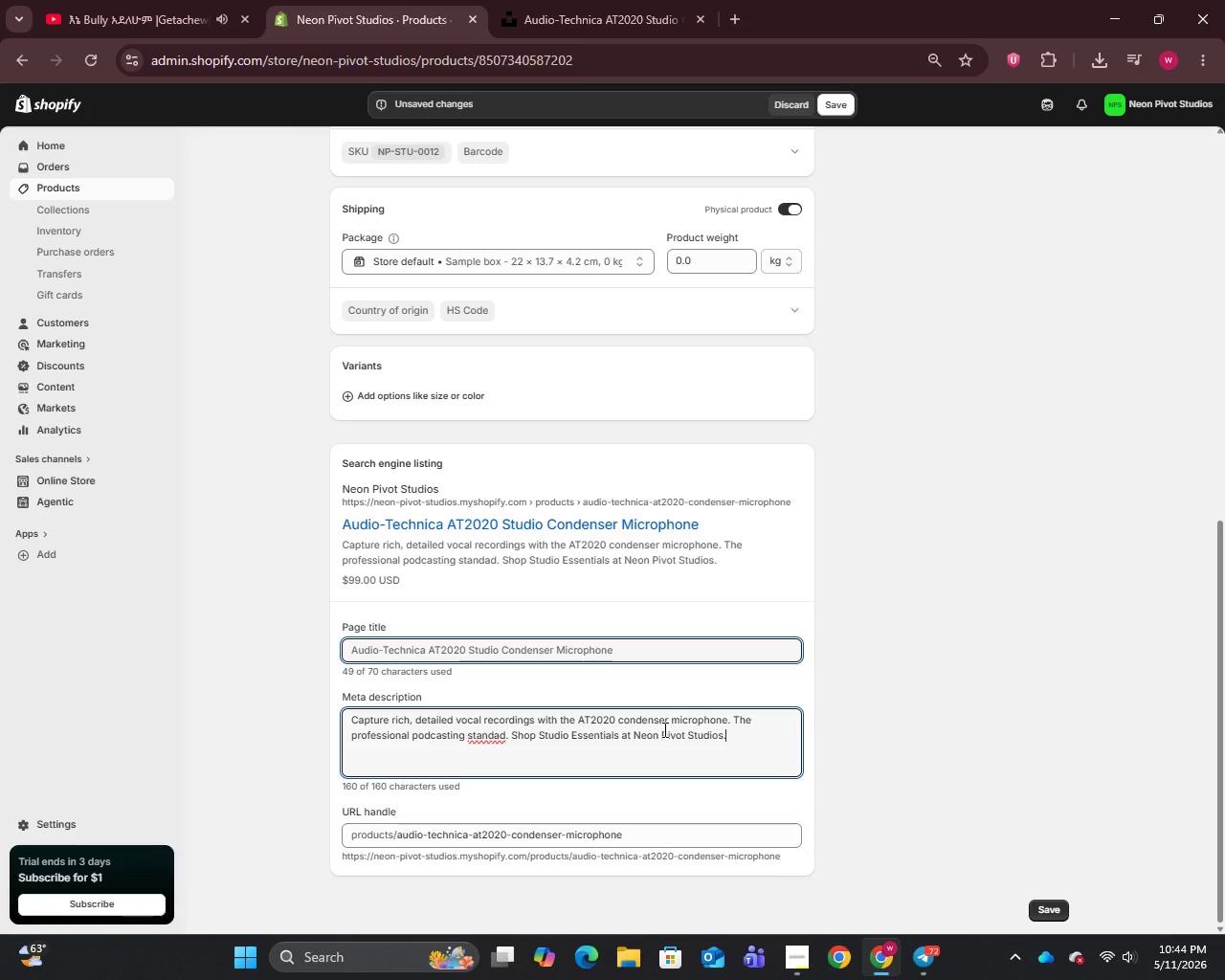 
left_click([499, 738])
 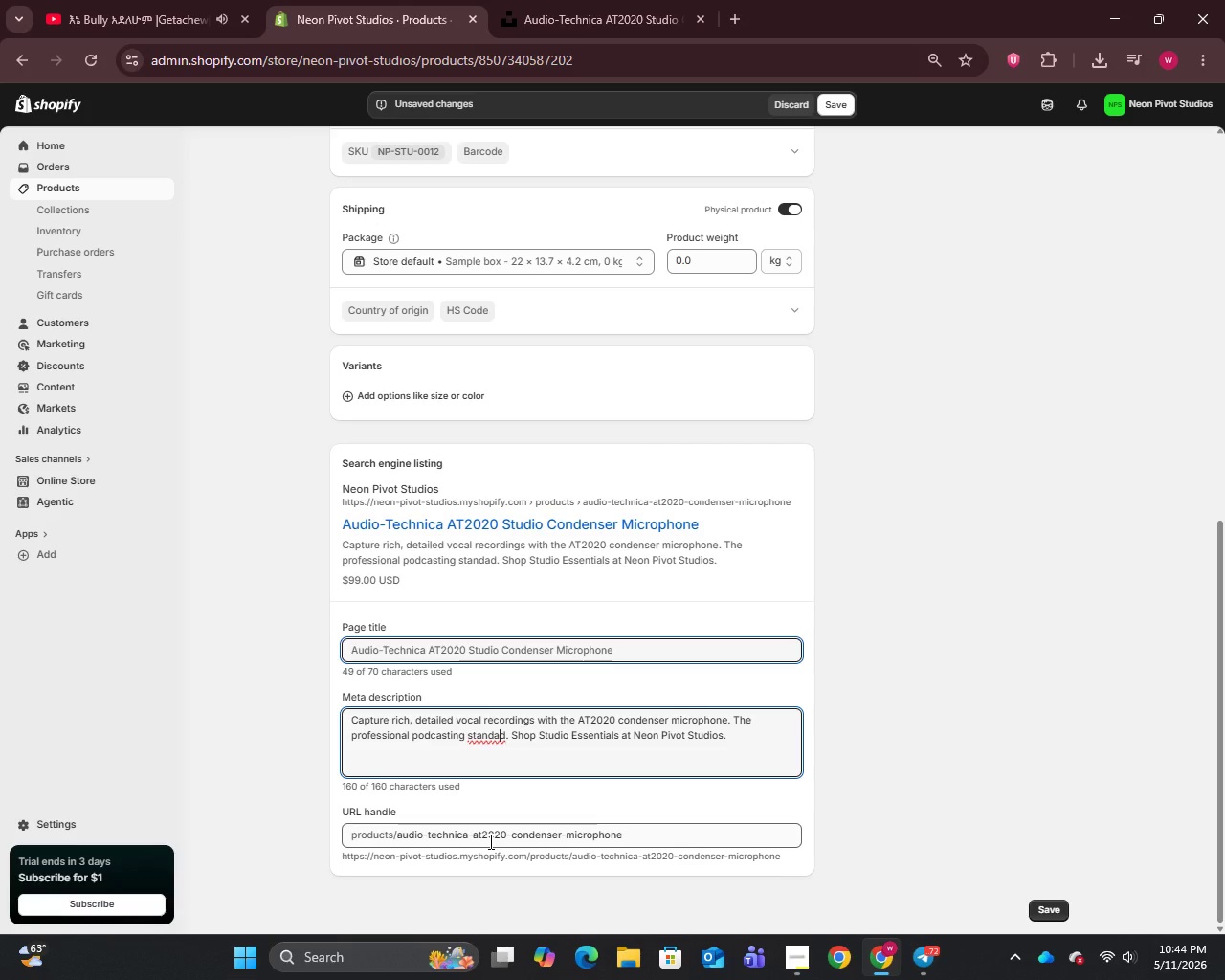 
key(R)
 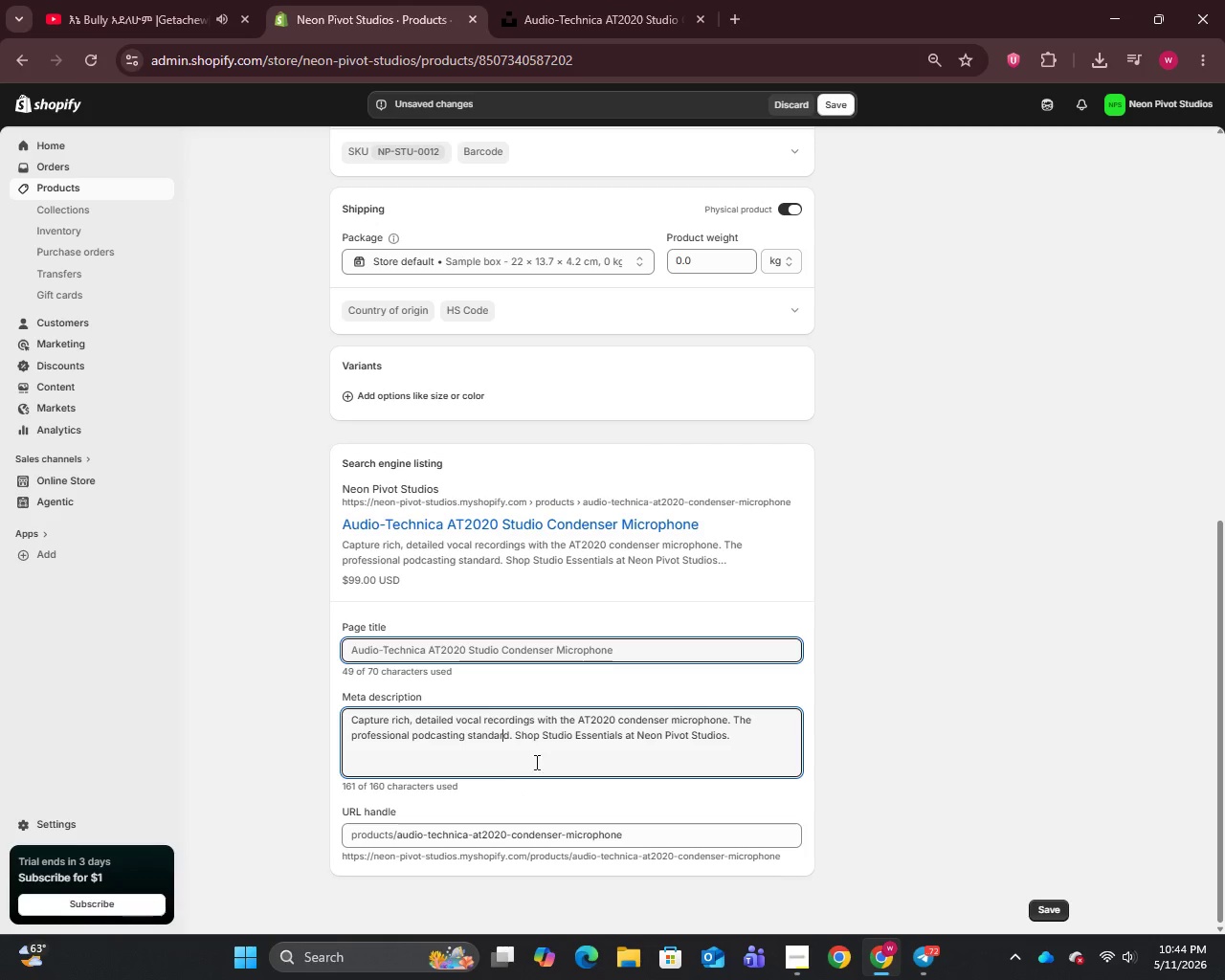 
scroll: coordinate [603, 637], scroll_direction: up, amount: 14.0
 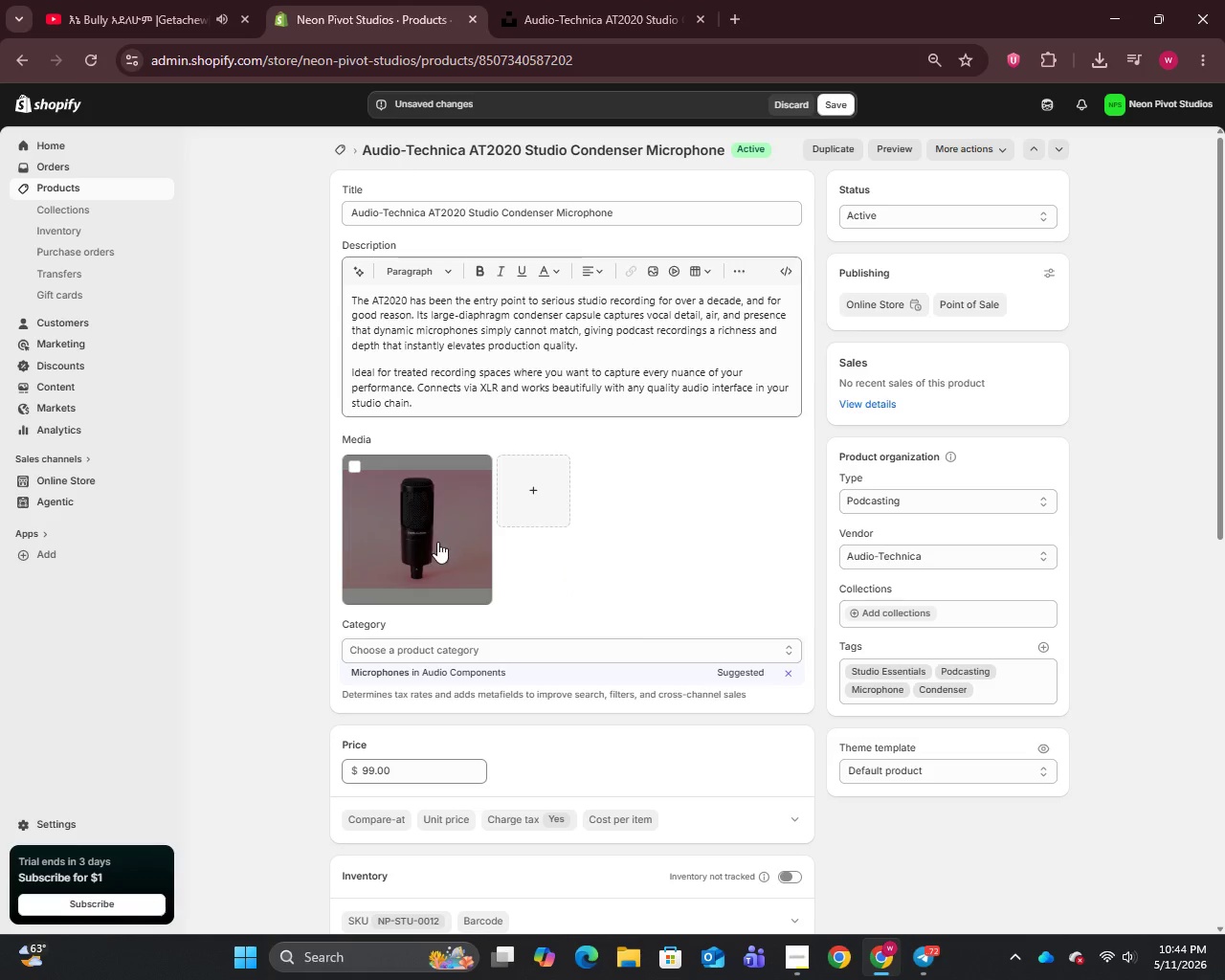 
left_click([437, 542])
 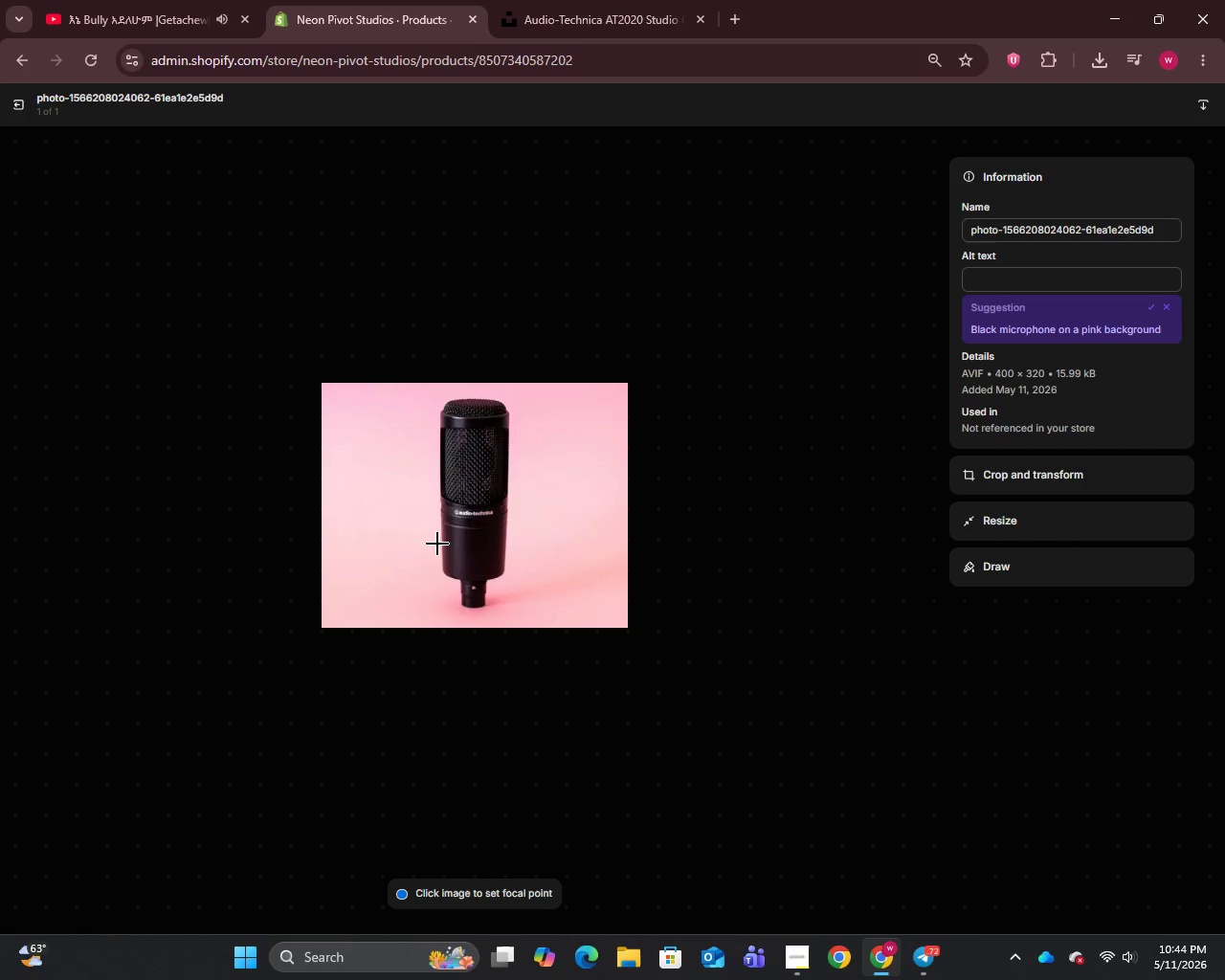 
wait(6.73)
 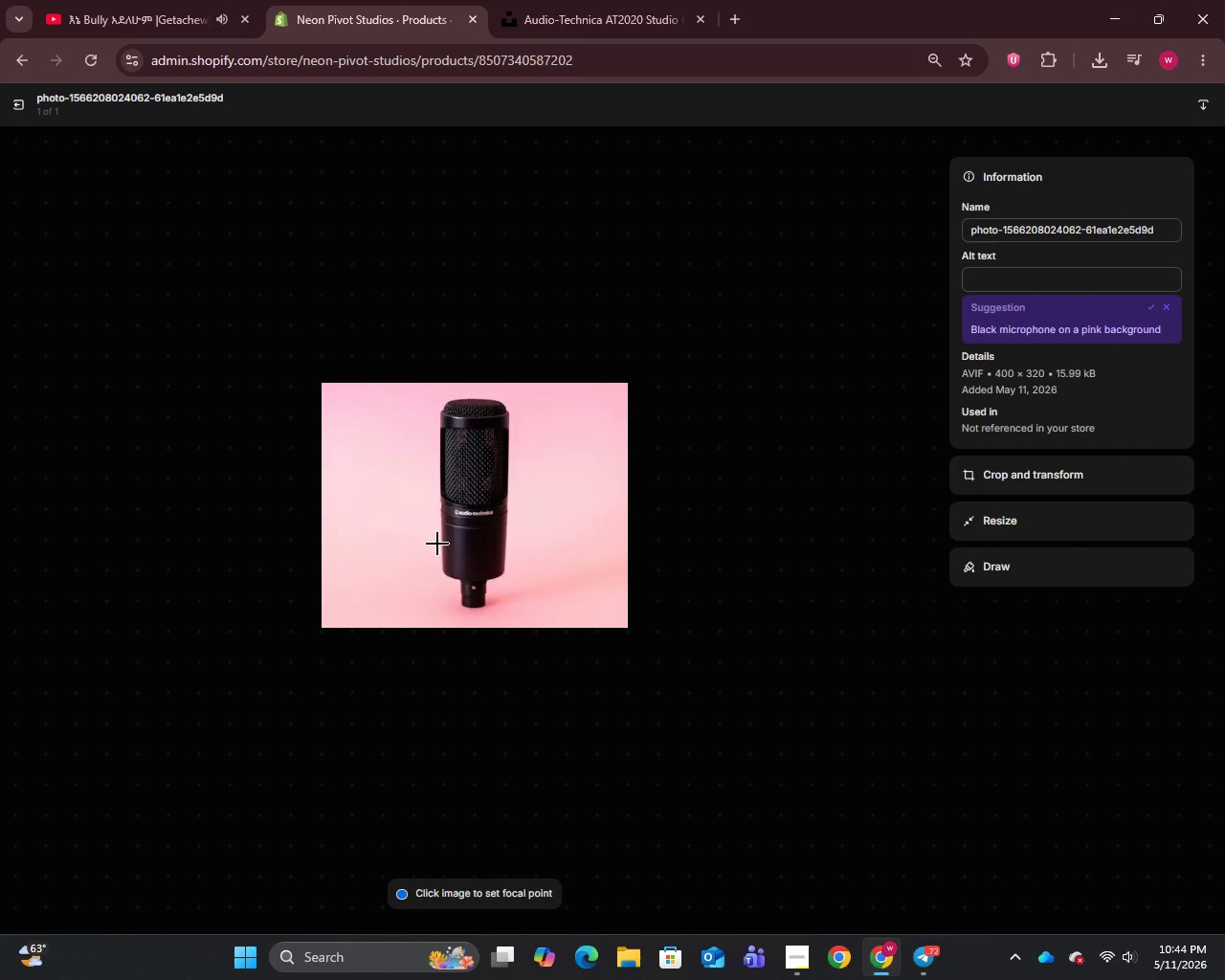 
double_click([1079, 231])
 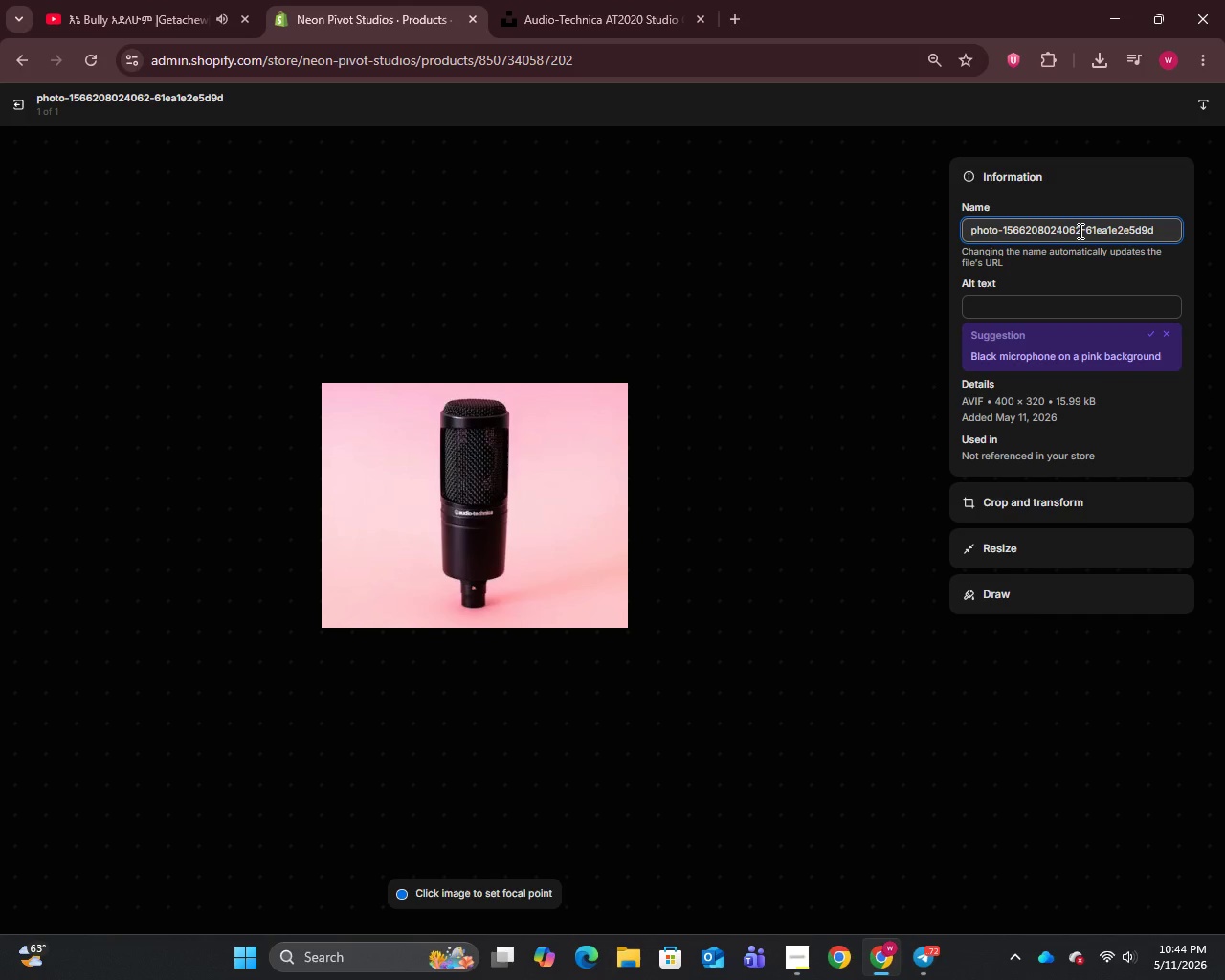 
key(Control+A)
 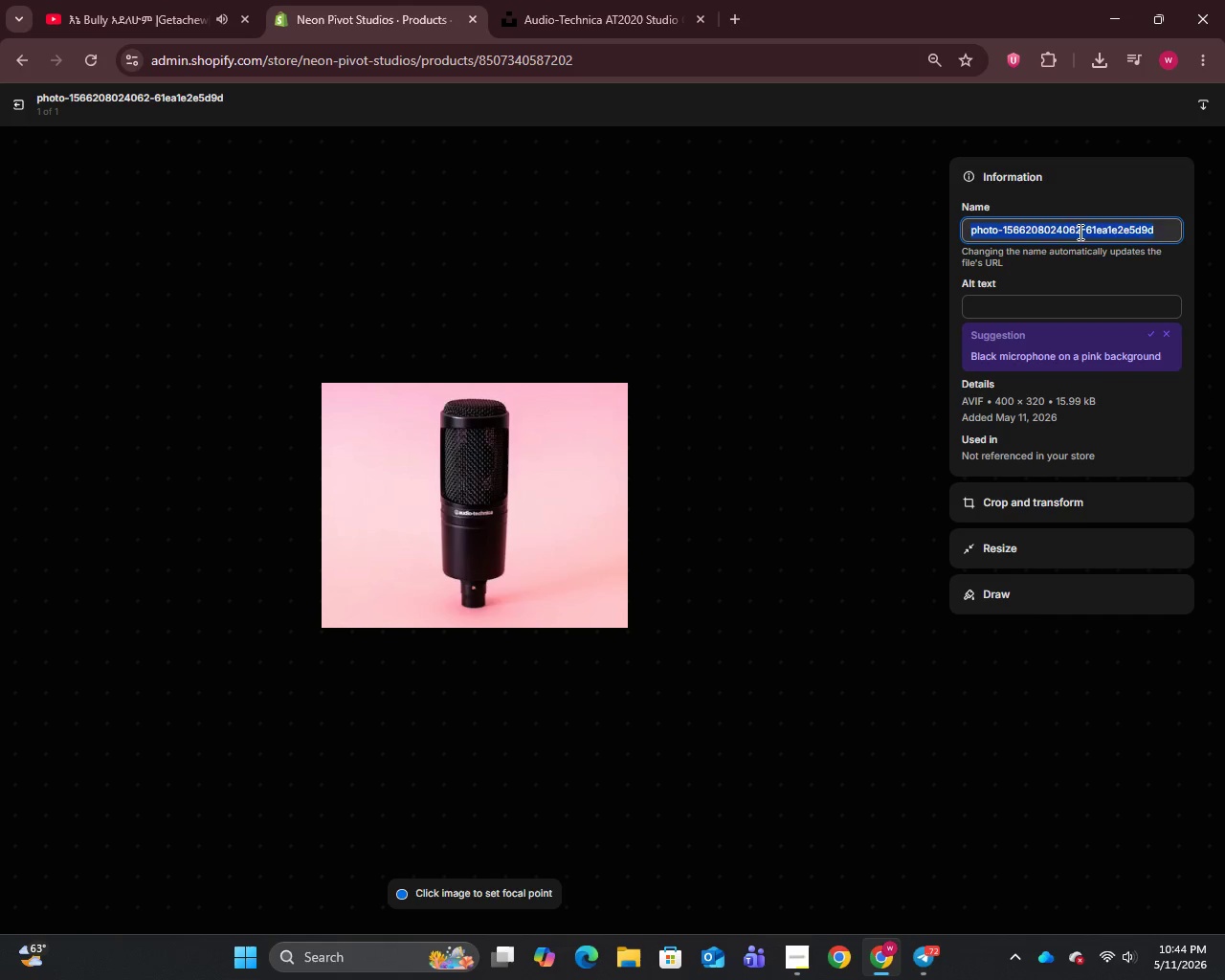 
key(Control+V)
 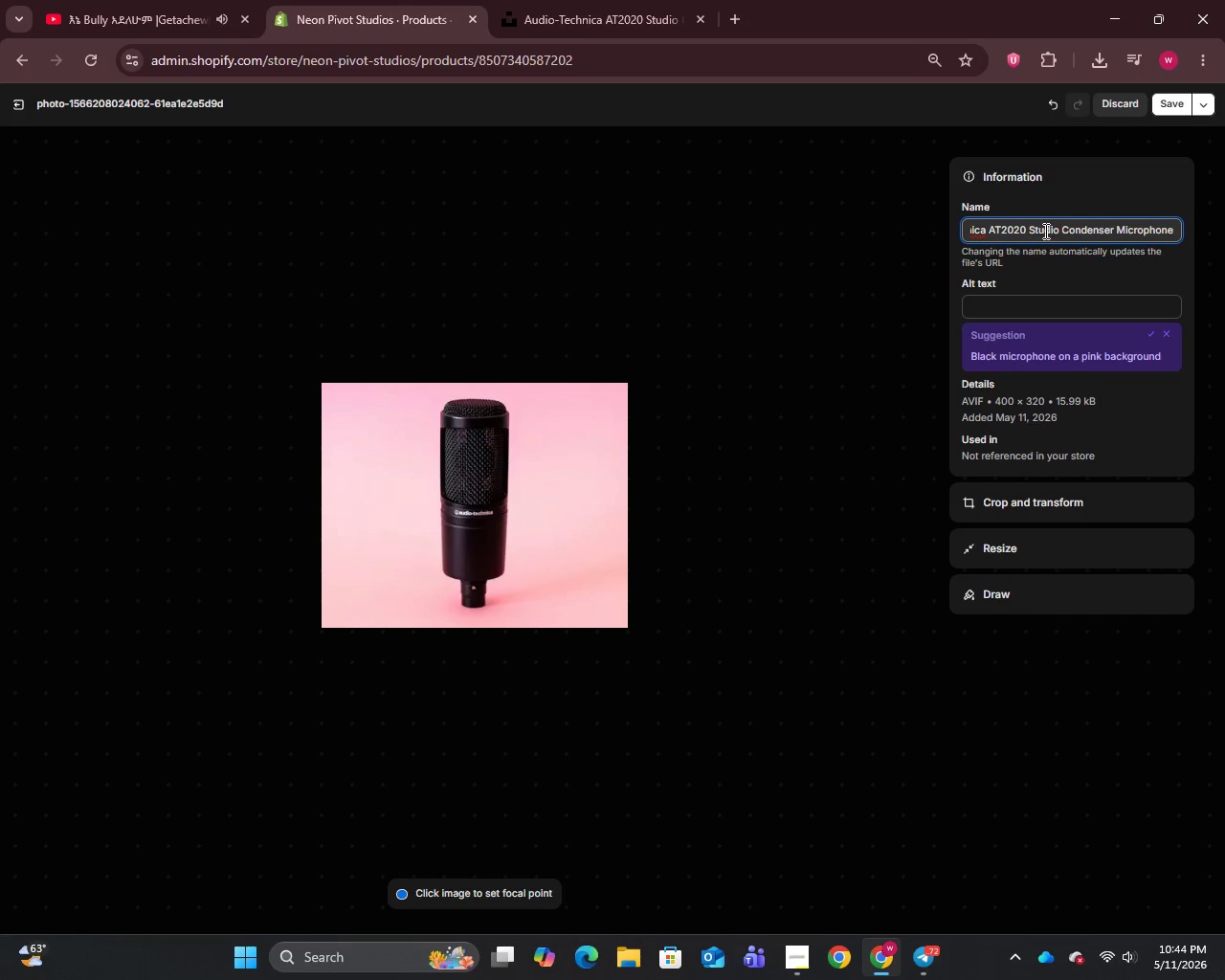 
left_click_drag(start_coordinate=[1028, 230], to_coordinate=[1190, 224])
 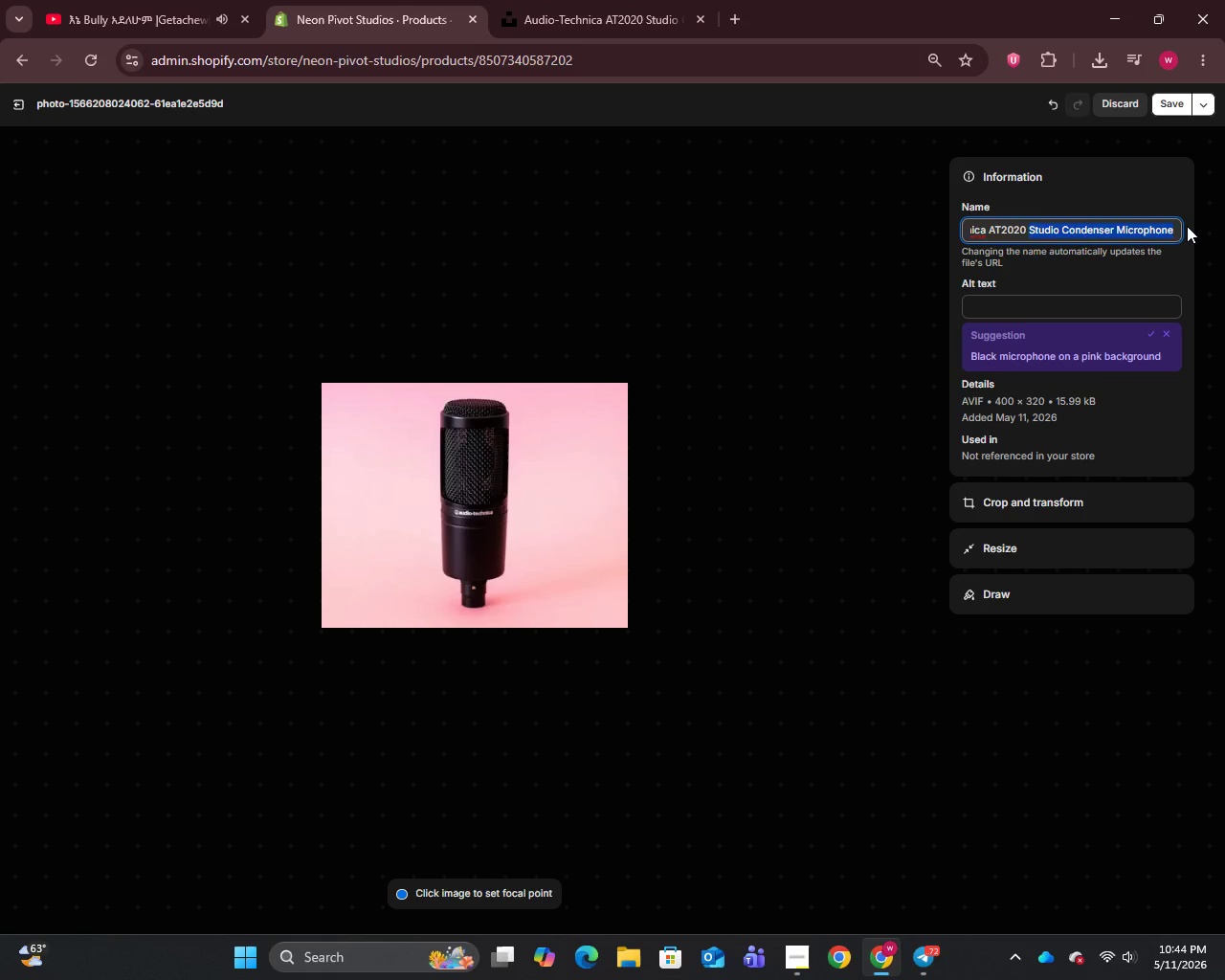 
key(Backspace)
 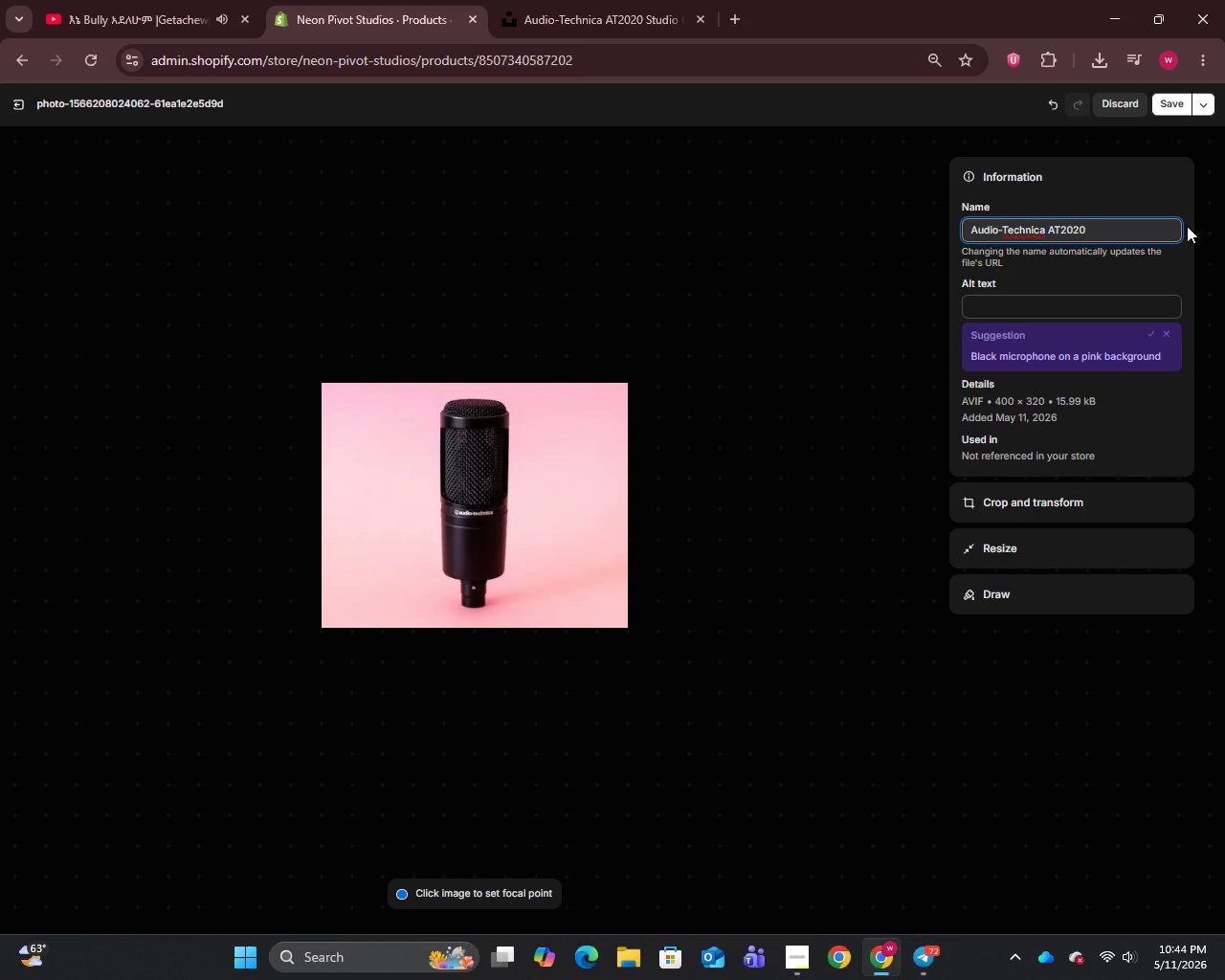 
key(Backspace)
 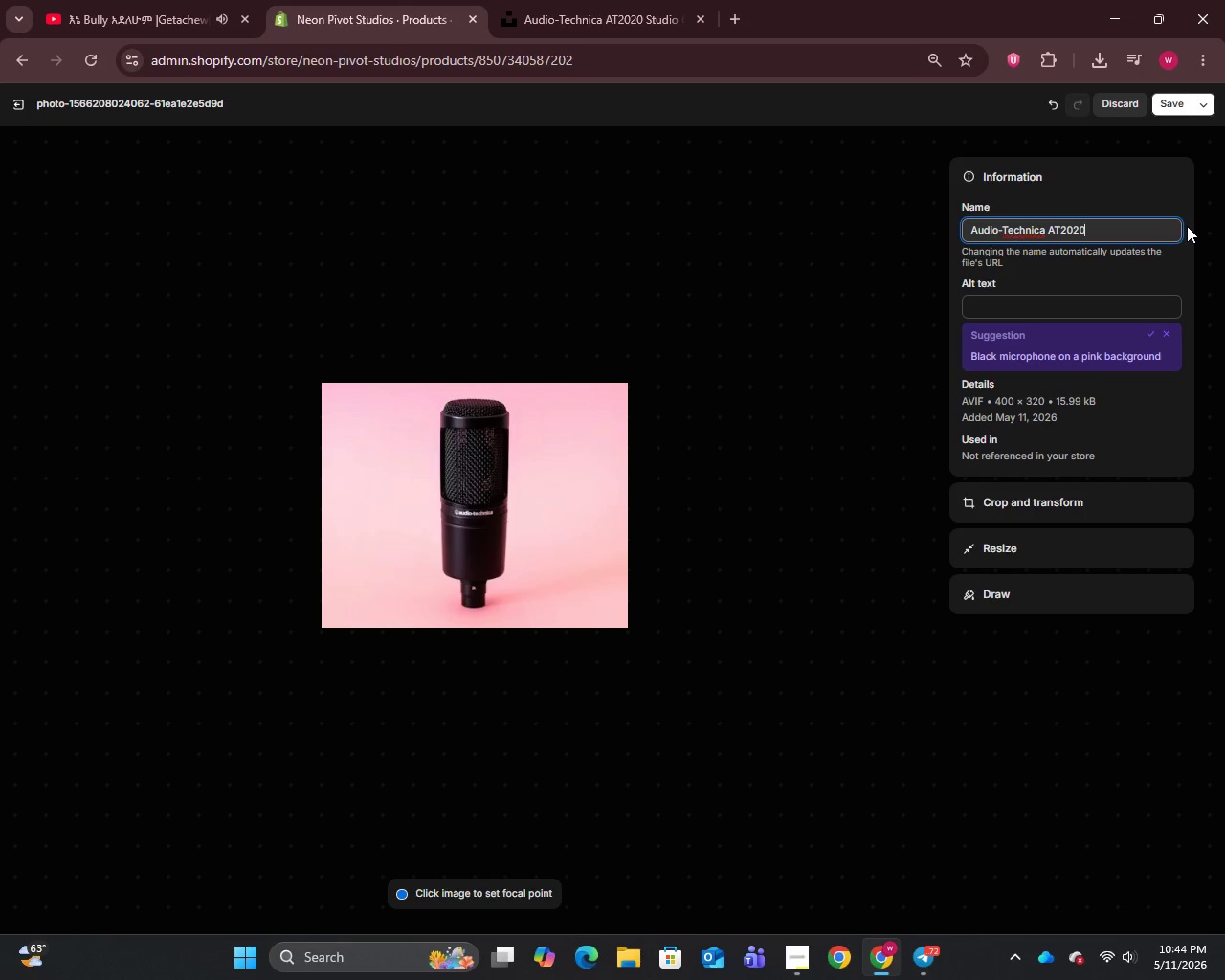 
key(Backspace)
 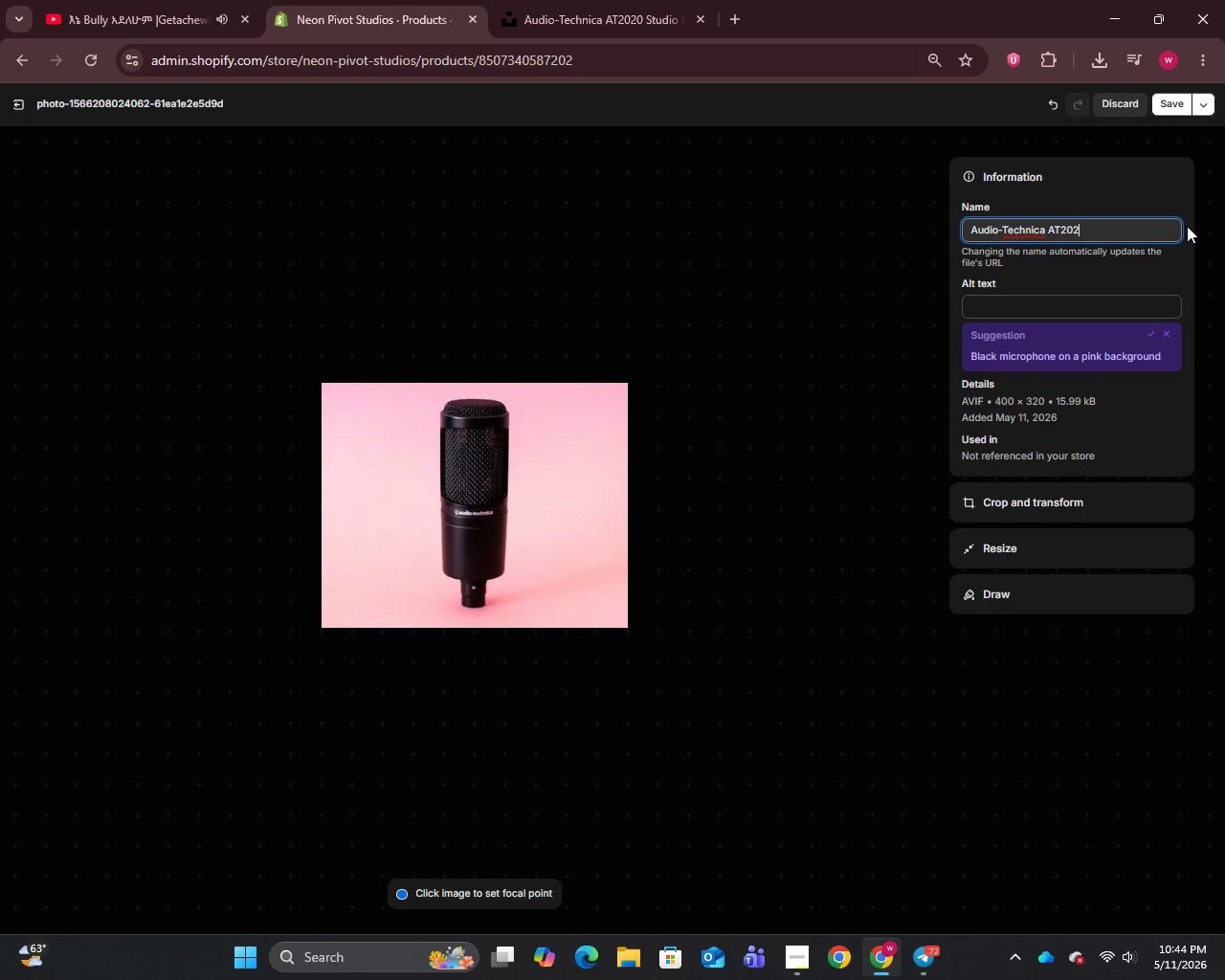 
key(Backspace)
 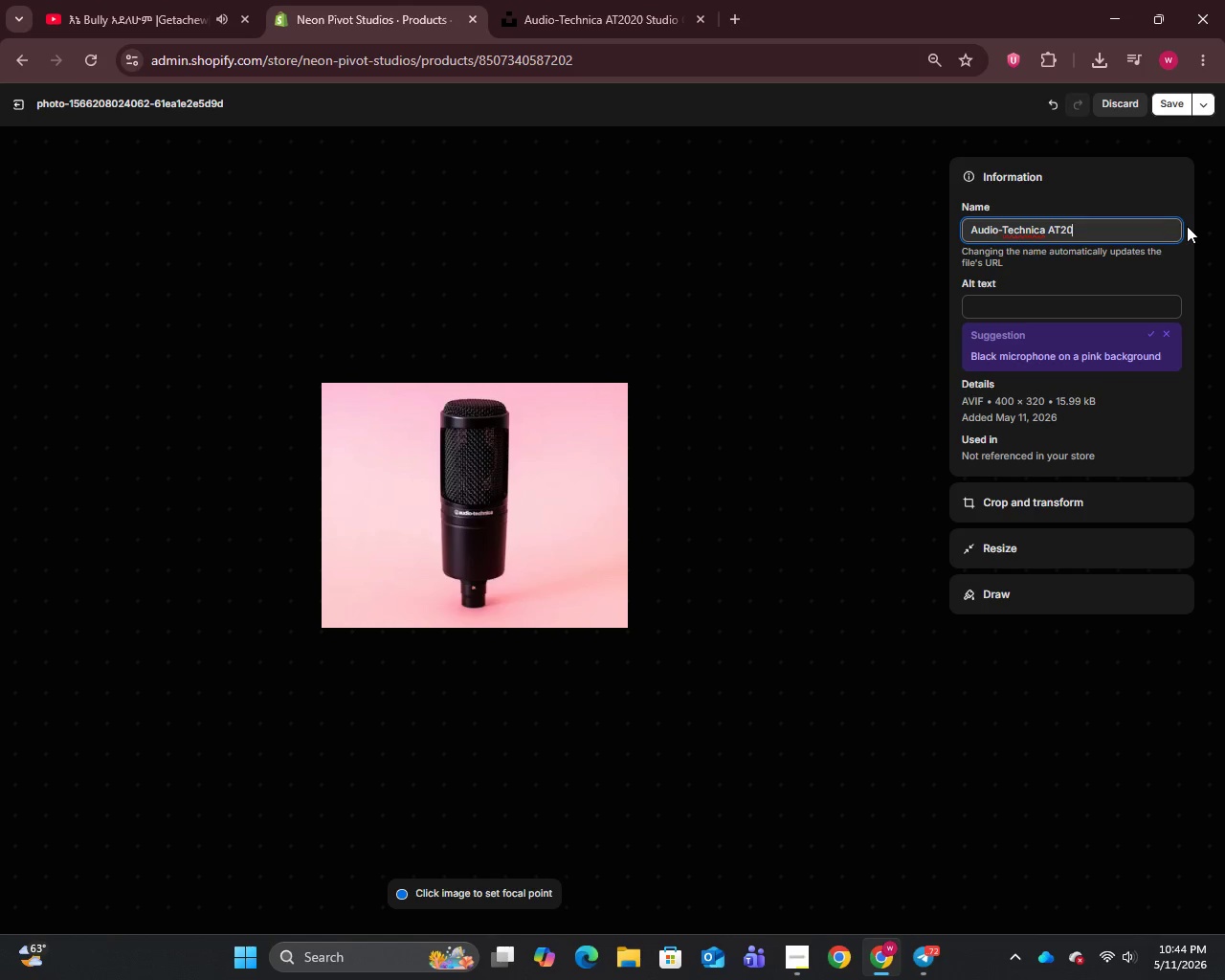 
key(Backspace)
 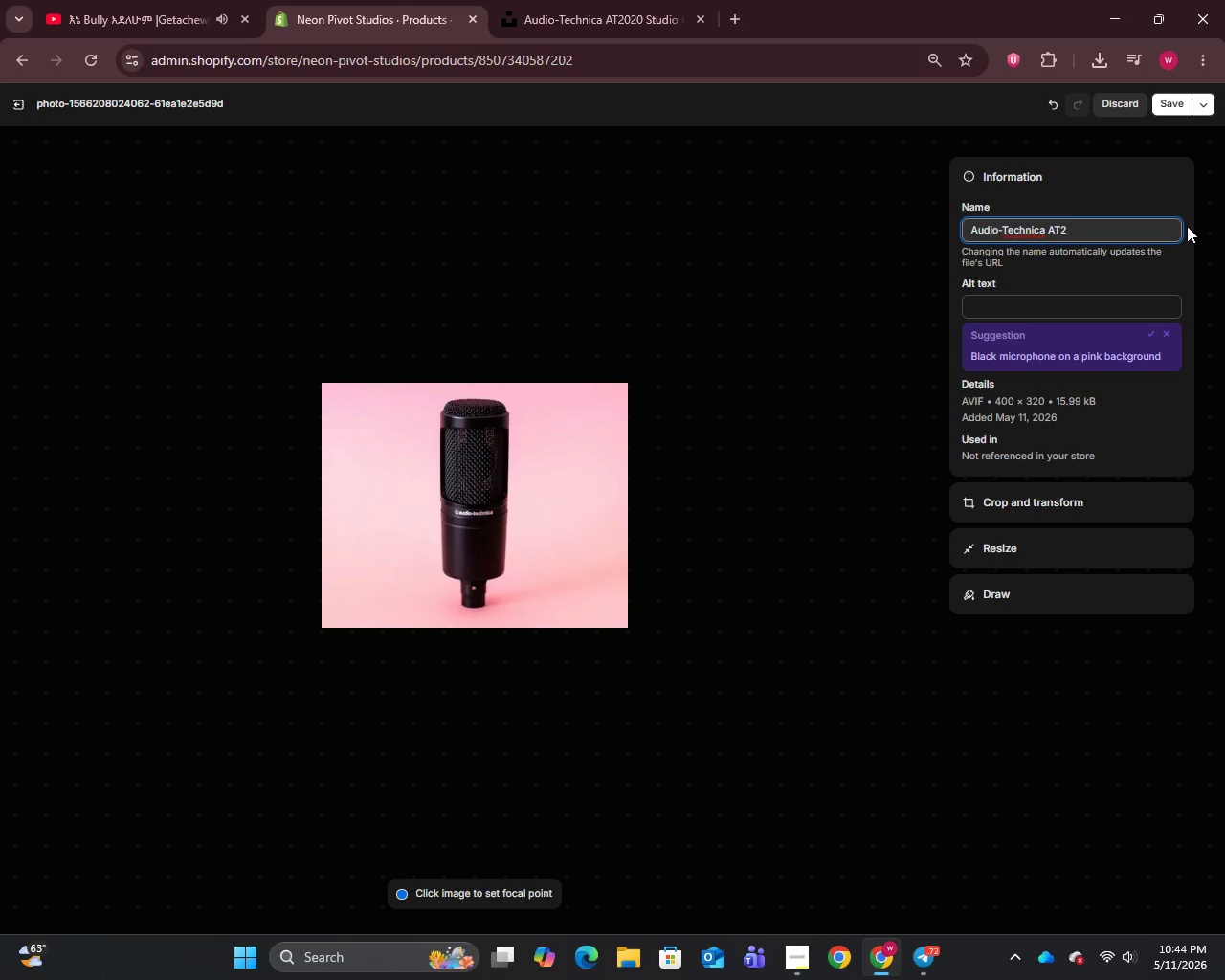 
key(Backspace)
 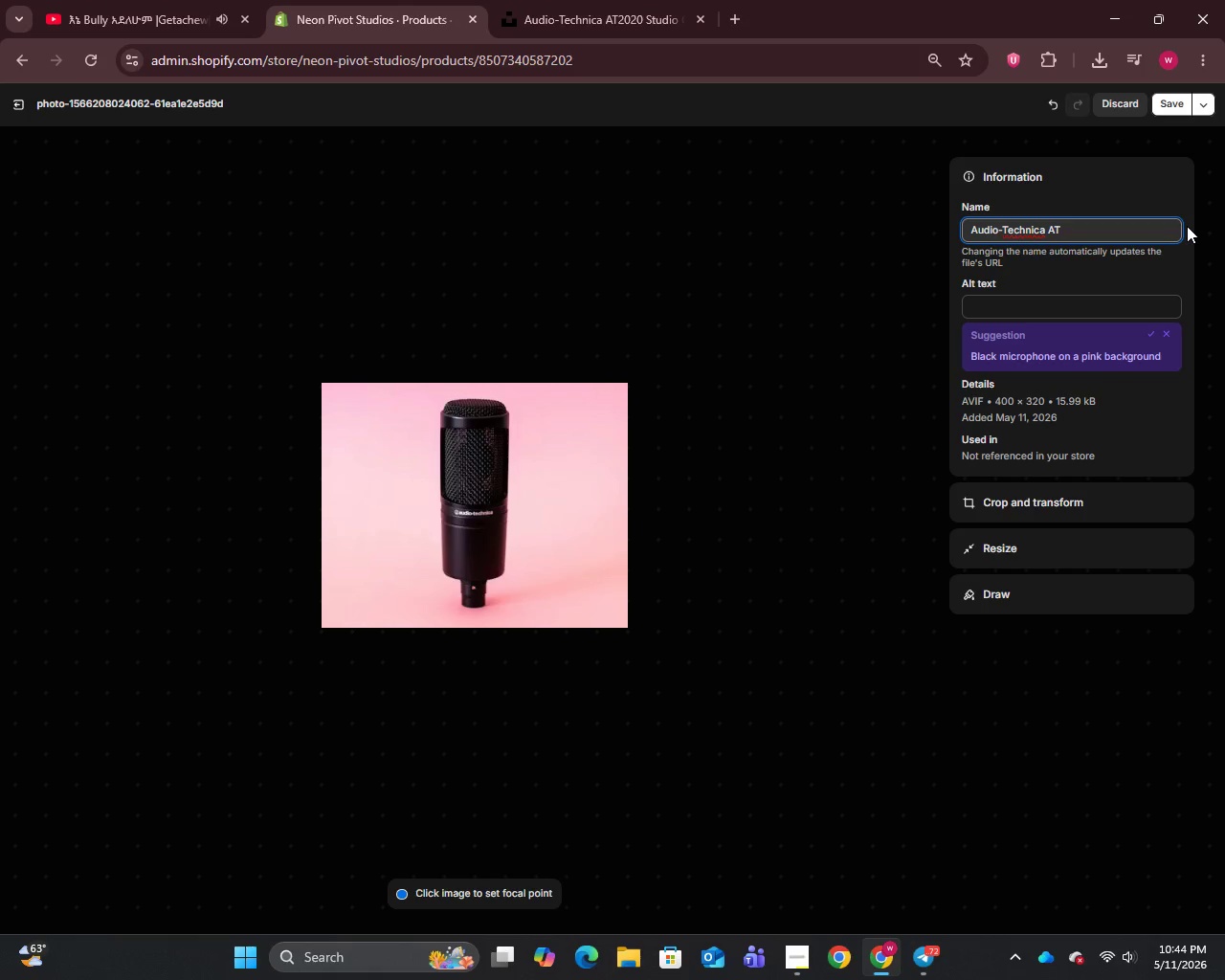 
key(Backspace)
 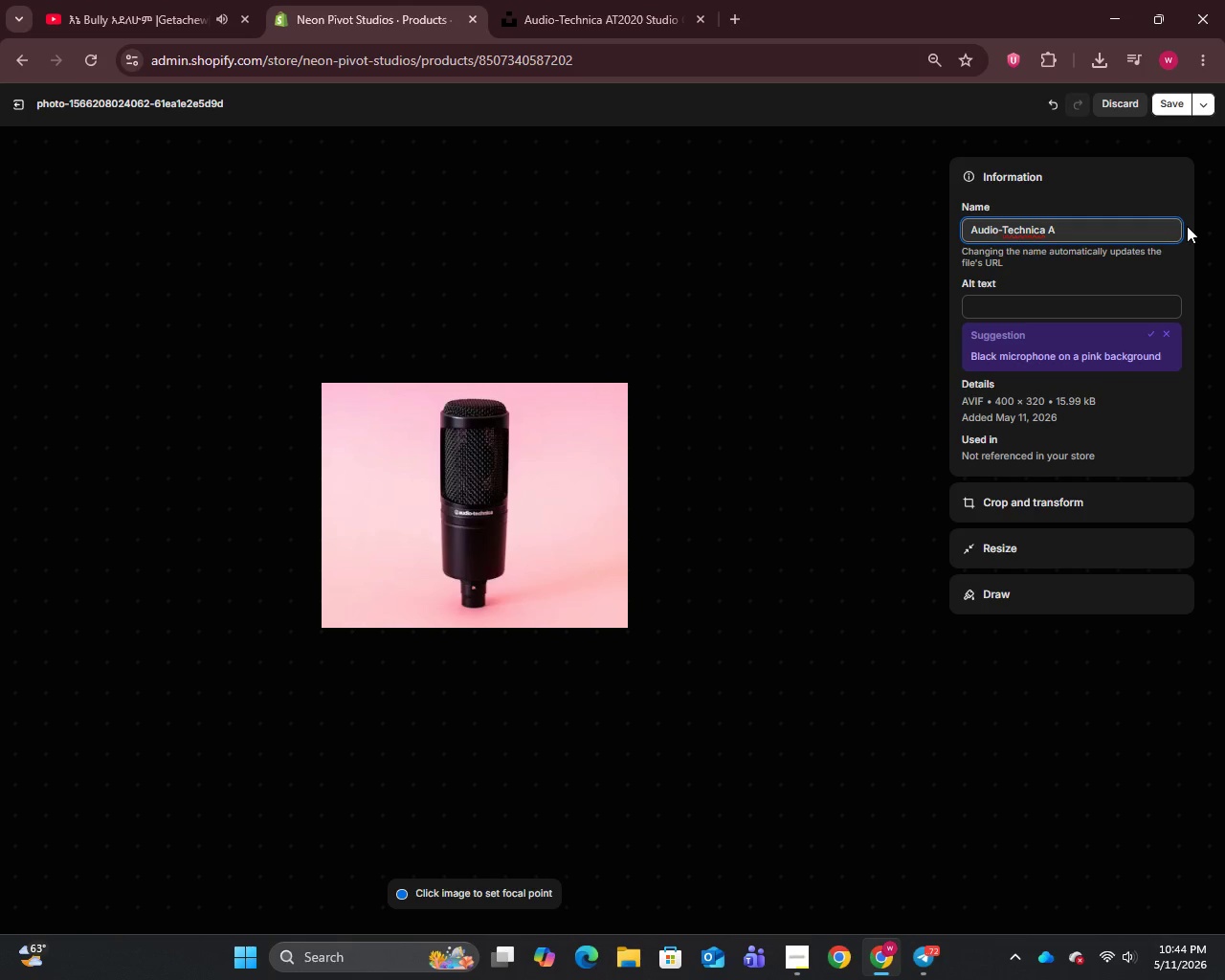 
key(Backspace)
 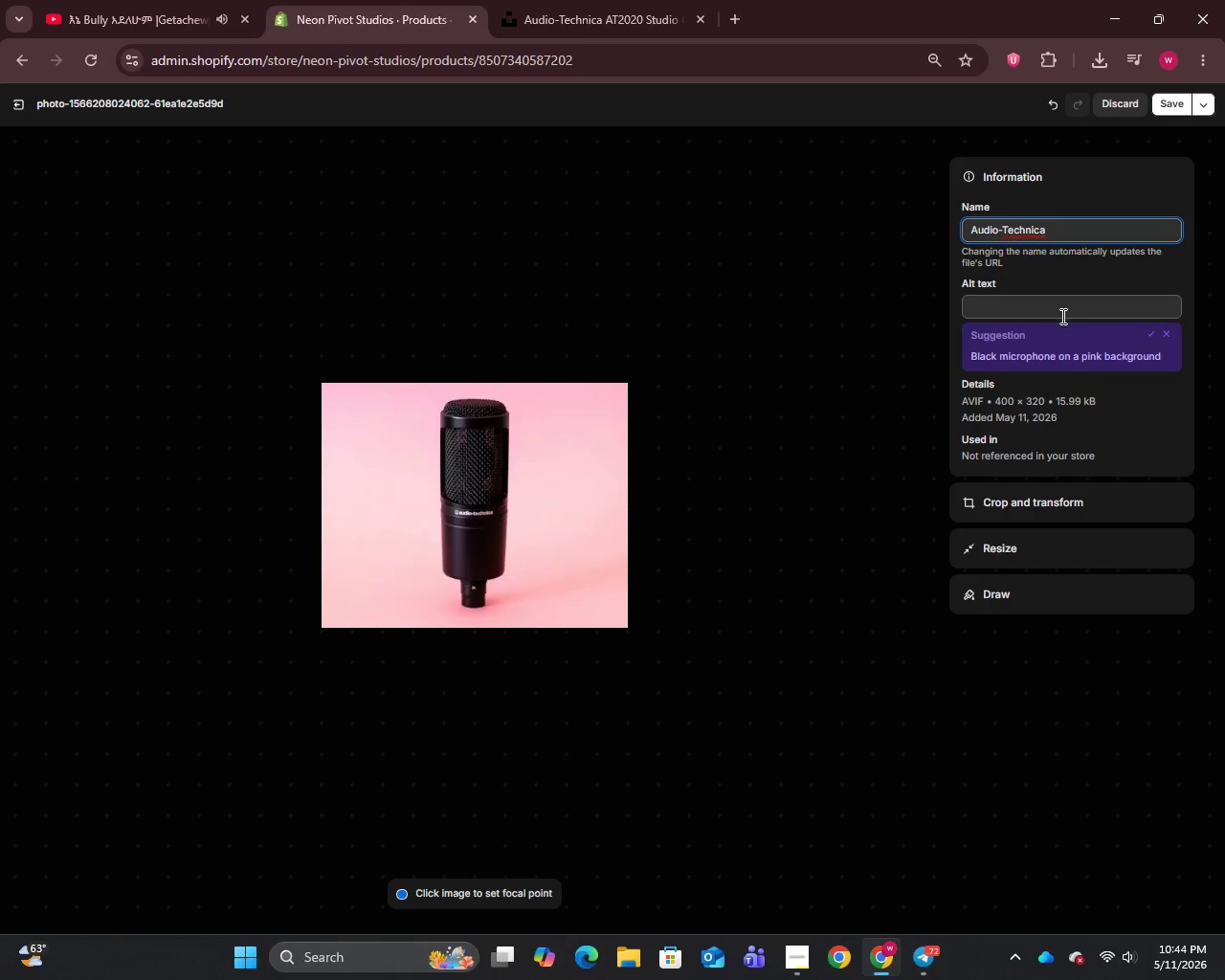 
left_click([1054, 319])
 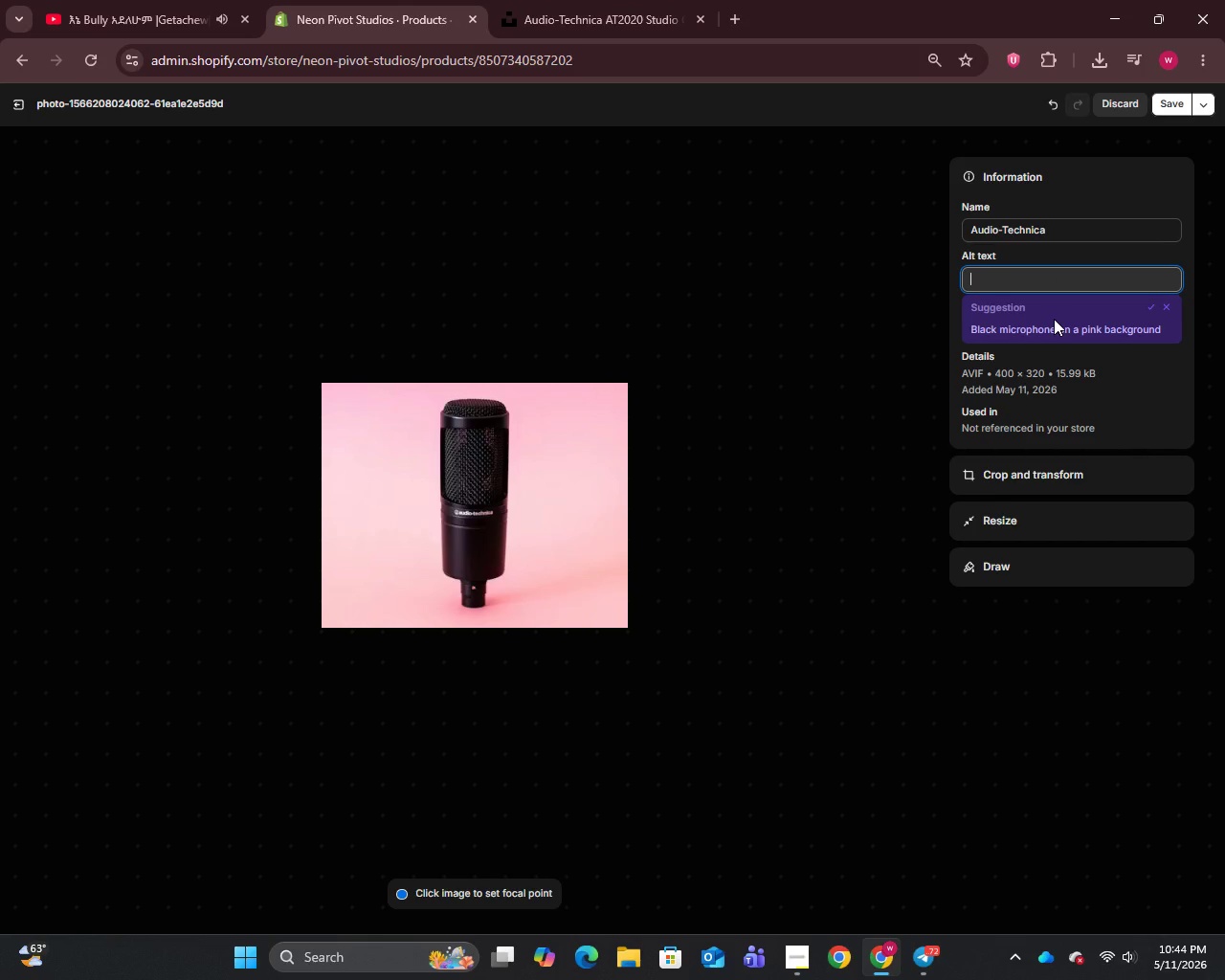 
type(Audio-Technica )
key(Backspace)
type(l AT2020 large-)
 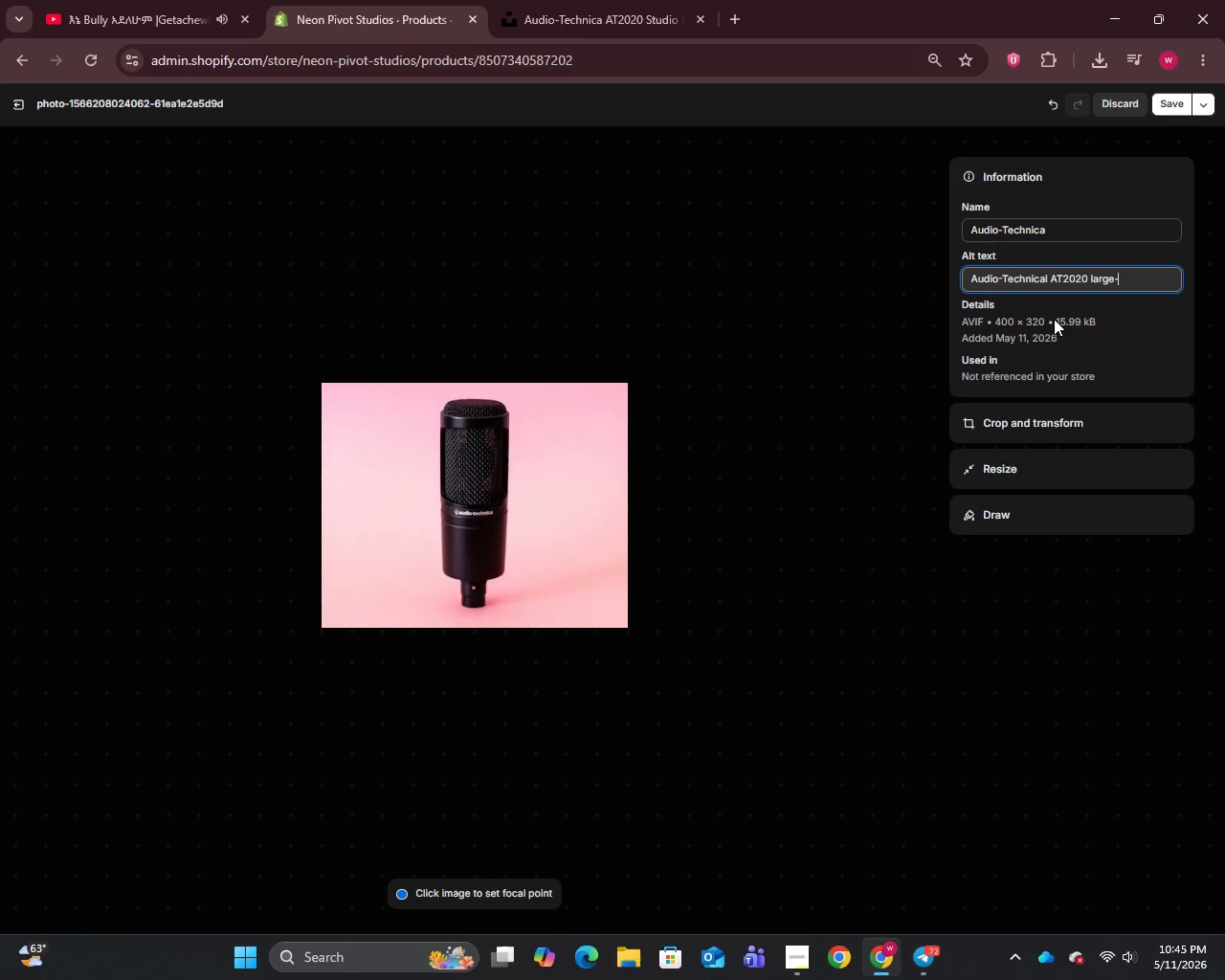 
type(diaphragm condenser microphone - professional studio podcasting microphone by Neon Pivot Studios)
 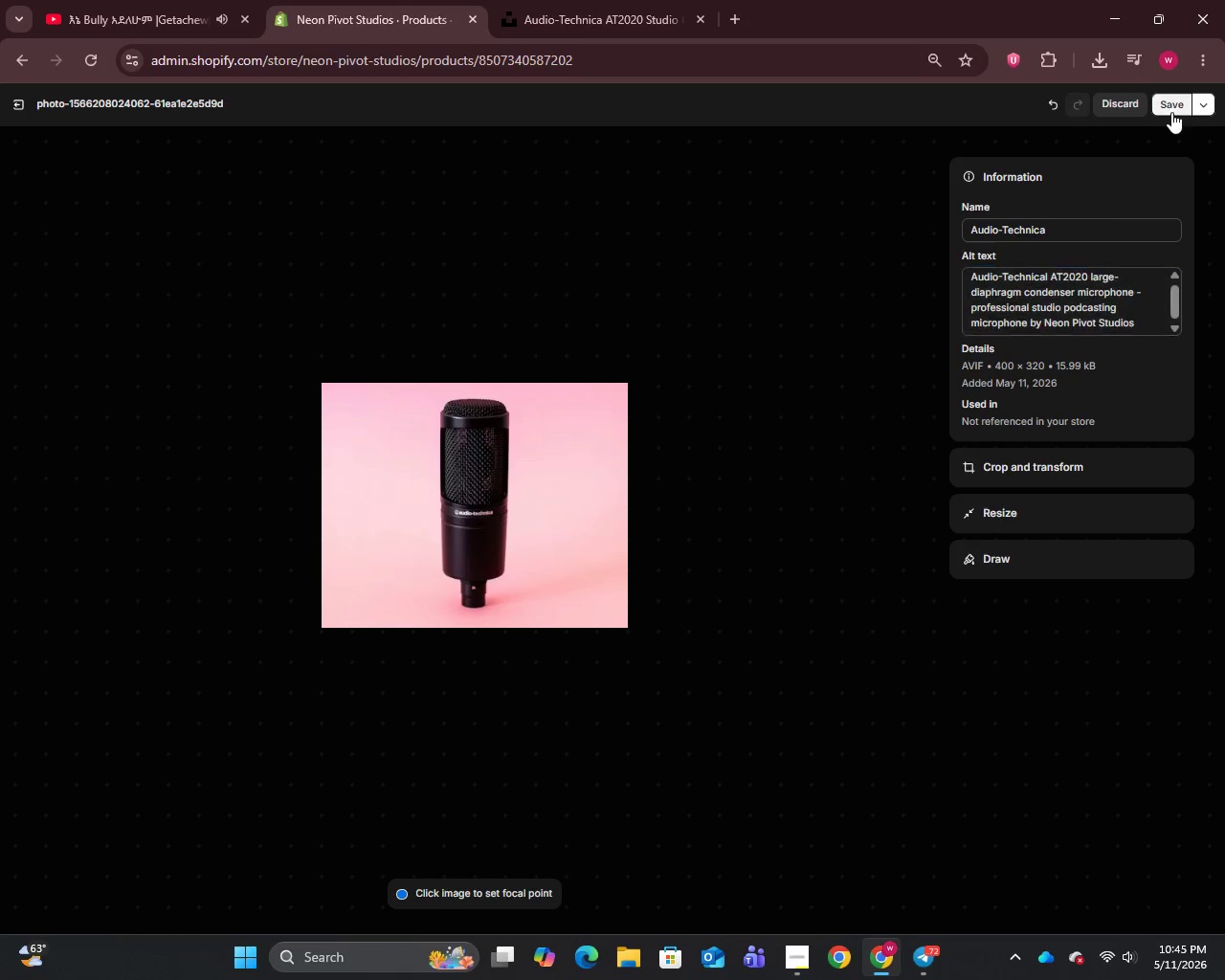 
left_click([118, 24])
 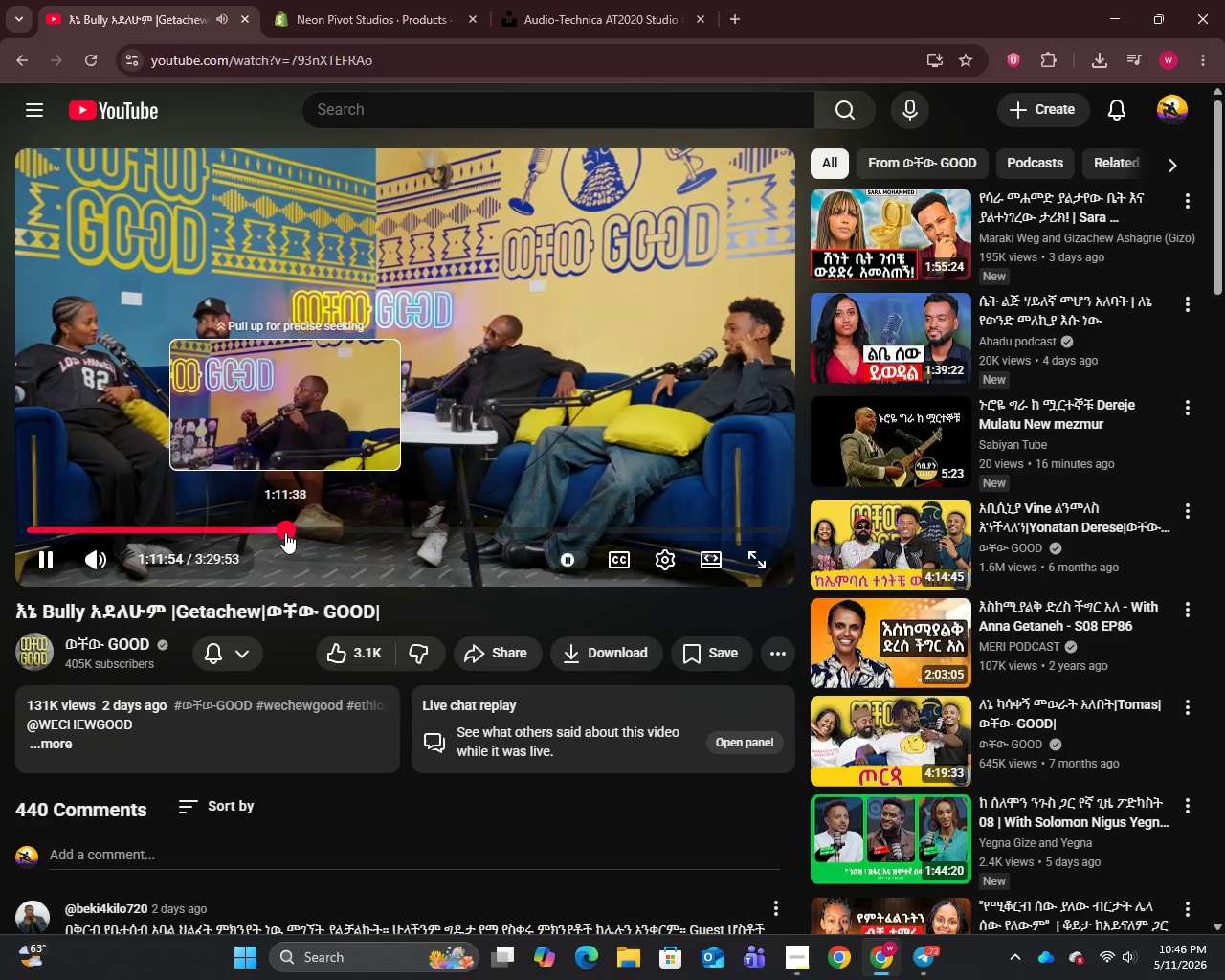 
wait(6.44)
 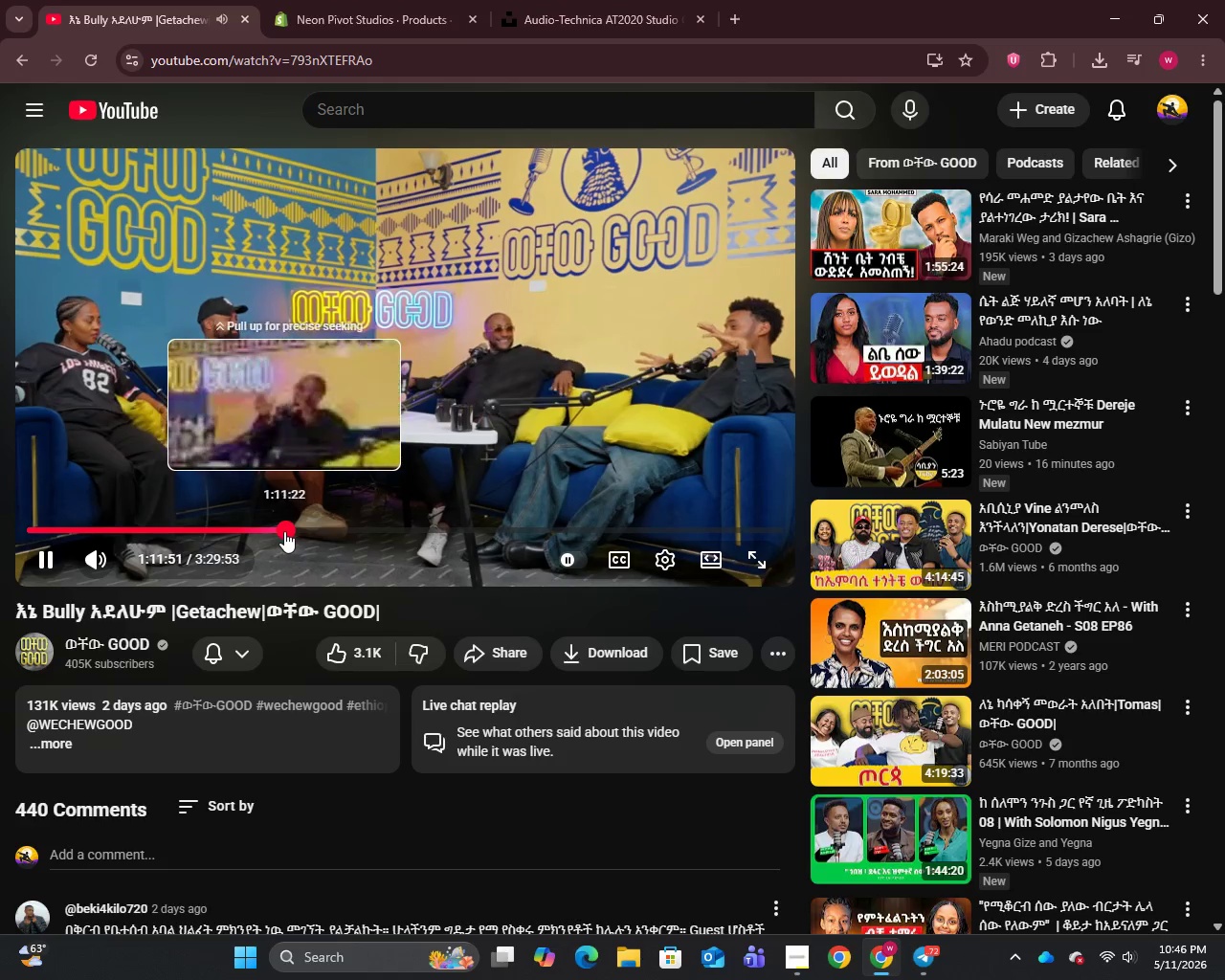 
left_click([283, 533])
 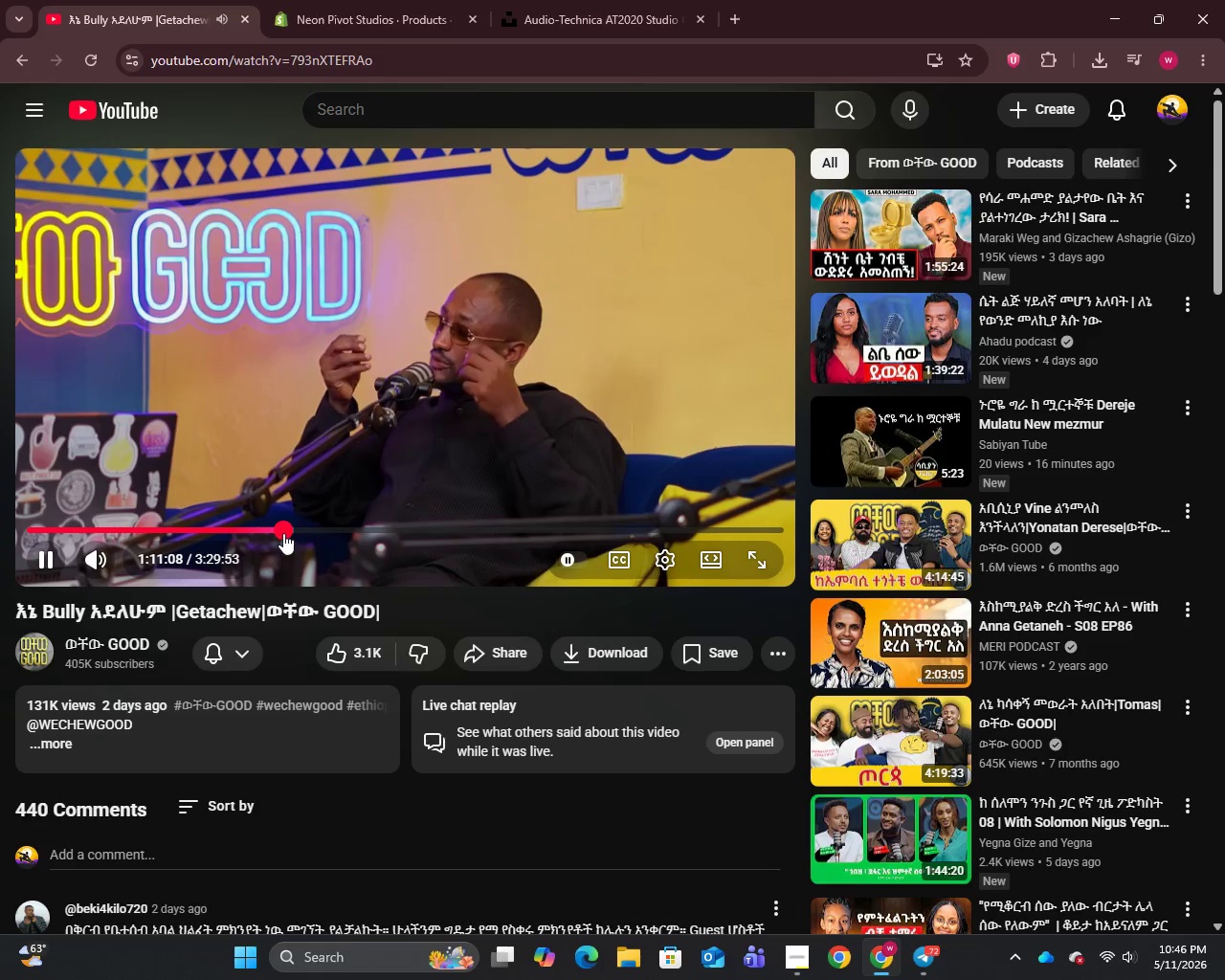 
left_click([377, 0])
 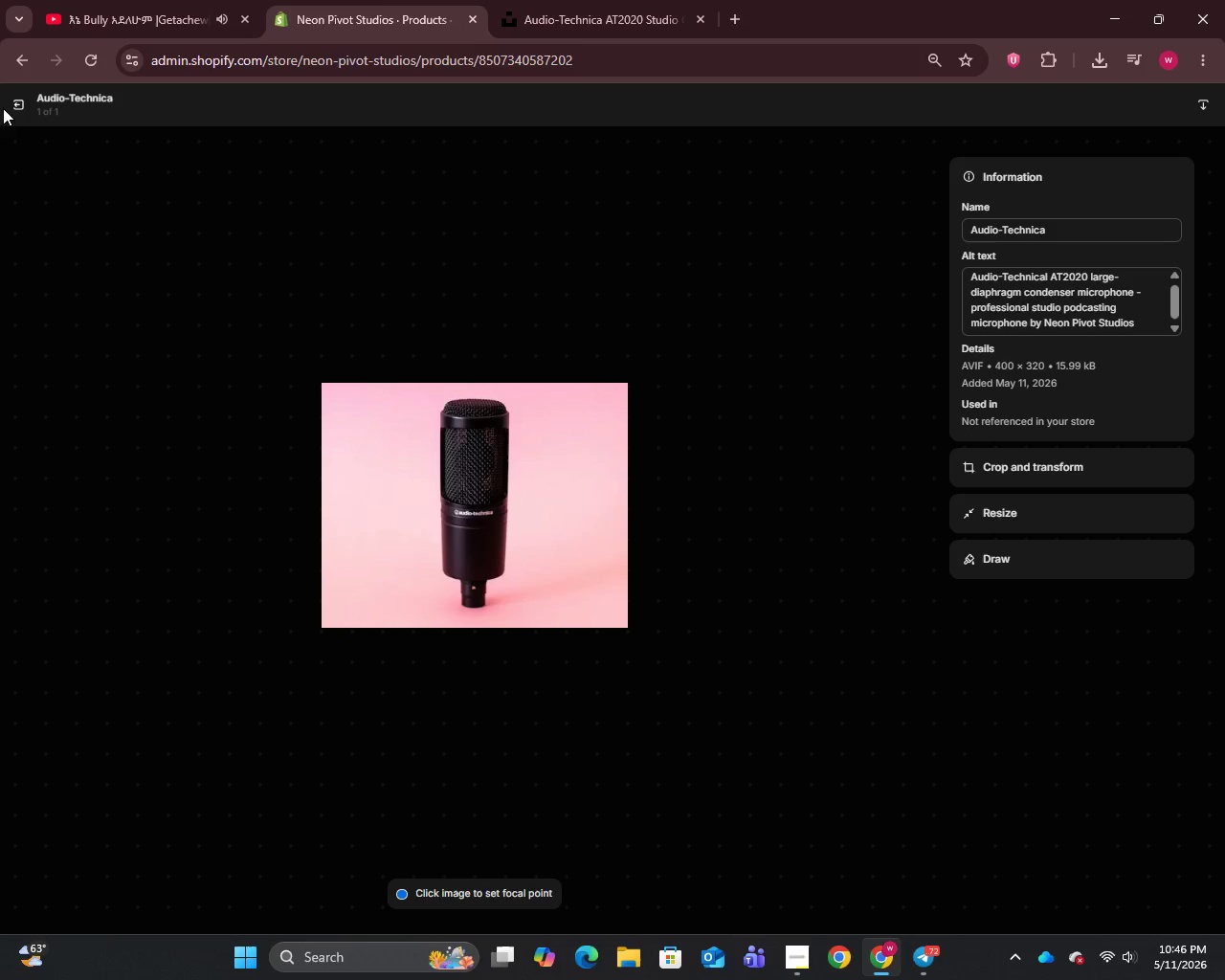 
left_click([11, 106])
 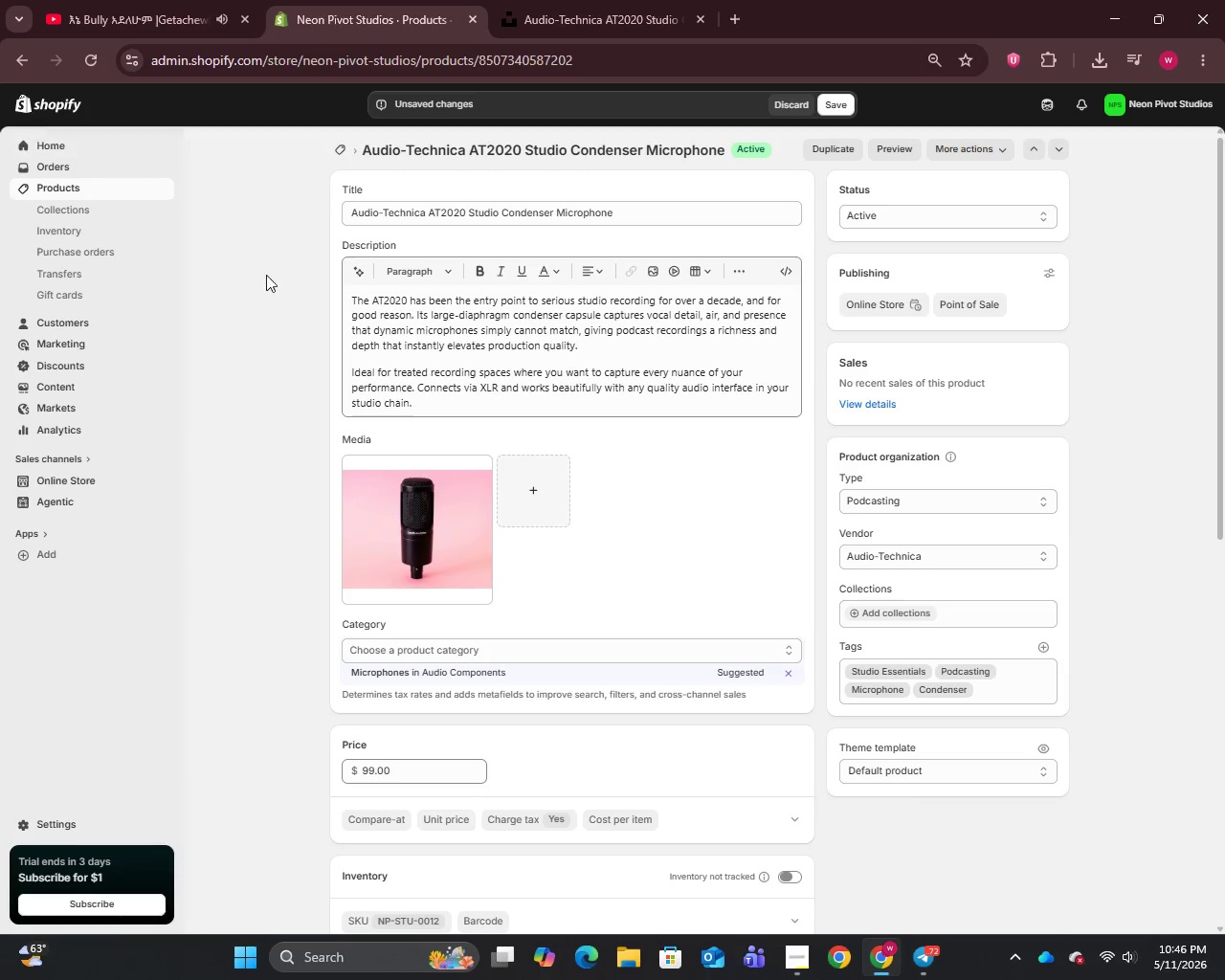 
scroll: coordinate [549, 617], scroll_direction: down, amount: 6.0
 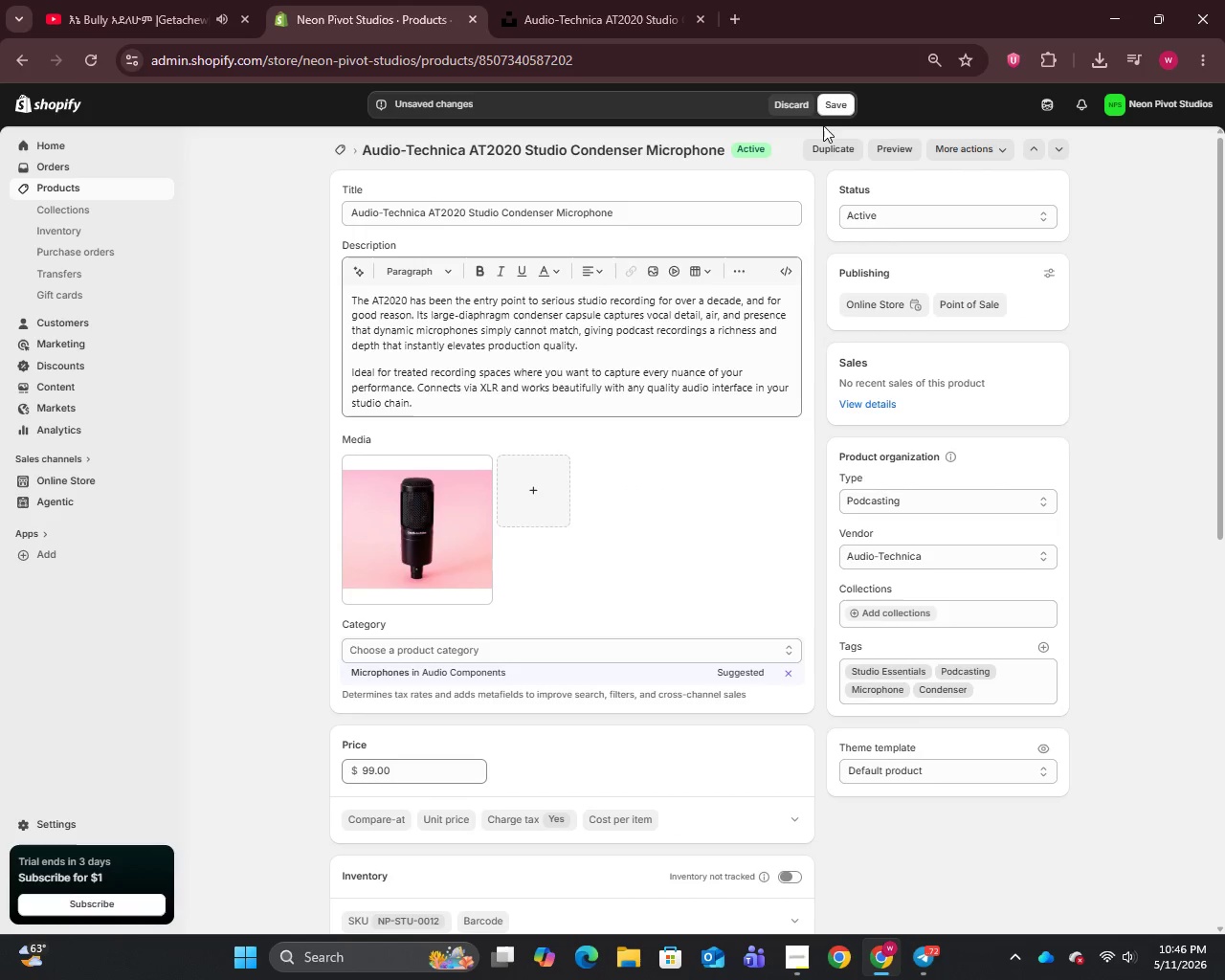 
left_click([832, 109])
 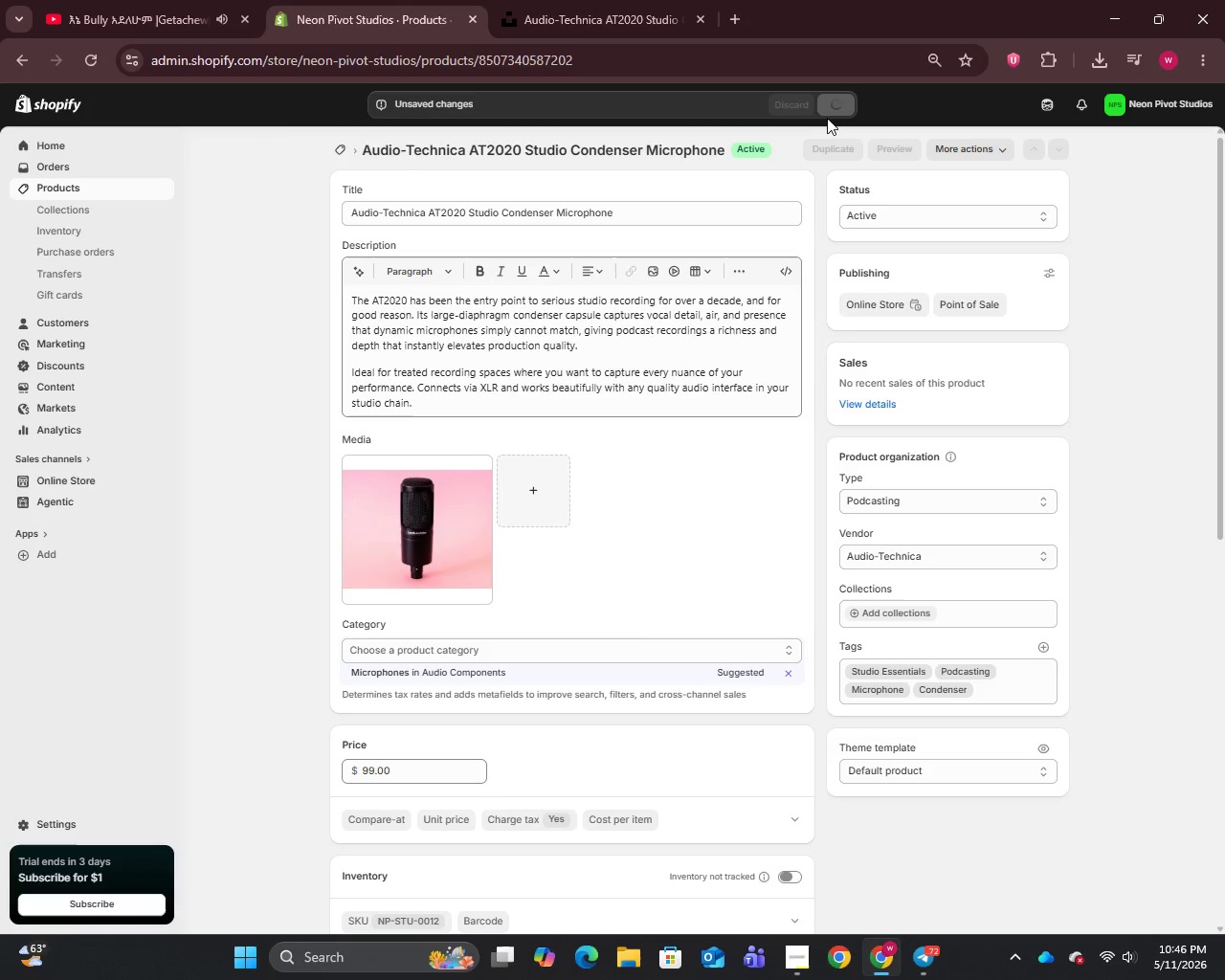 
mouse_move([792, 140])
 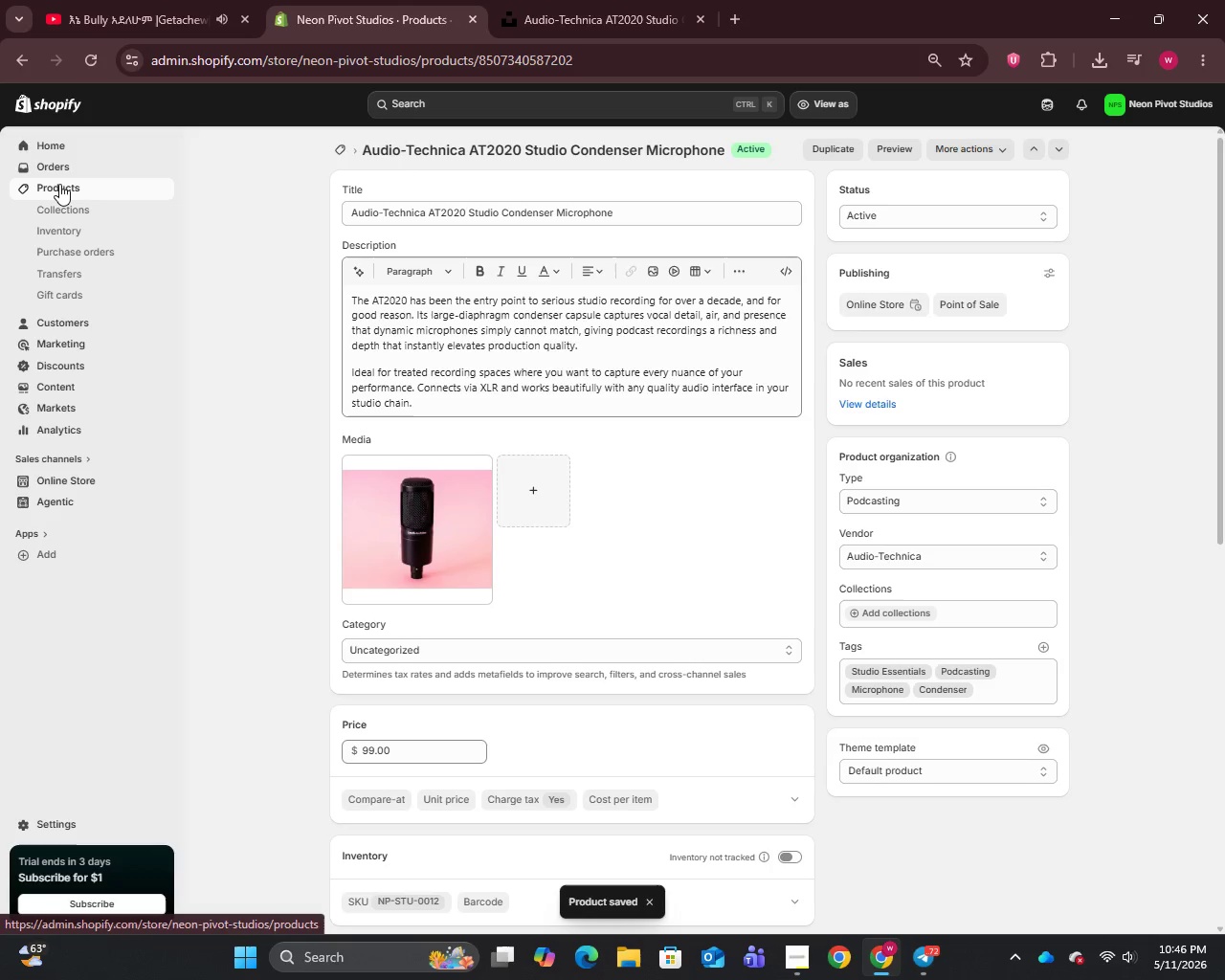 
left_click([59, 184])
 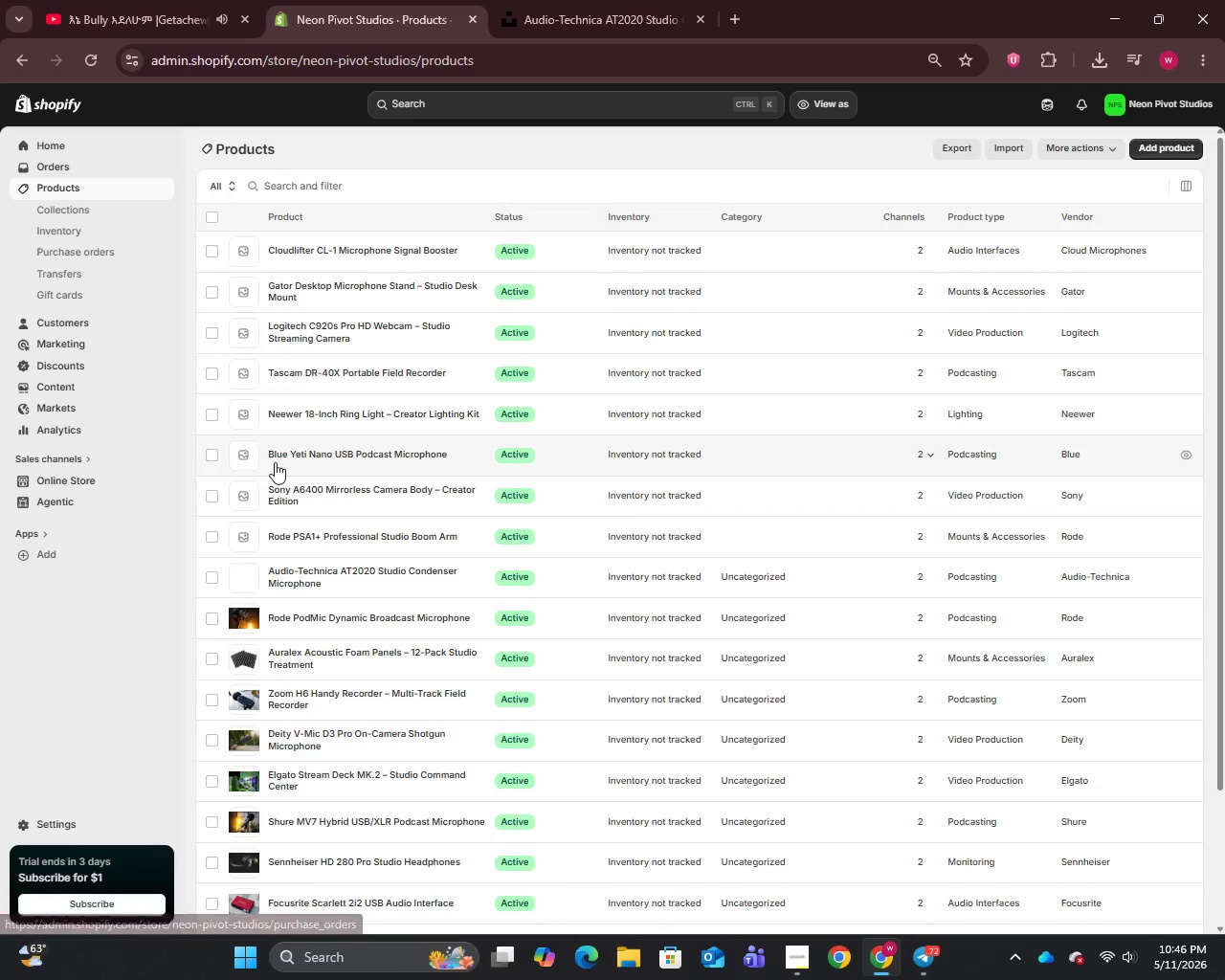 
left_click([293, 532])
 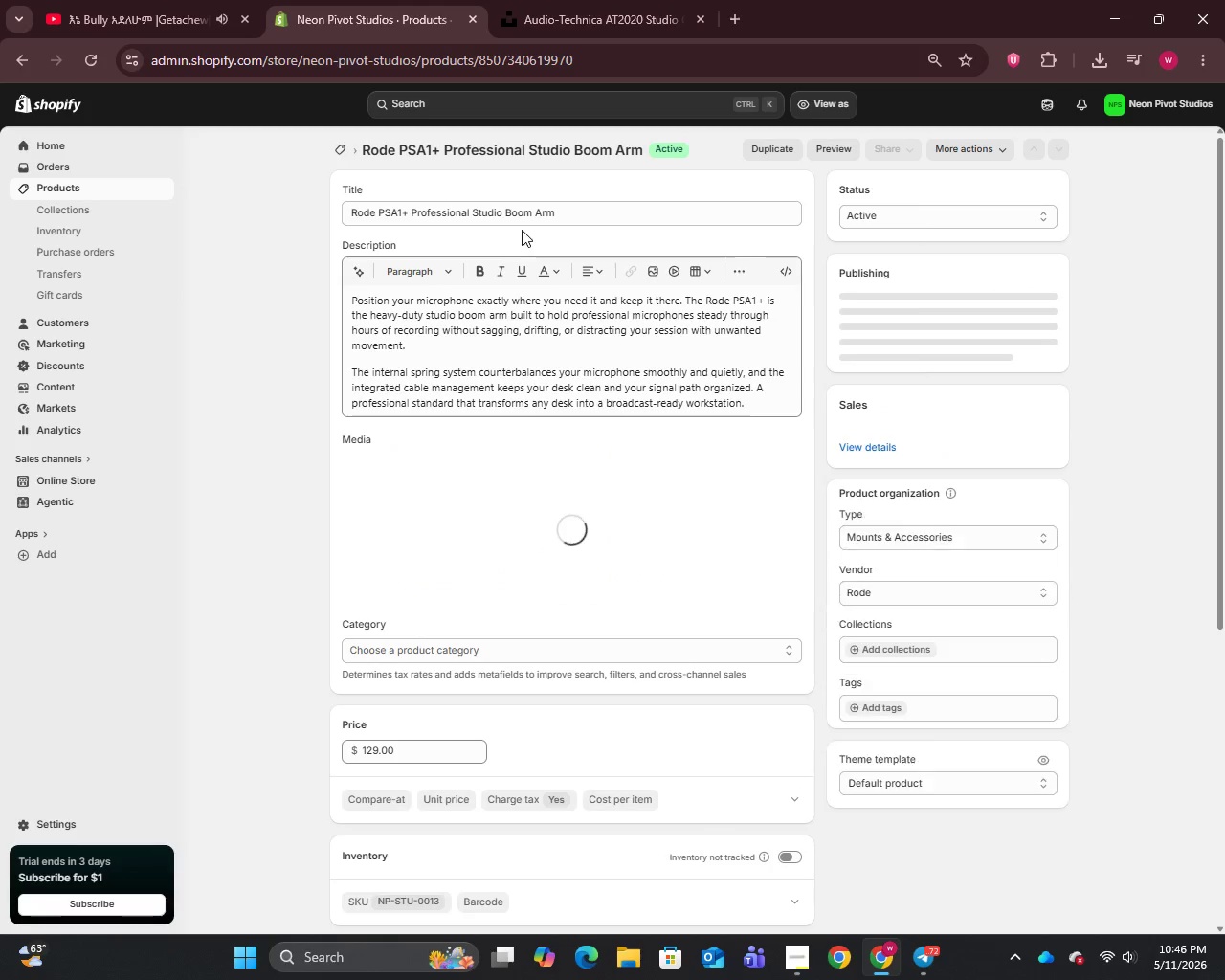 
left_click([573, 212])
 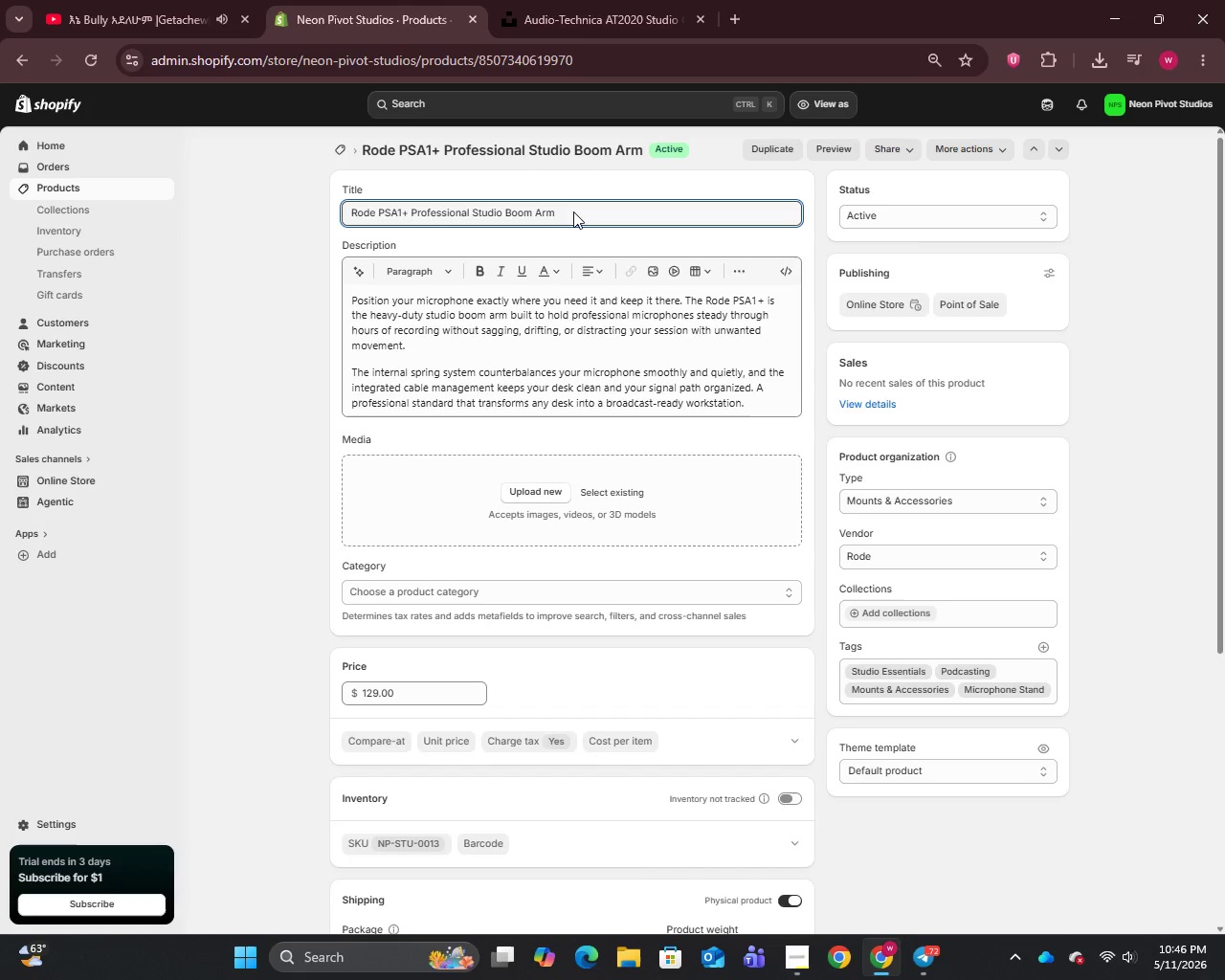 
key(Control+A)
 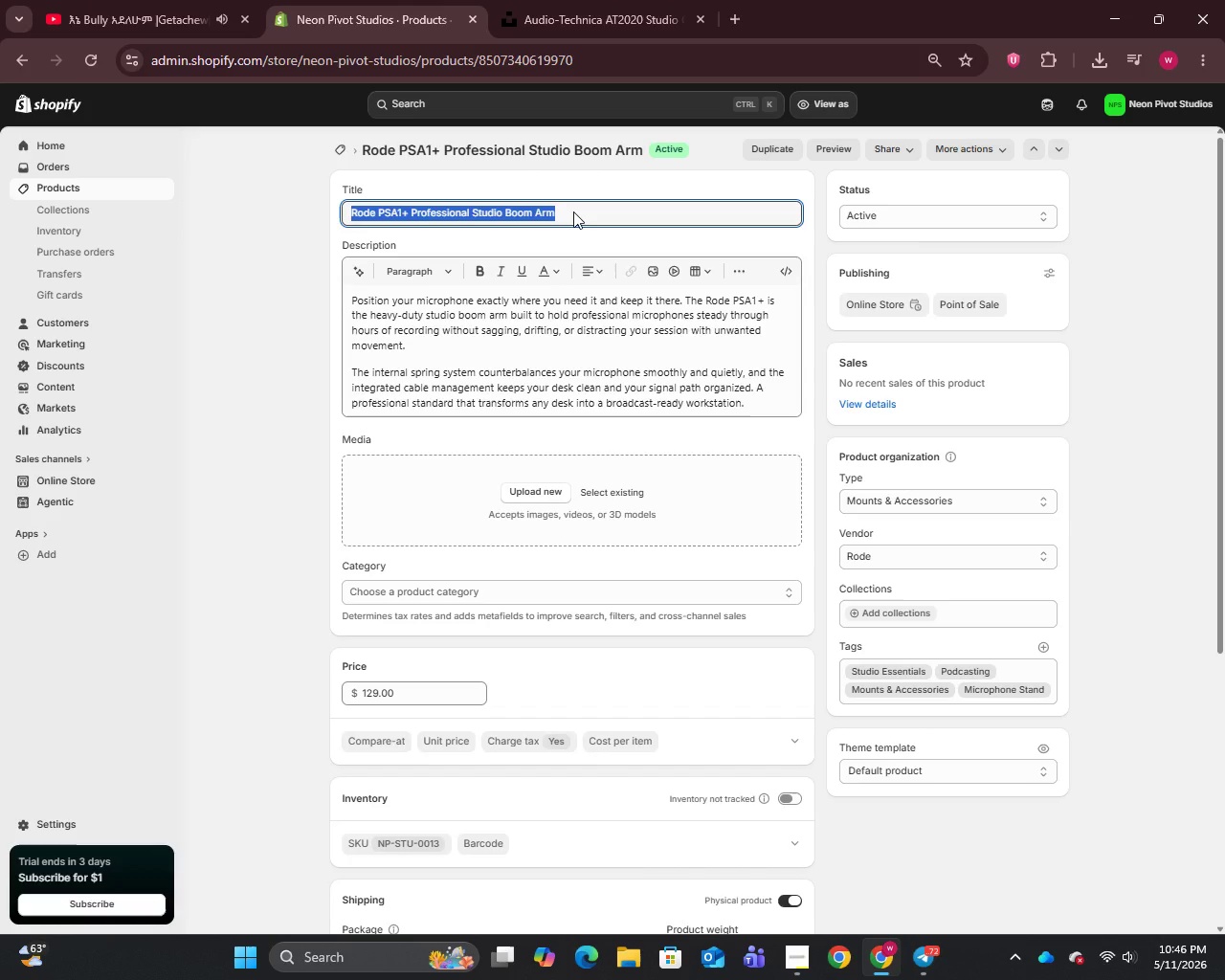 
key(Control+C)
 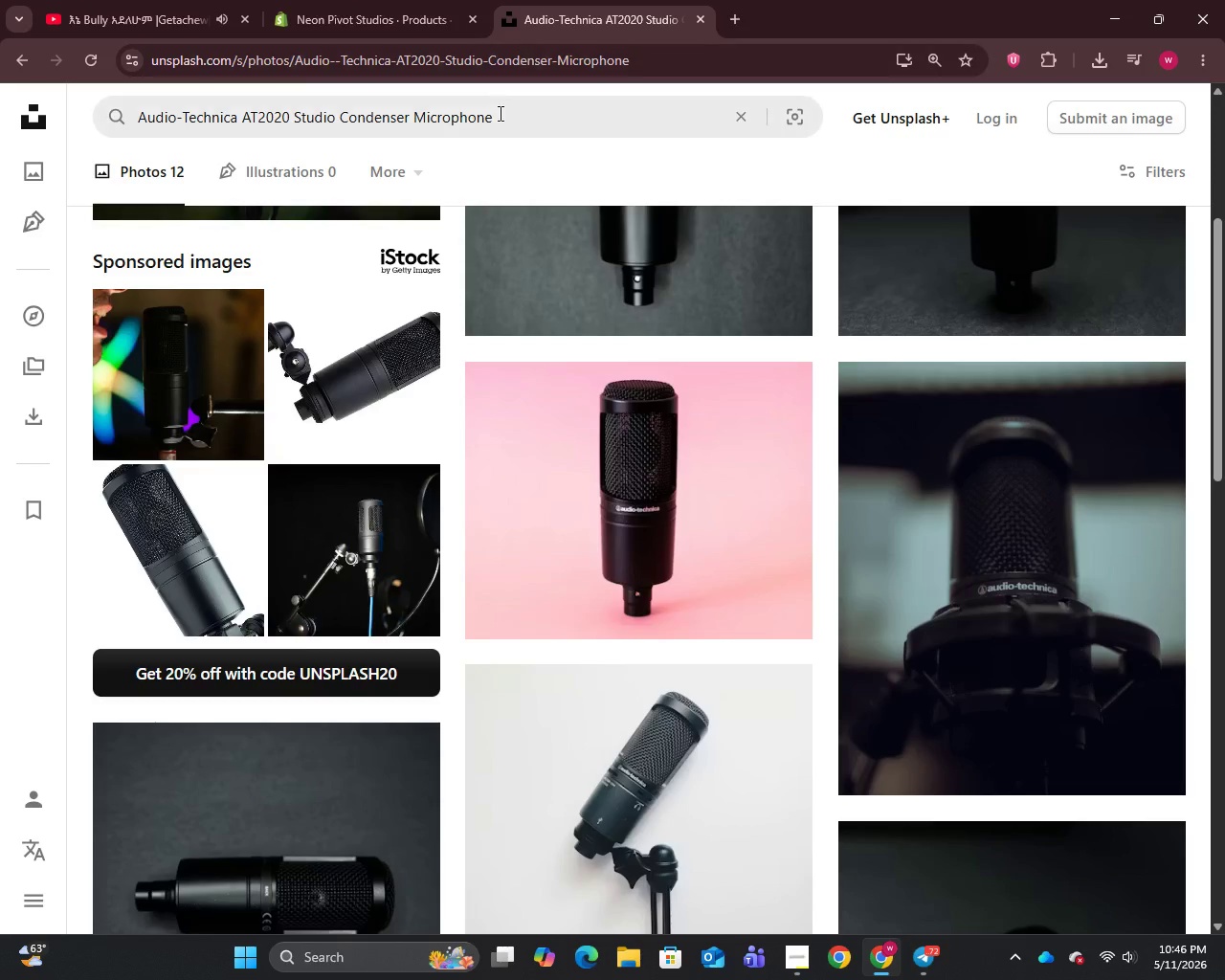 
left_click([497, 121])
 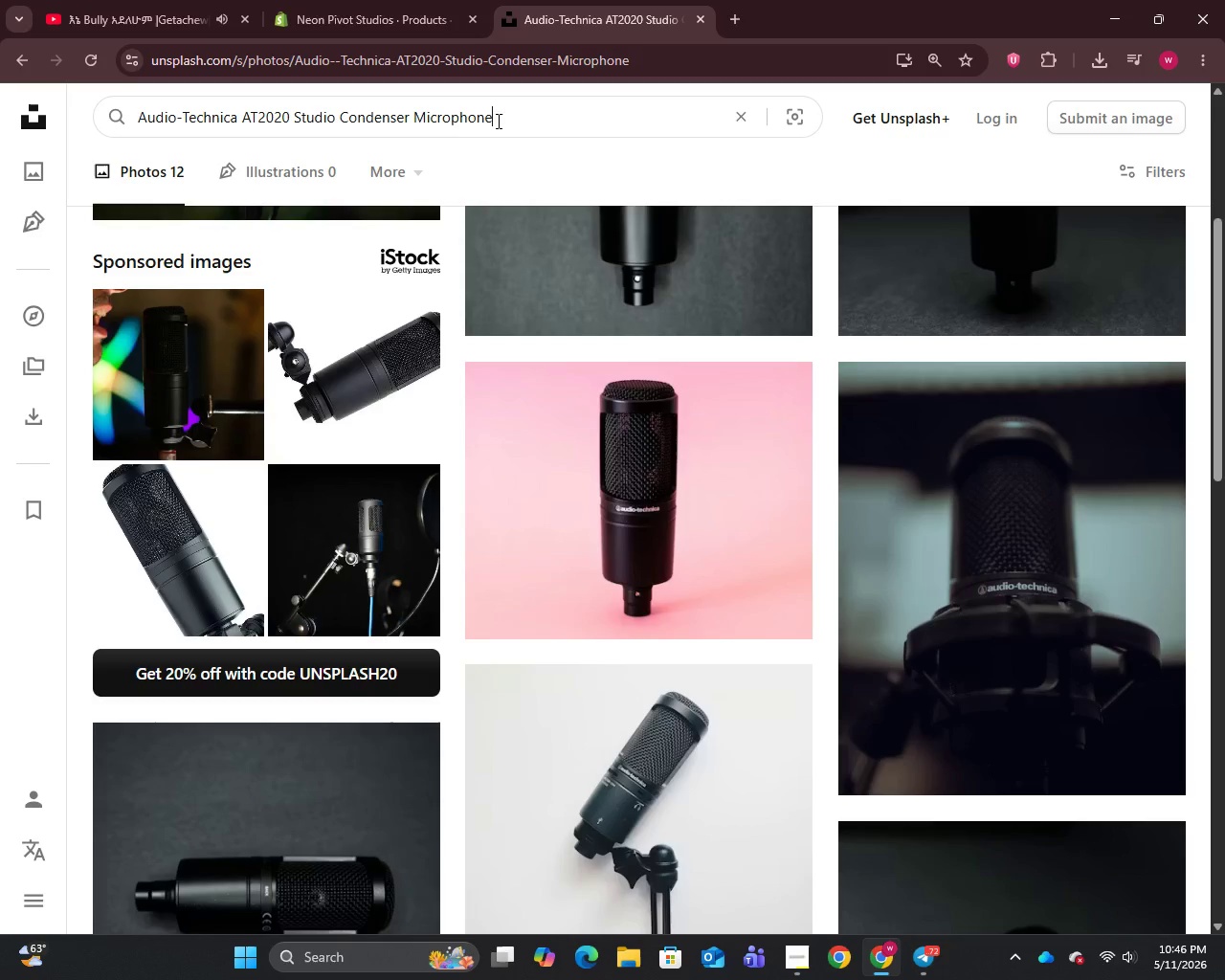 
key(Control+A)
 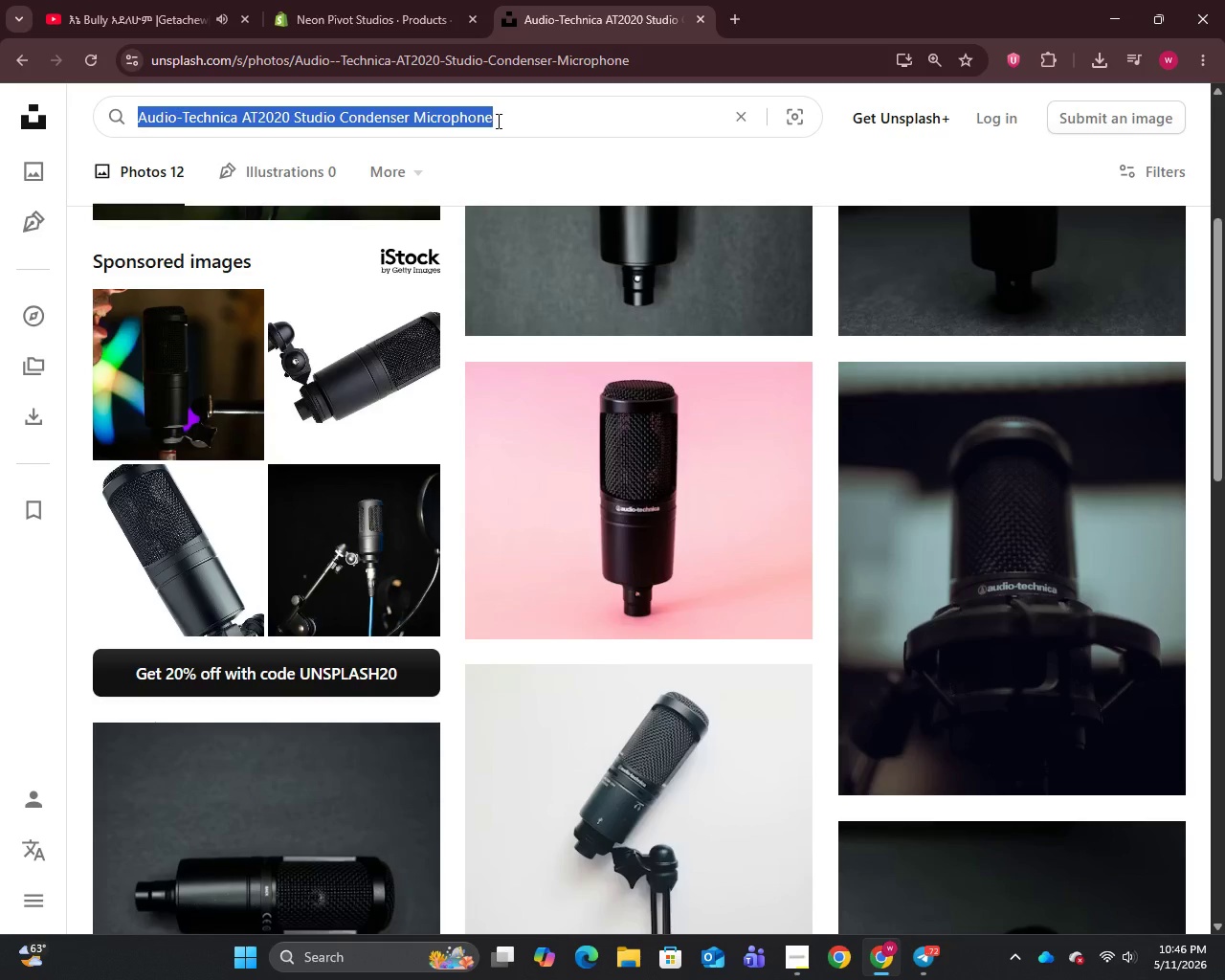 
key(Control+V)
 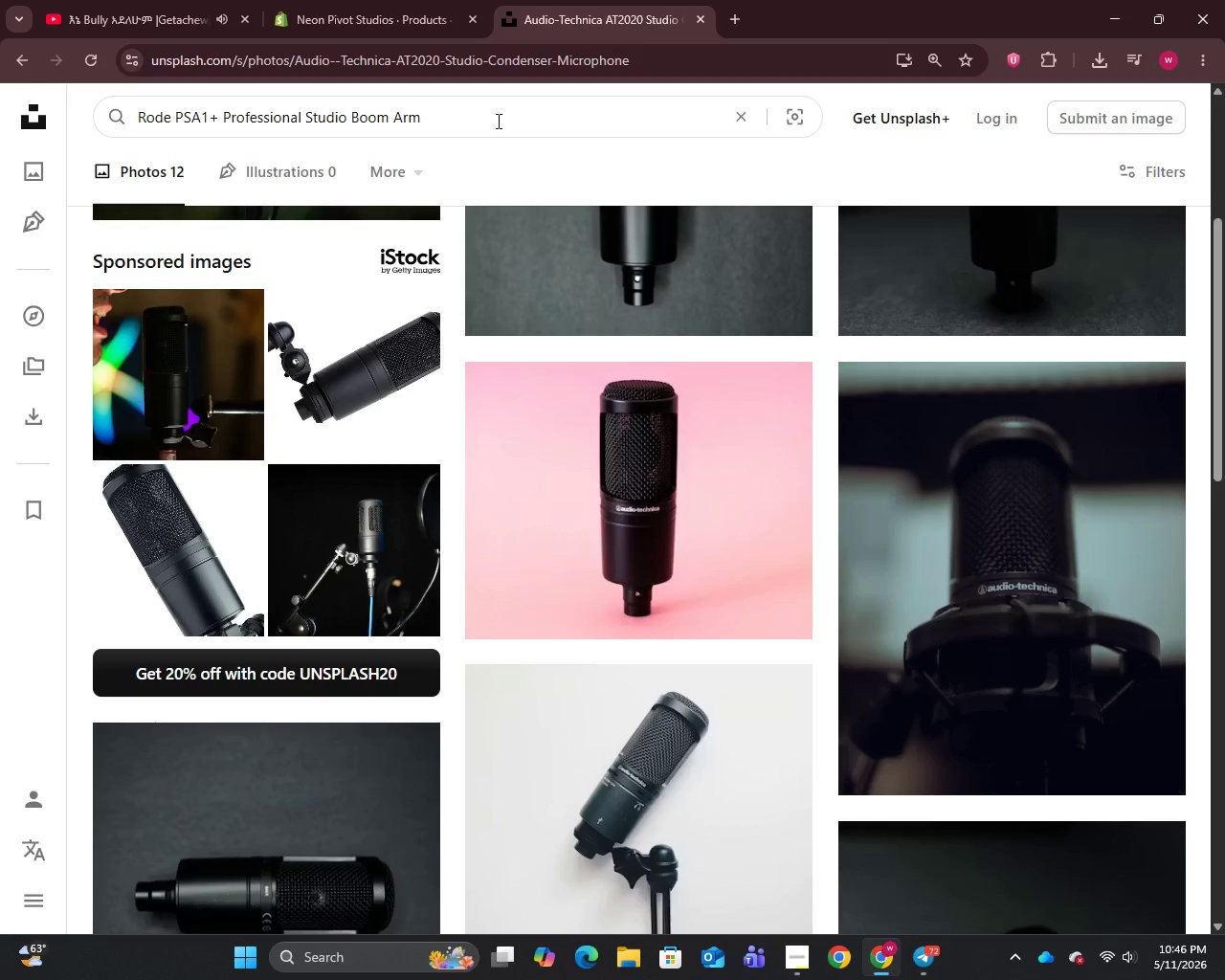 
key(Enter)
 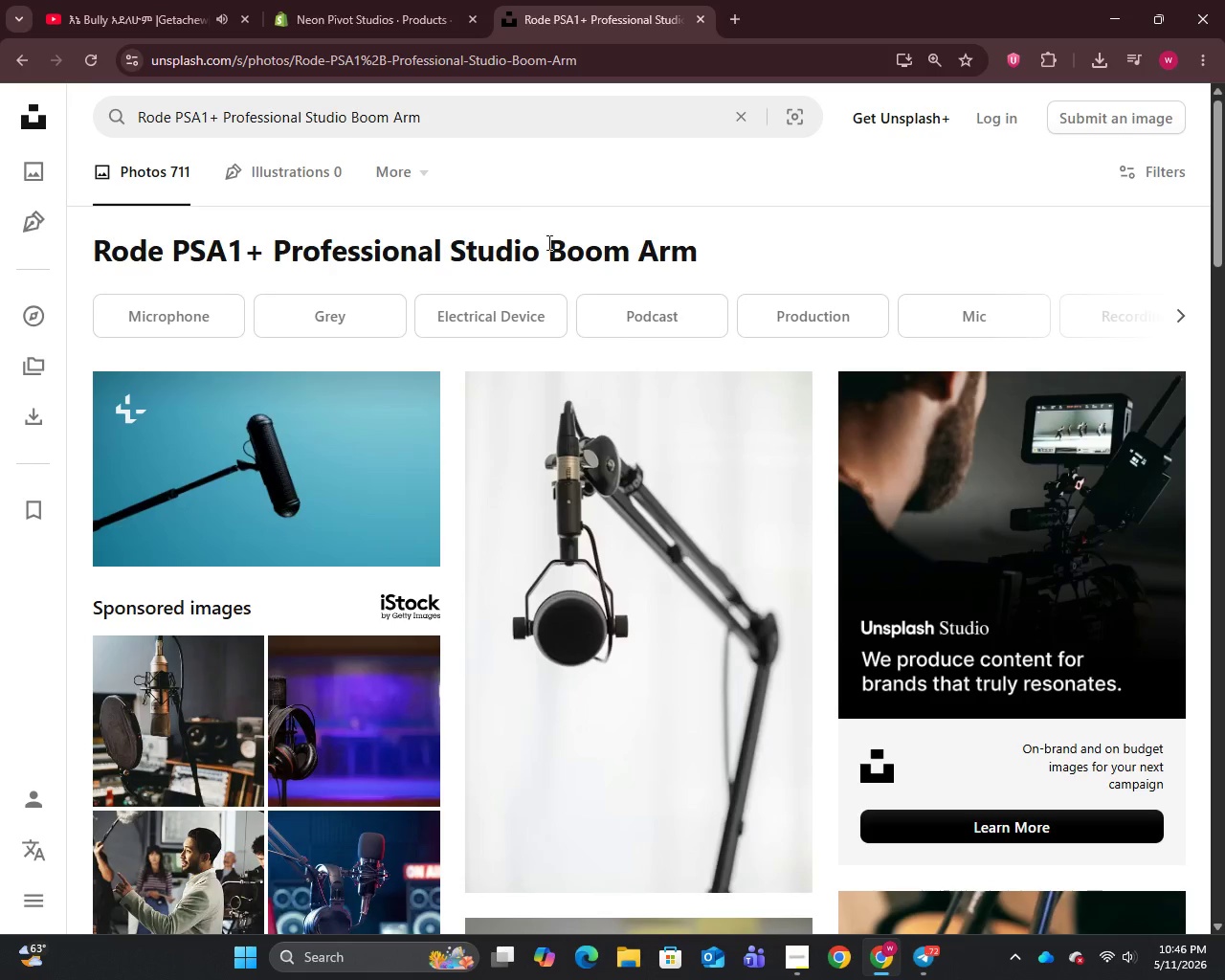 
scroll: coordinate [657, 420], scroll_direction: down, amount: 4.0
 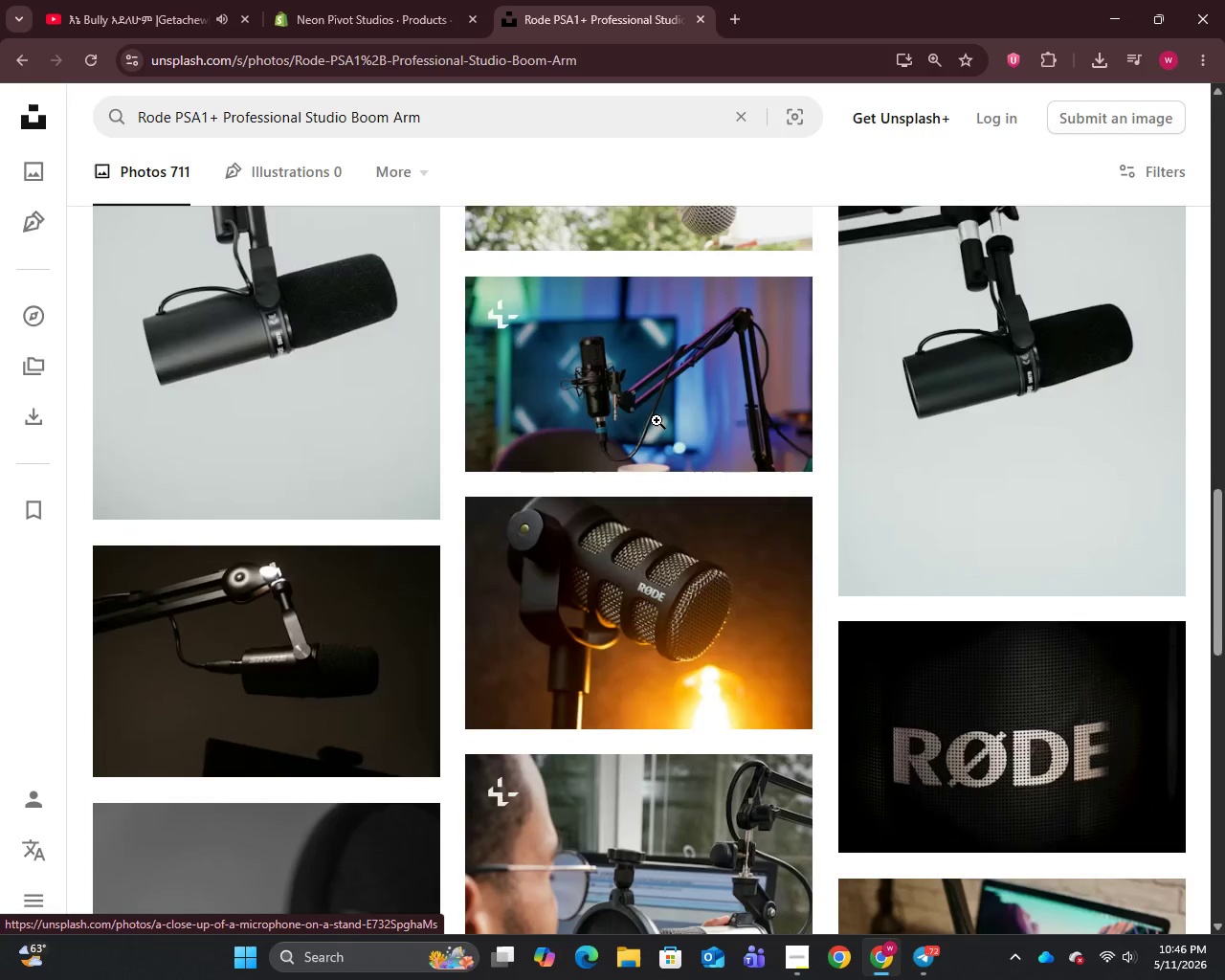 
right_click([646, 303])
 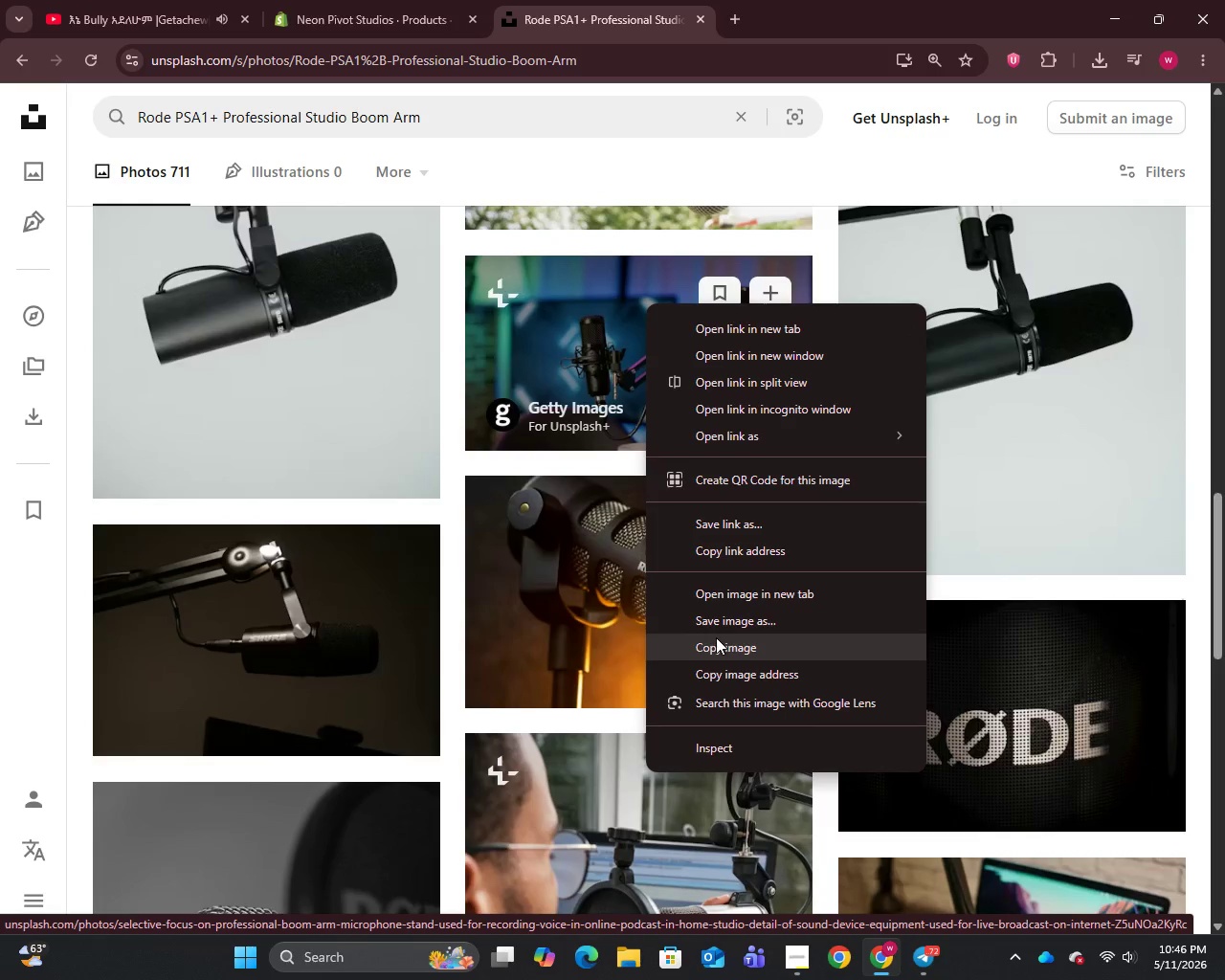 
left_click([720, 625])
 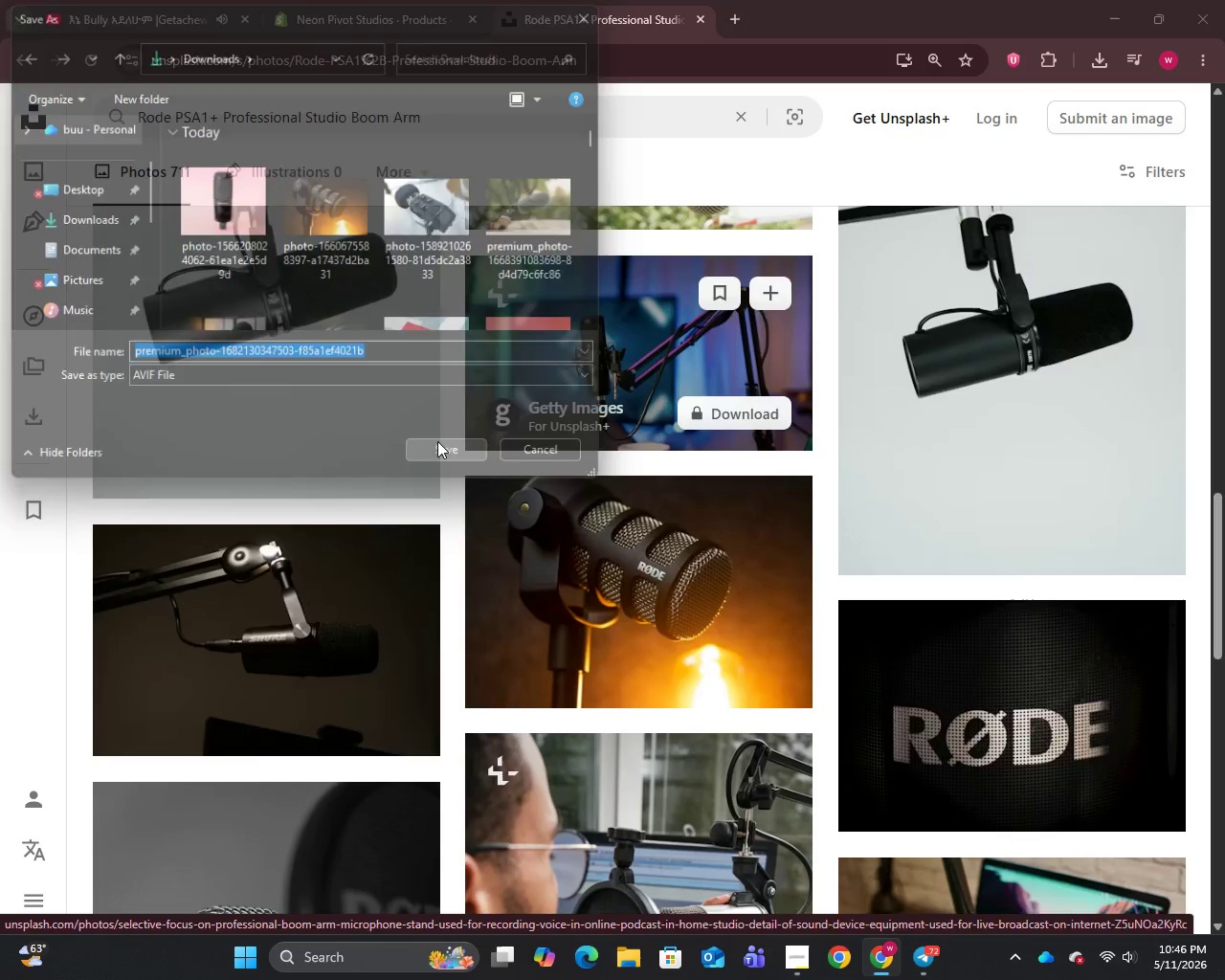 
left_click([377, 0])
 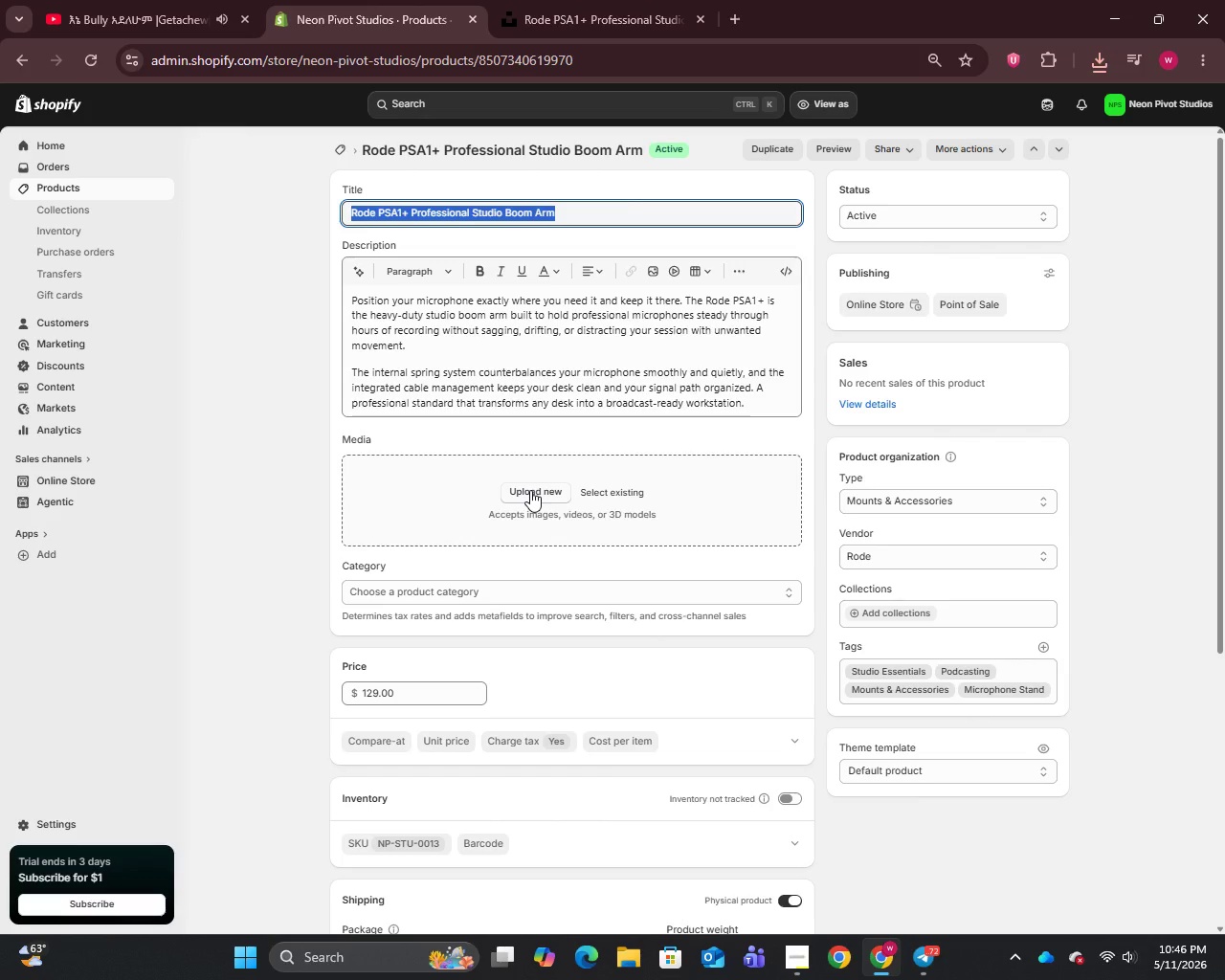 
left_click([530, 490])
 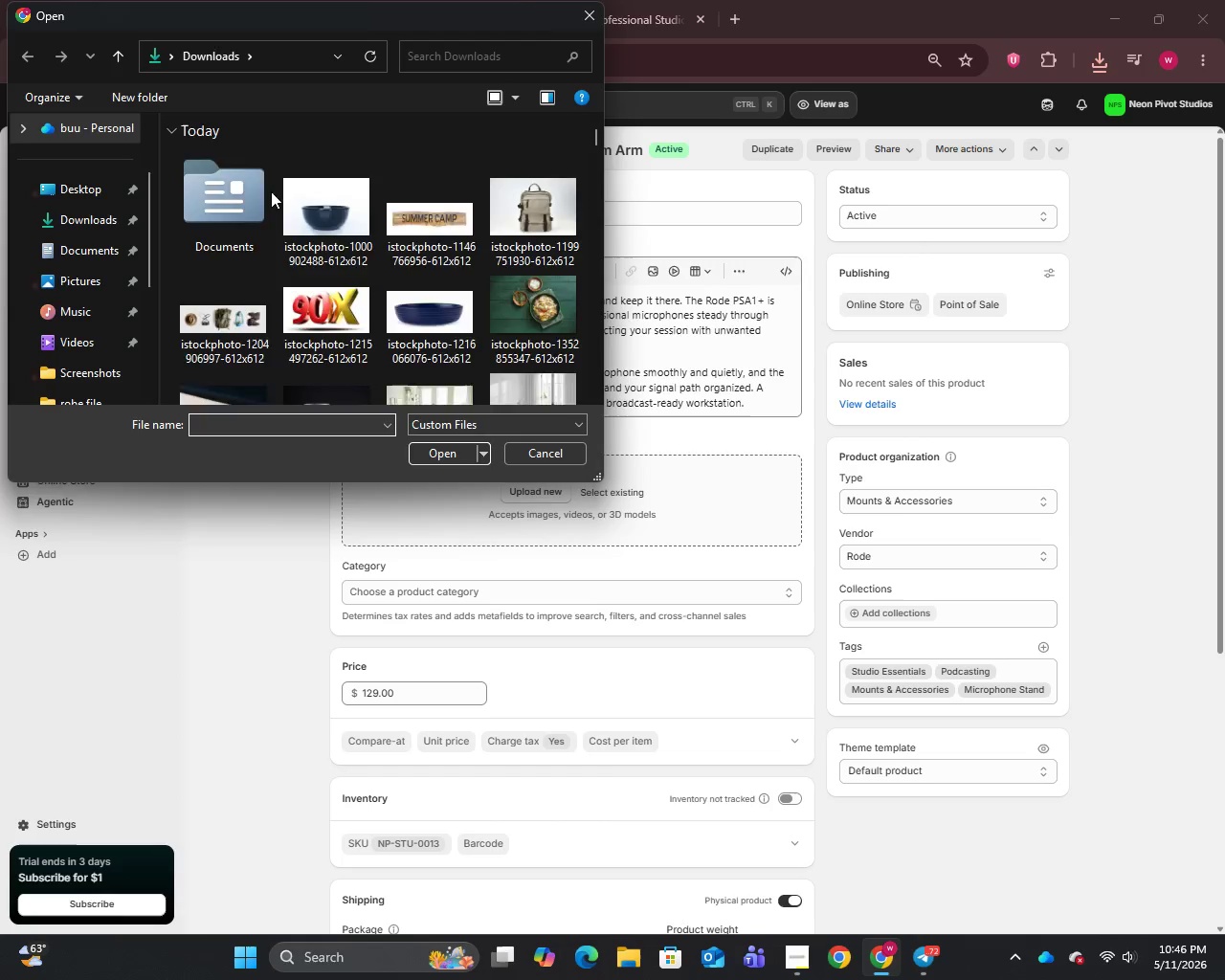 
left_click([236, 201])
 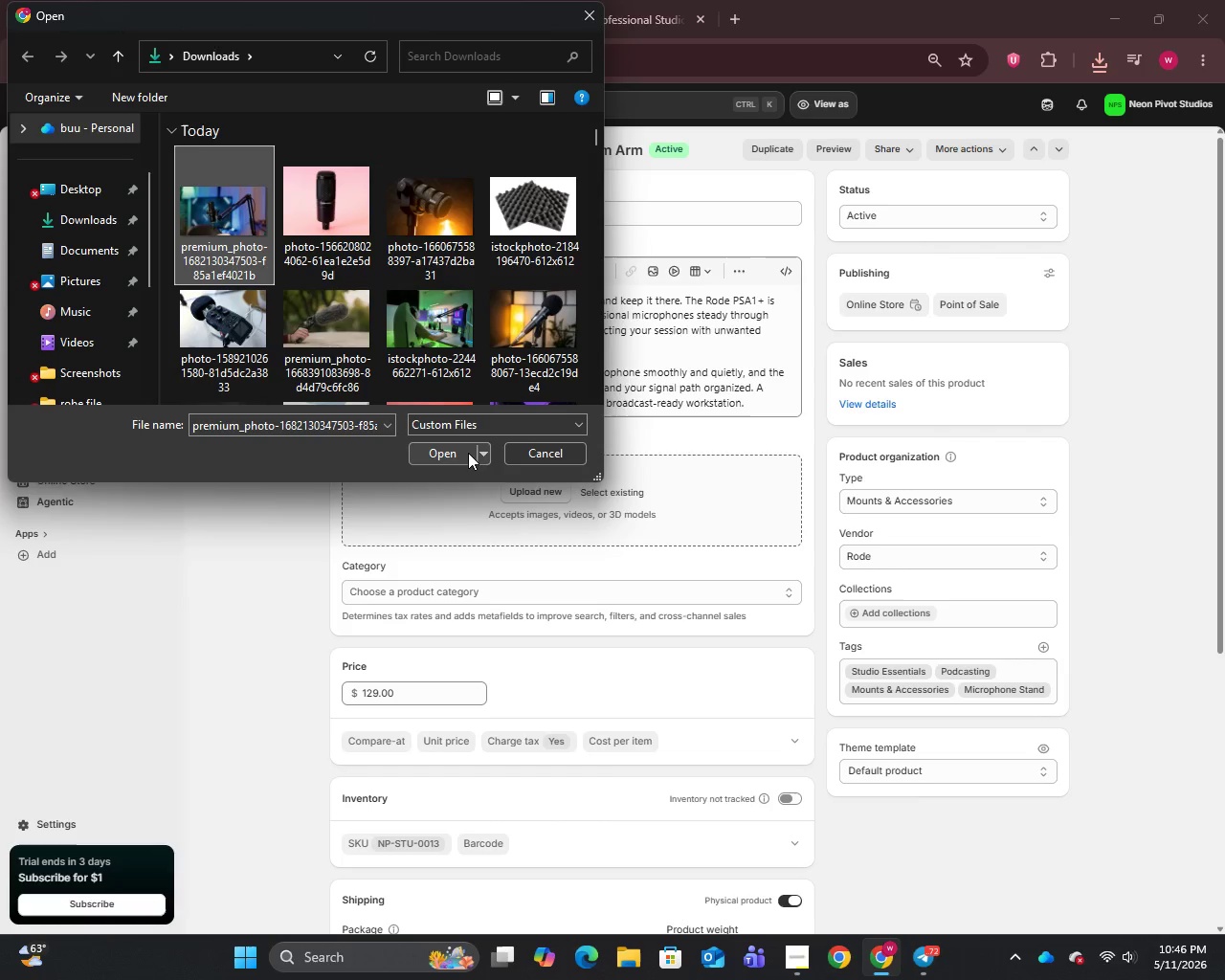 
left_click([467, 453])
 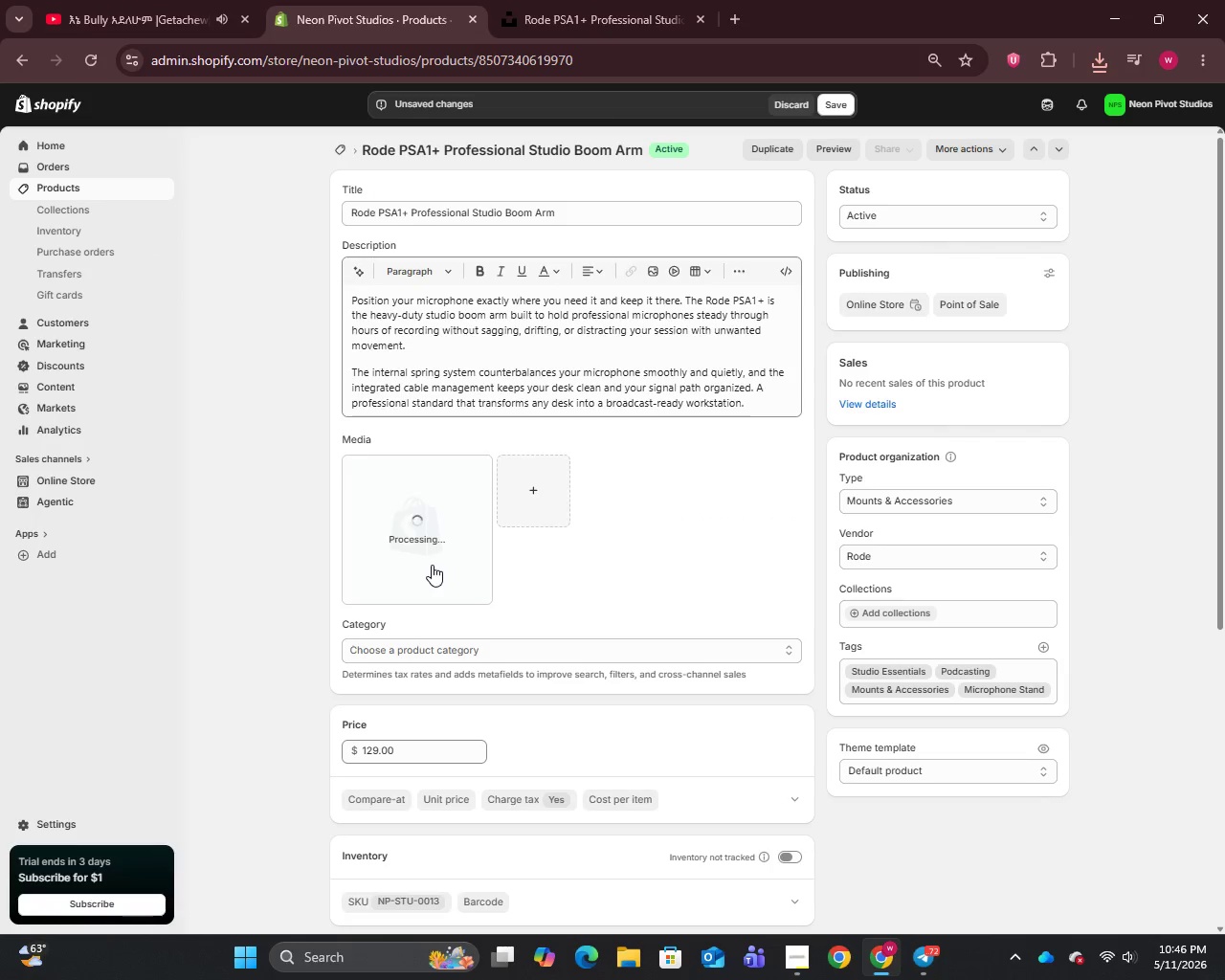 
wait(5.62)
 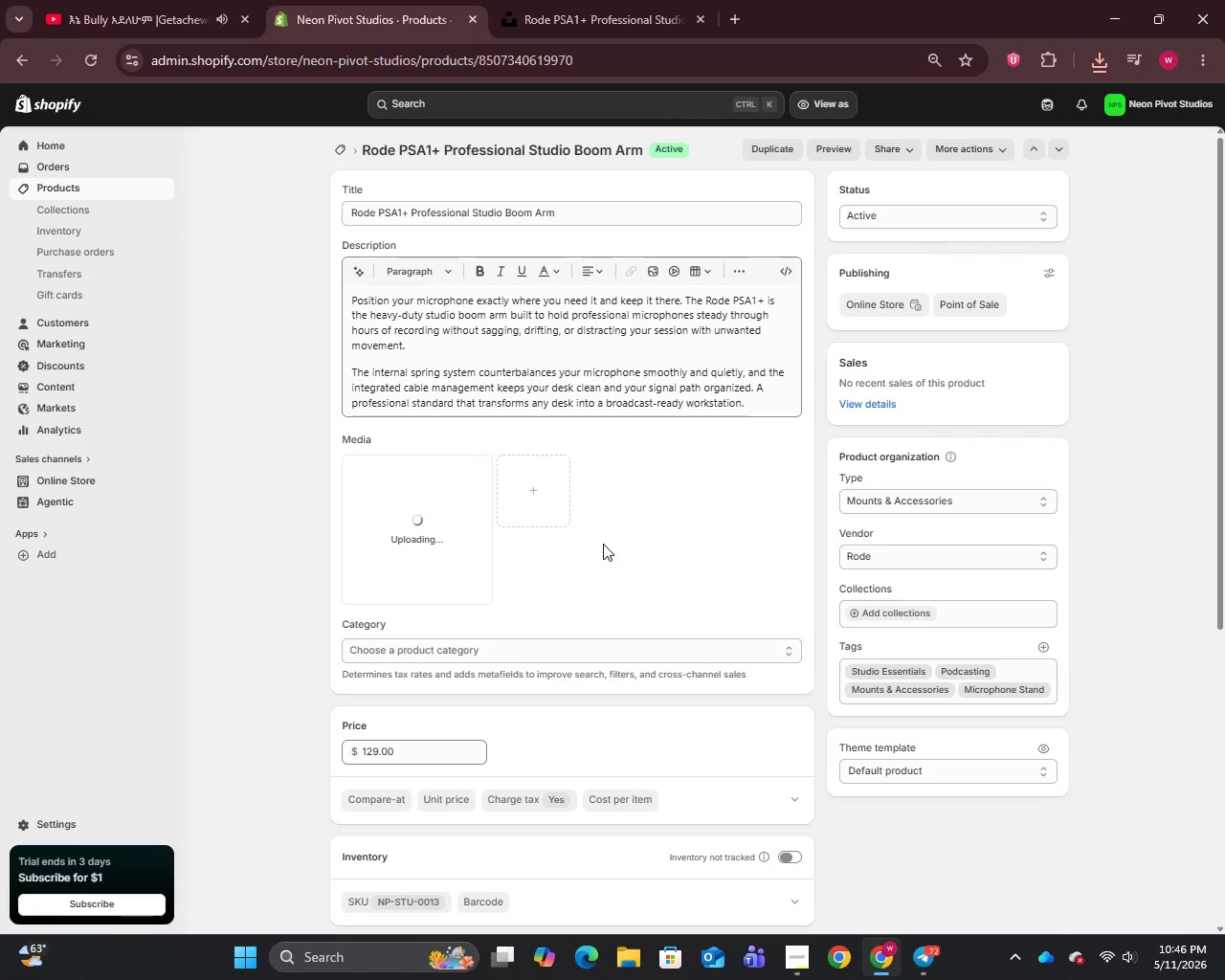 
left_click([423, 547])
 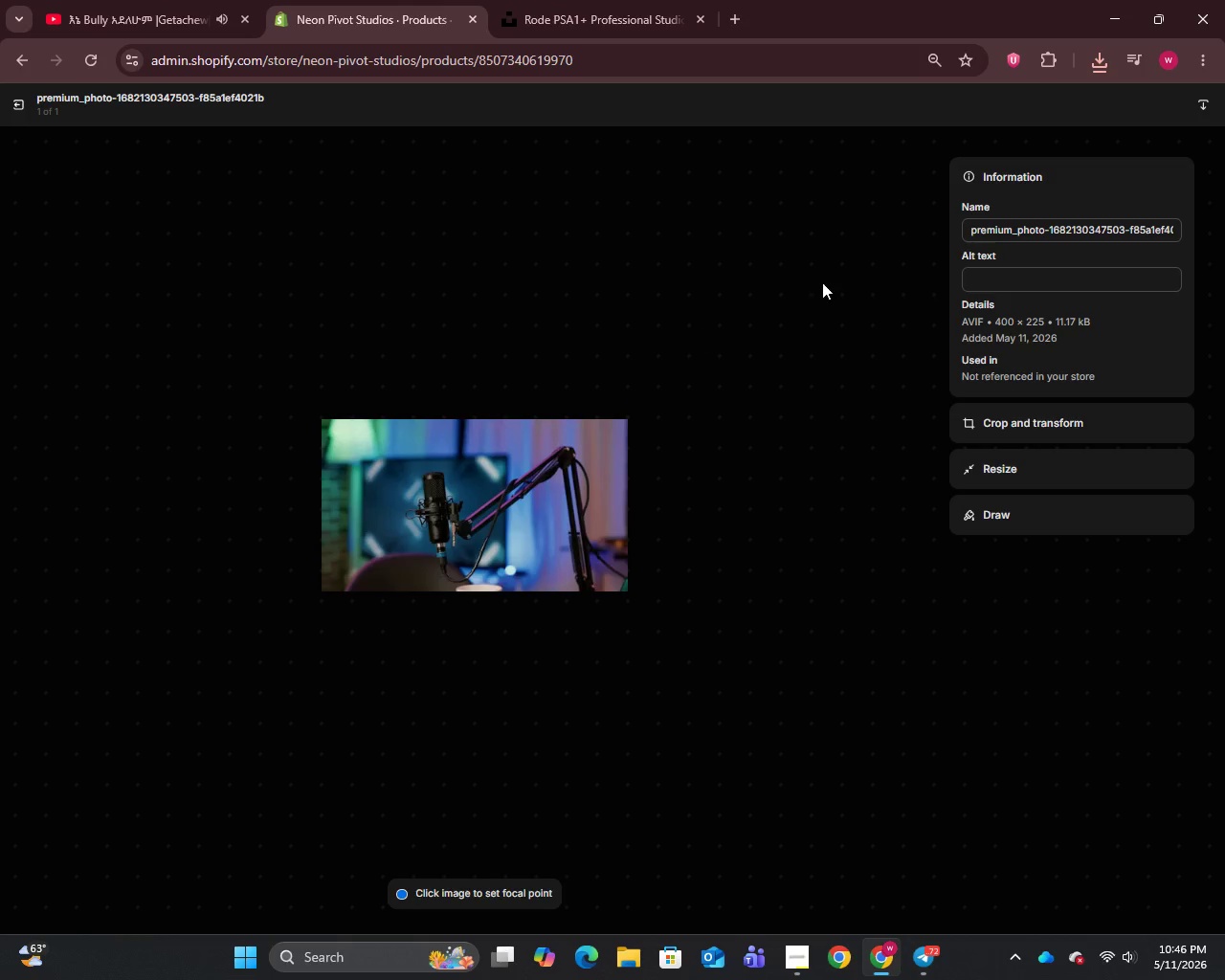 
left_click([1112, 221])
 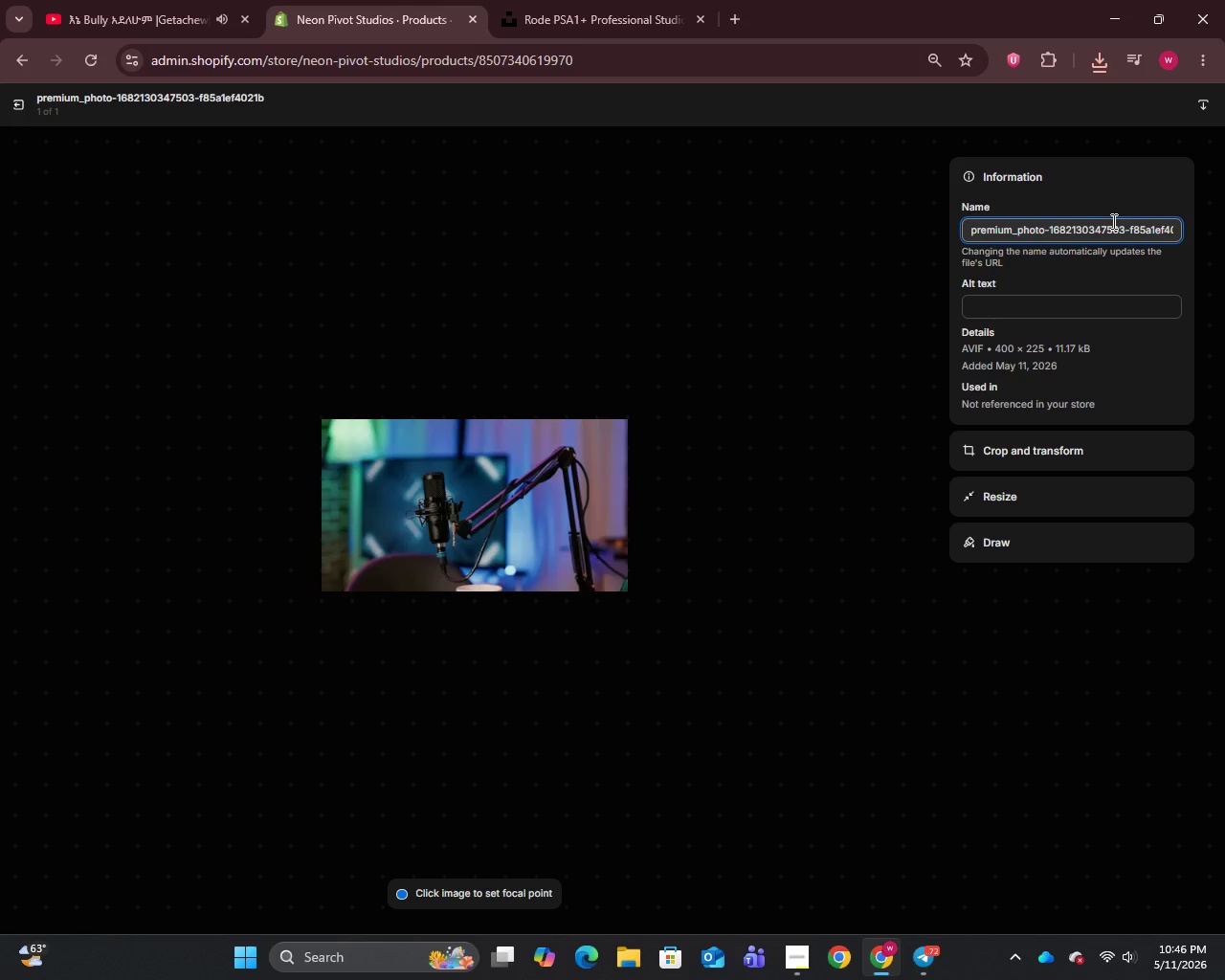 
key(Control+A)
 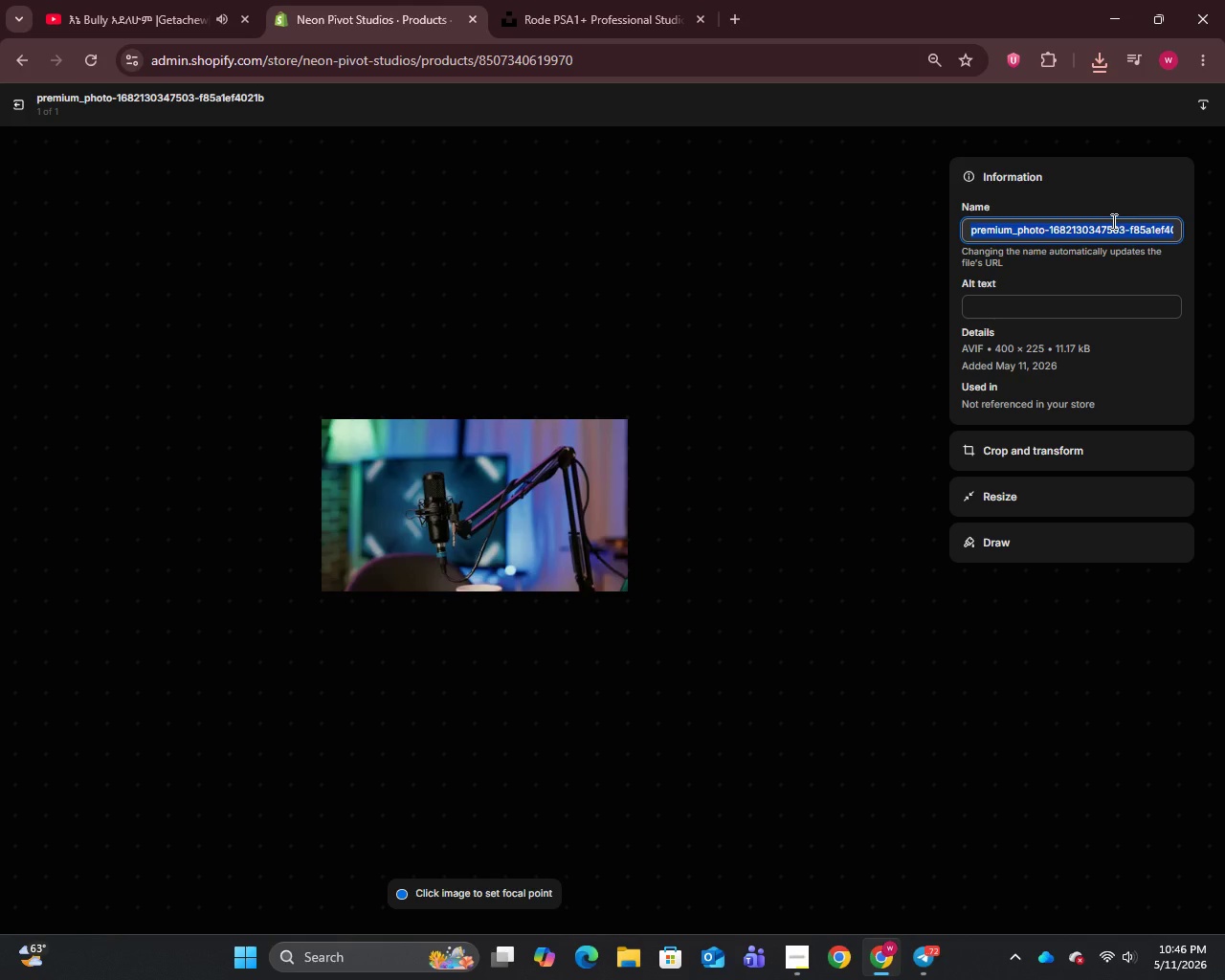 
key(Control+V)
 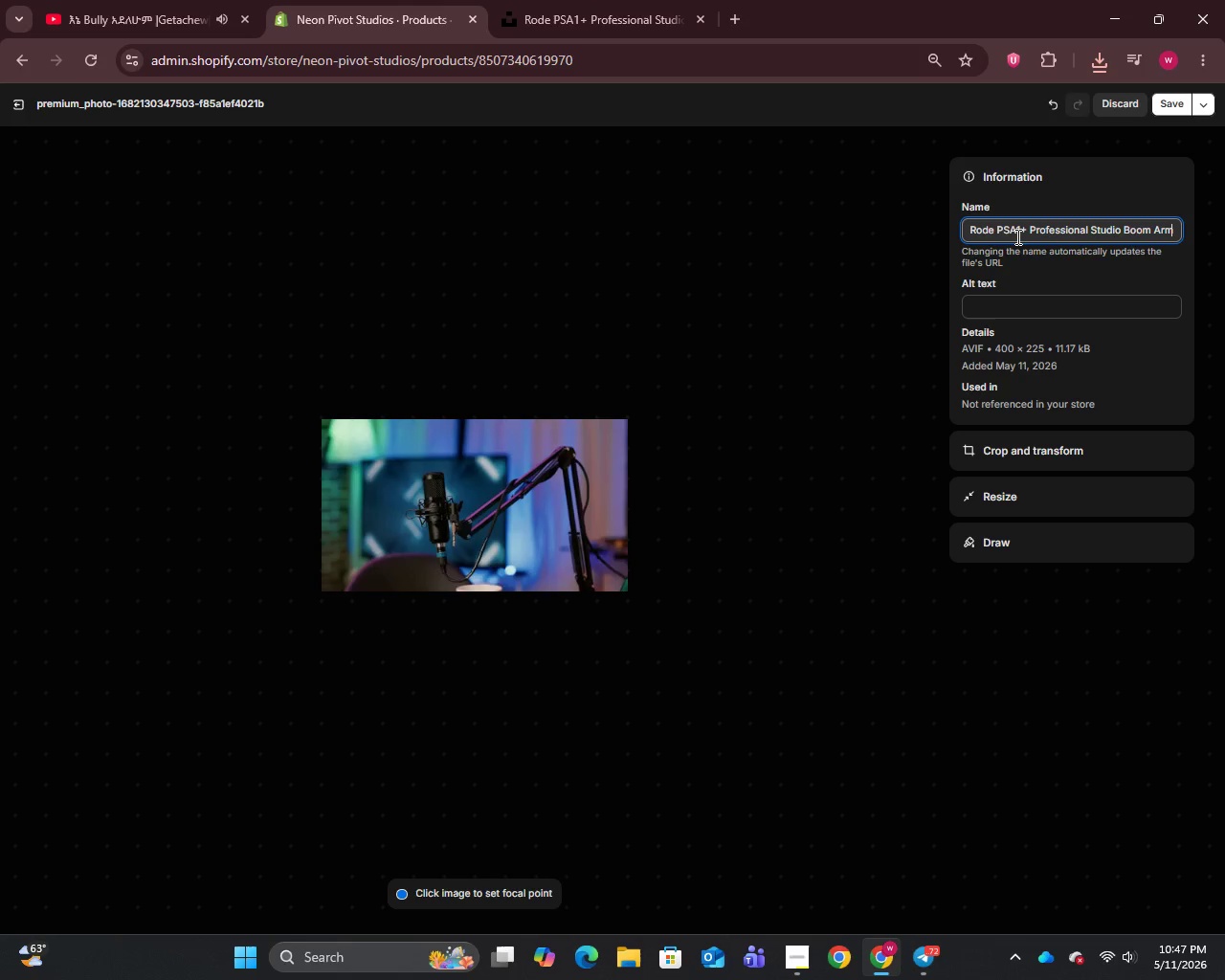 
left_click_drag(start_coordinate=[1022, 226], to_coordinate=[942, 236])
 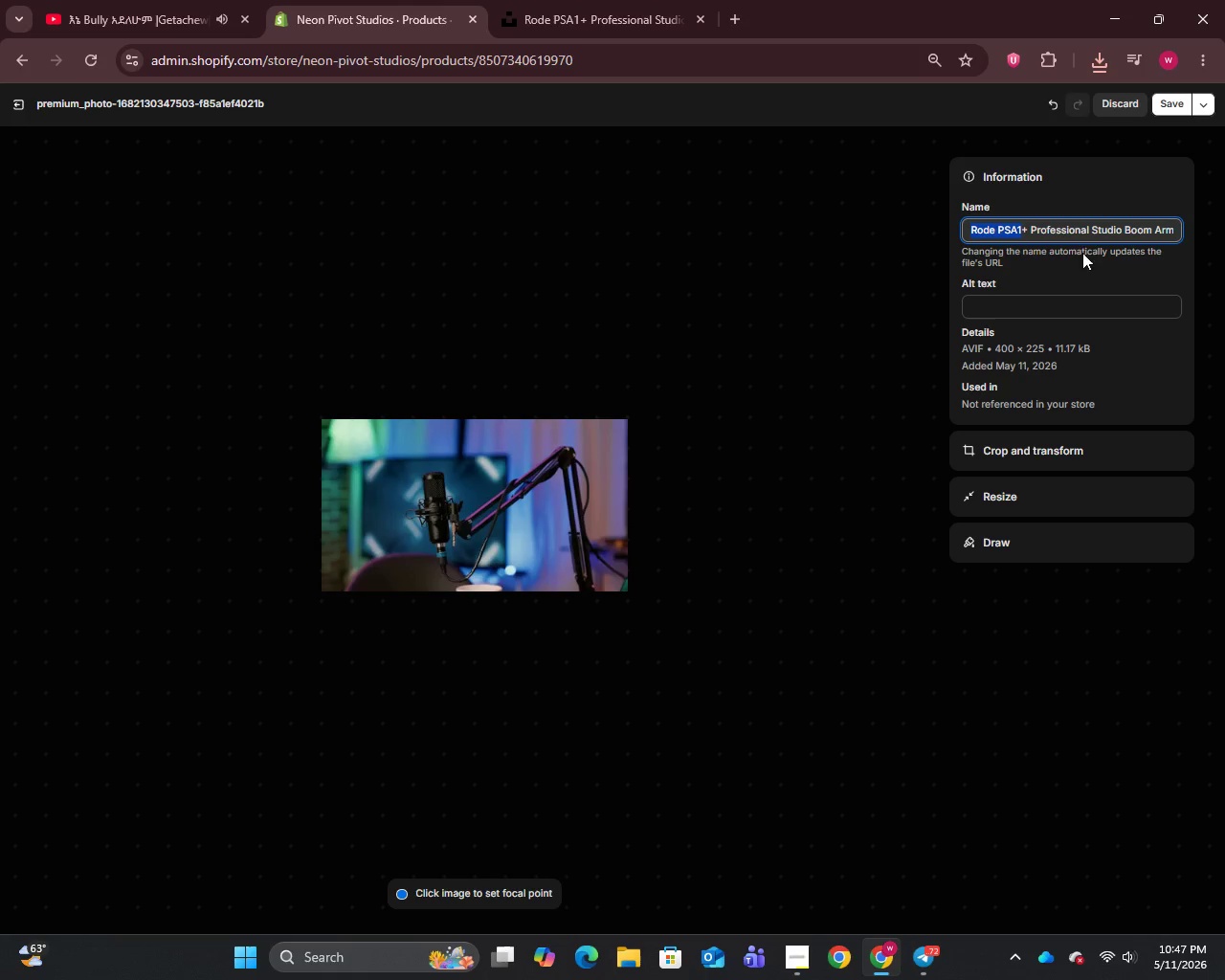 
left_click([1027, 305])
 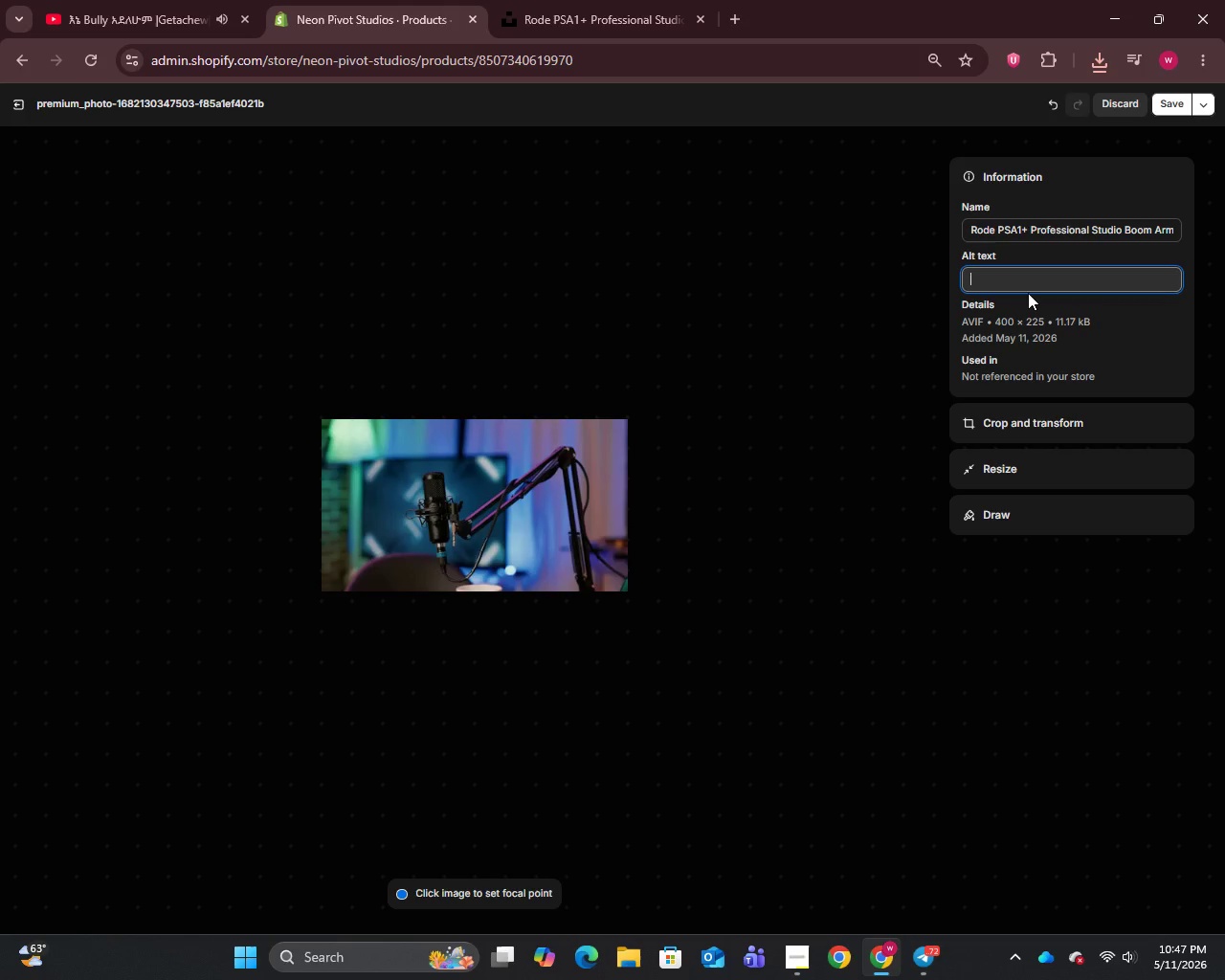 
wait(5.88)
 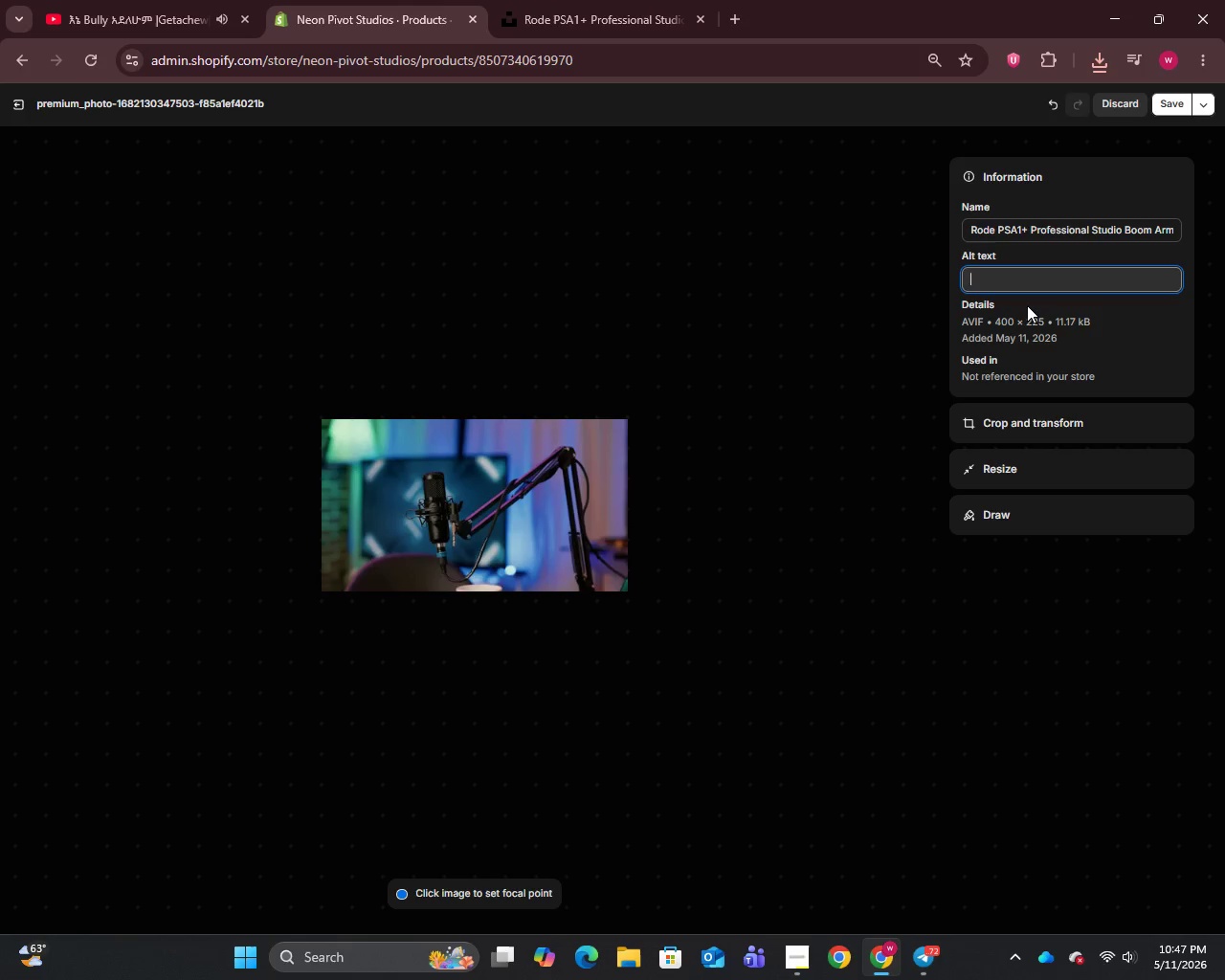 
type(Rode PSA1+ professional studio boom arm on desk - heavy-duty microphone post)
key(Backspace)
 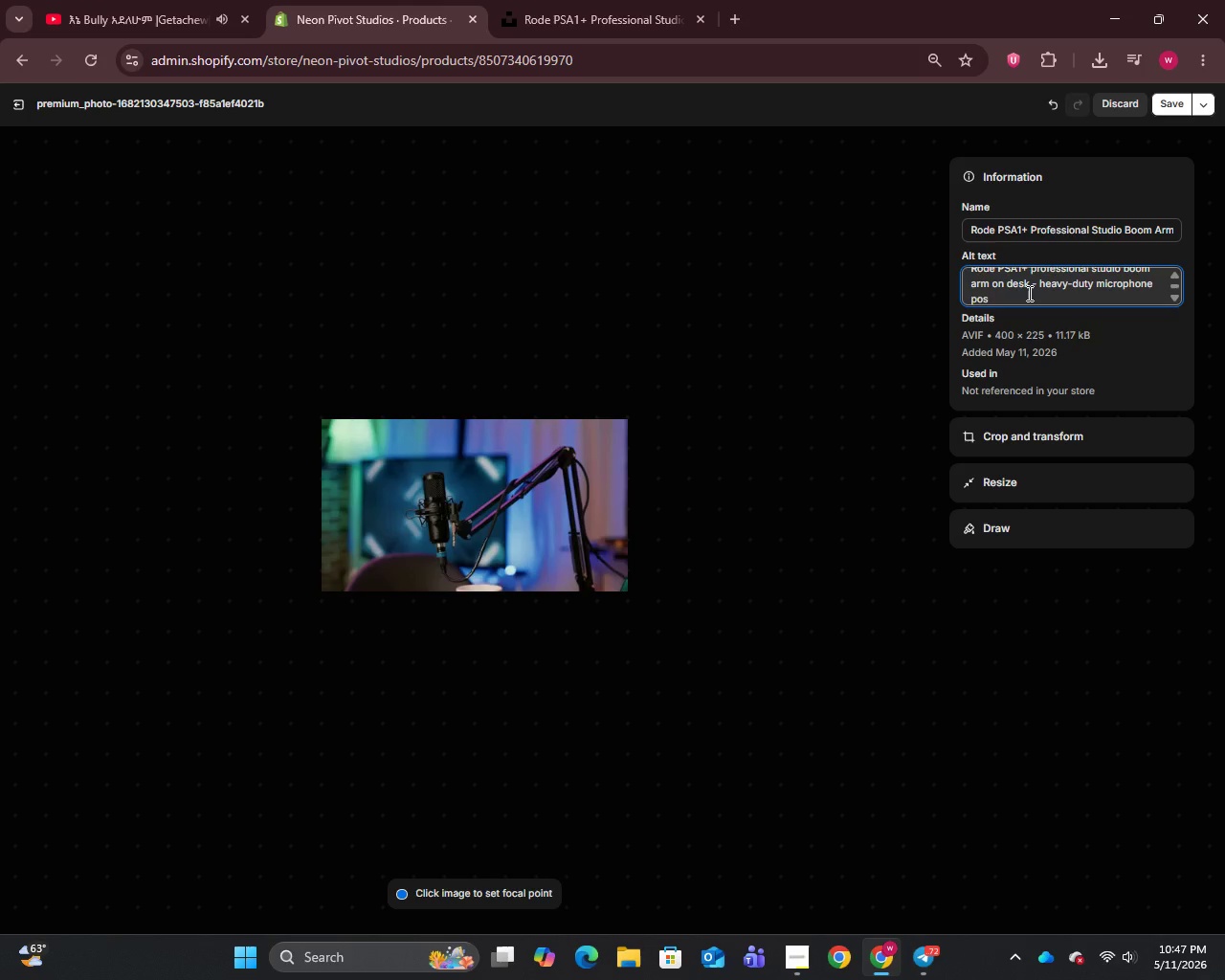 
type(itioning arm by Neon Pivot Studios)
 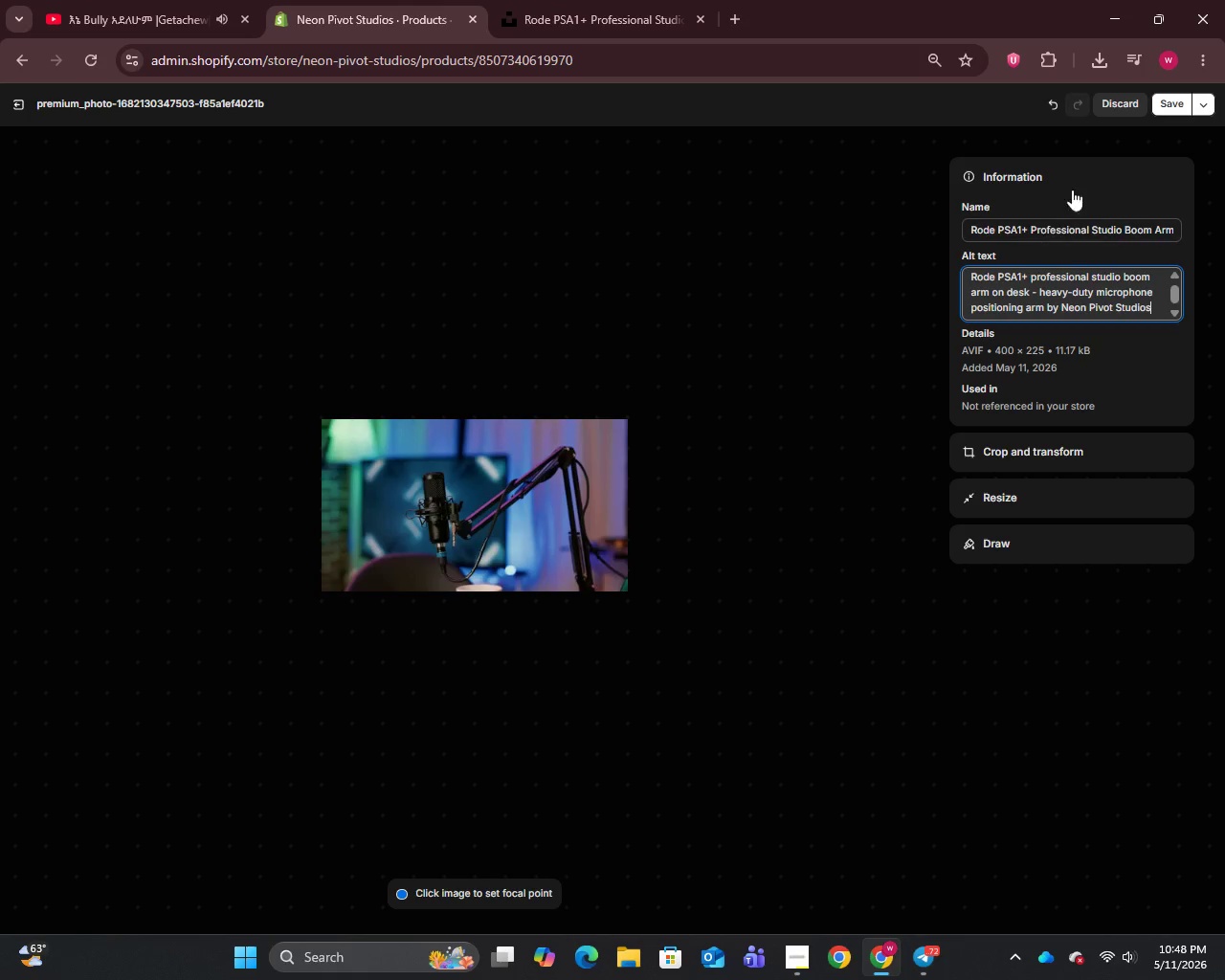 
mouse_move([1138, 106])
 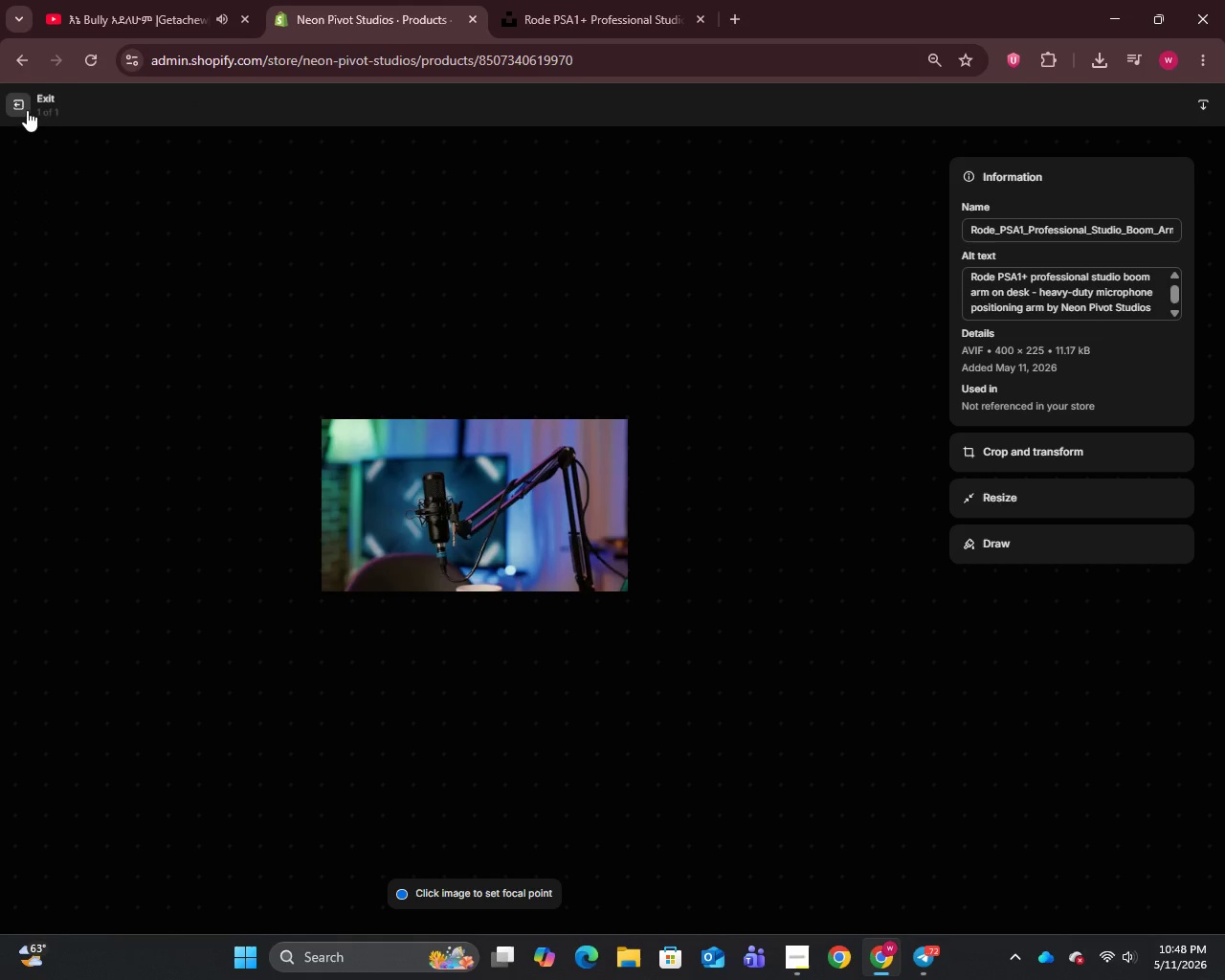 
left_click([23, 105])
 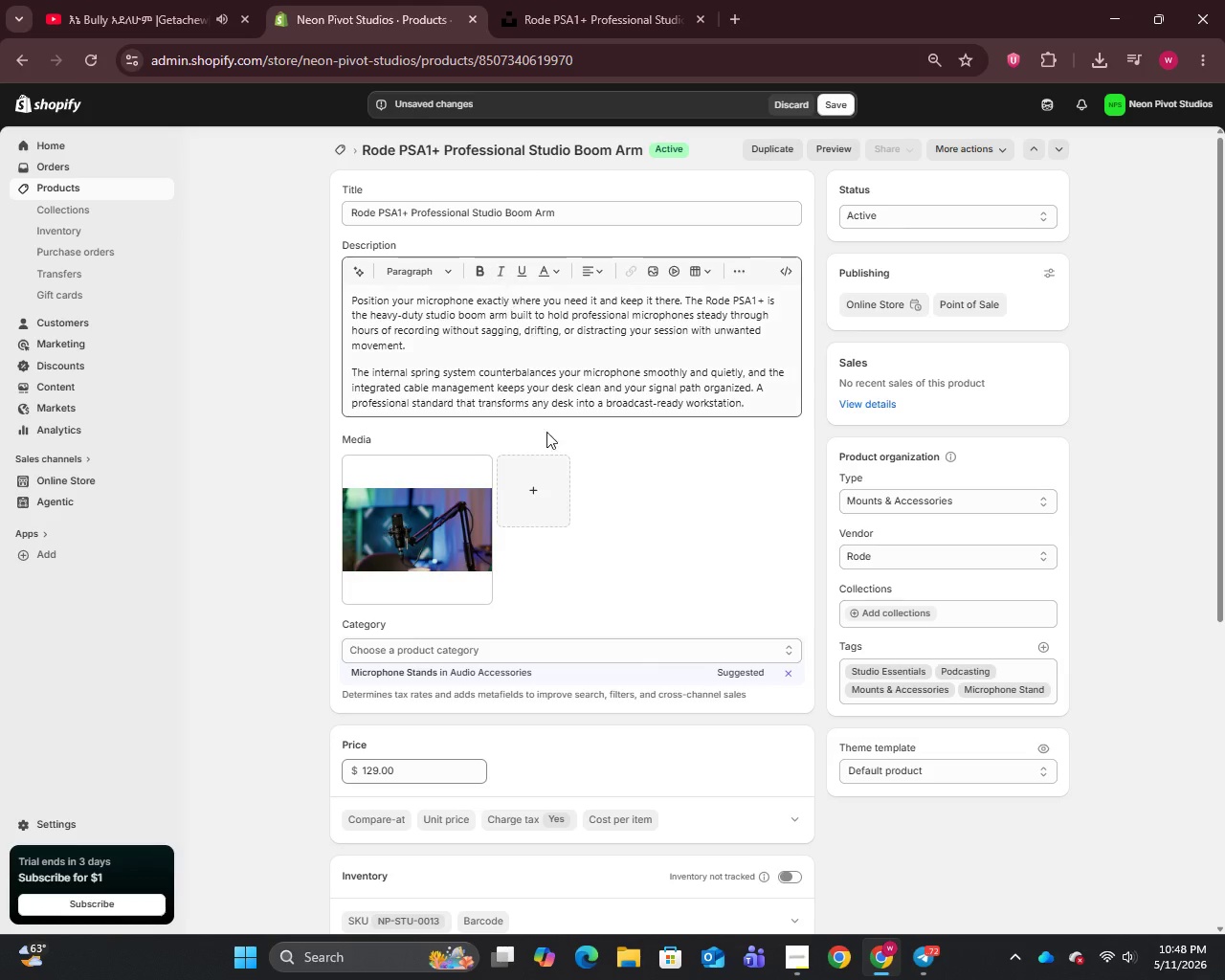 
scroll: coordinate [656, 728], scroll_direction: down, amount: 13.0
 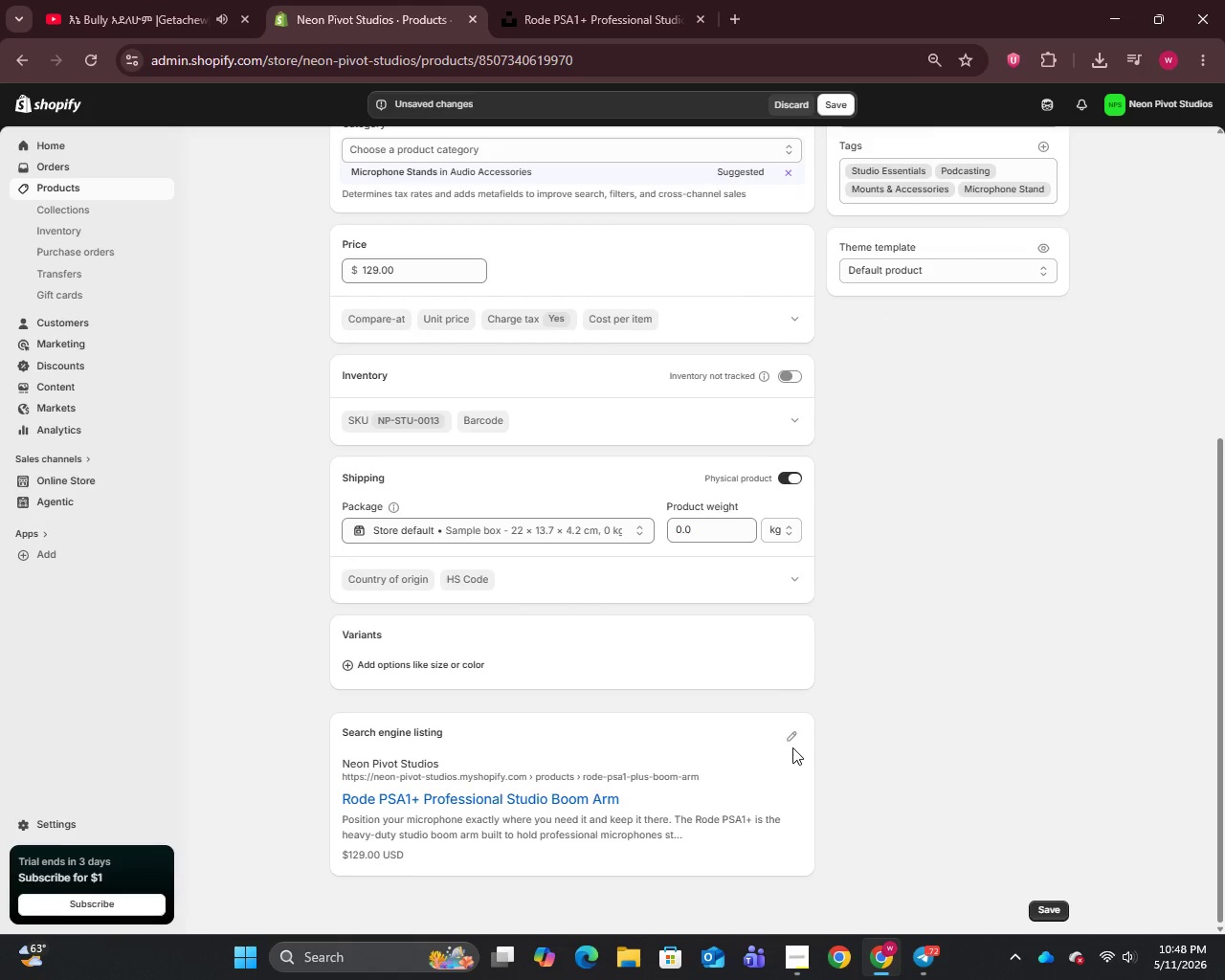 
double_click([792, 738])
 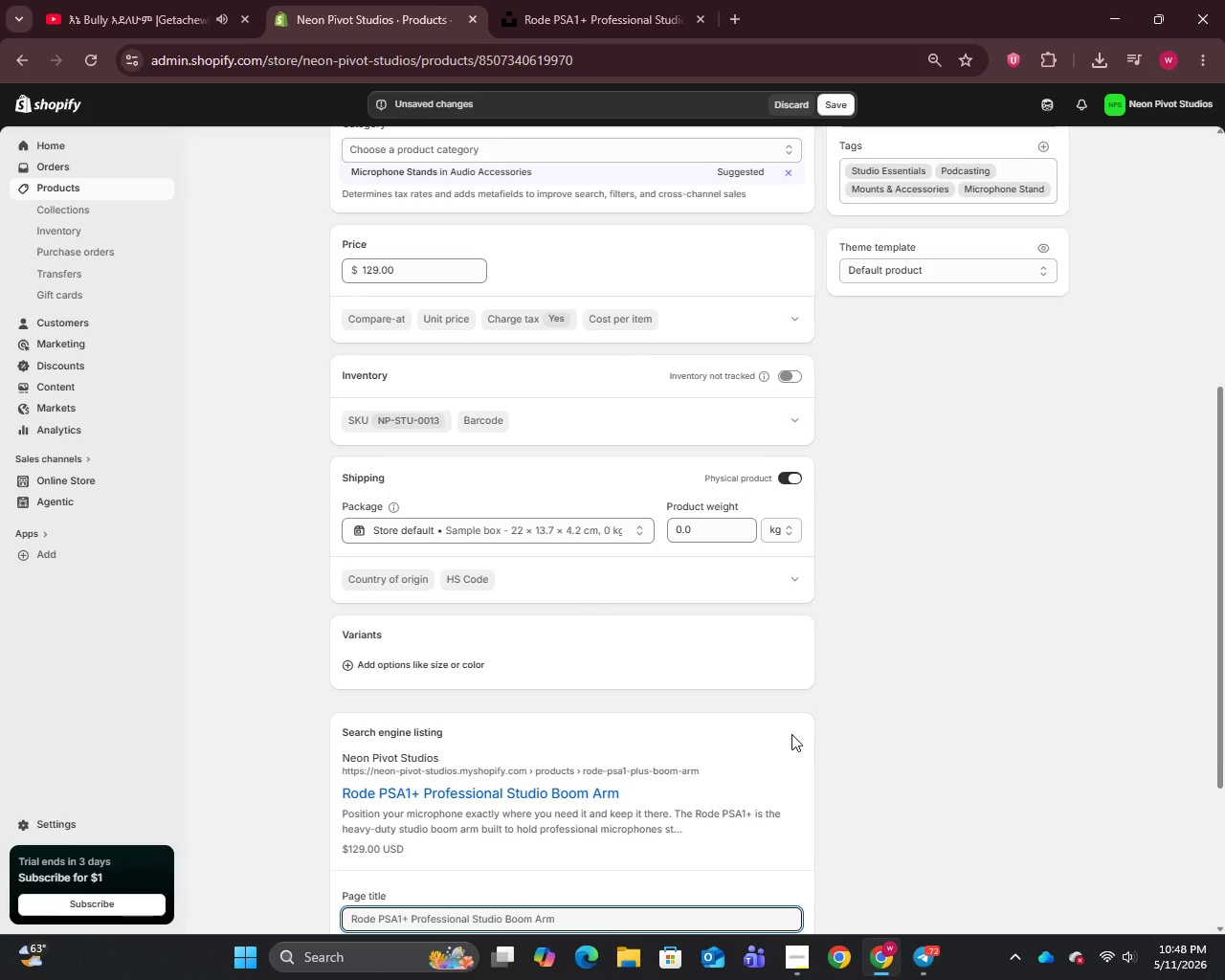 
scroll: coordinate [791, 734], scroll_direction: down, amount: 6.0
 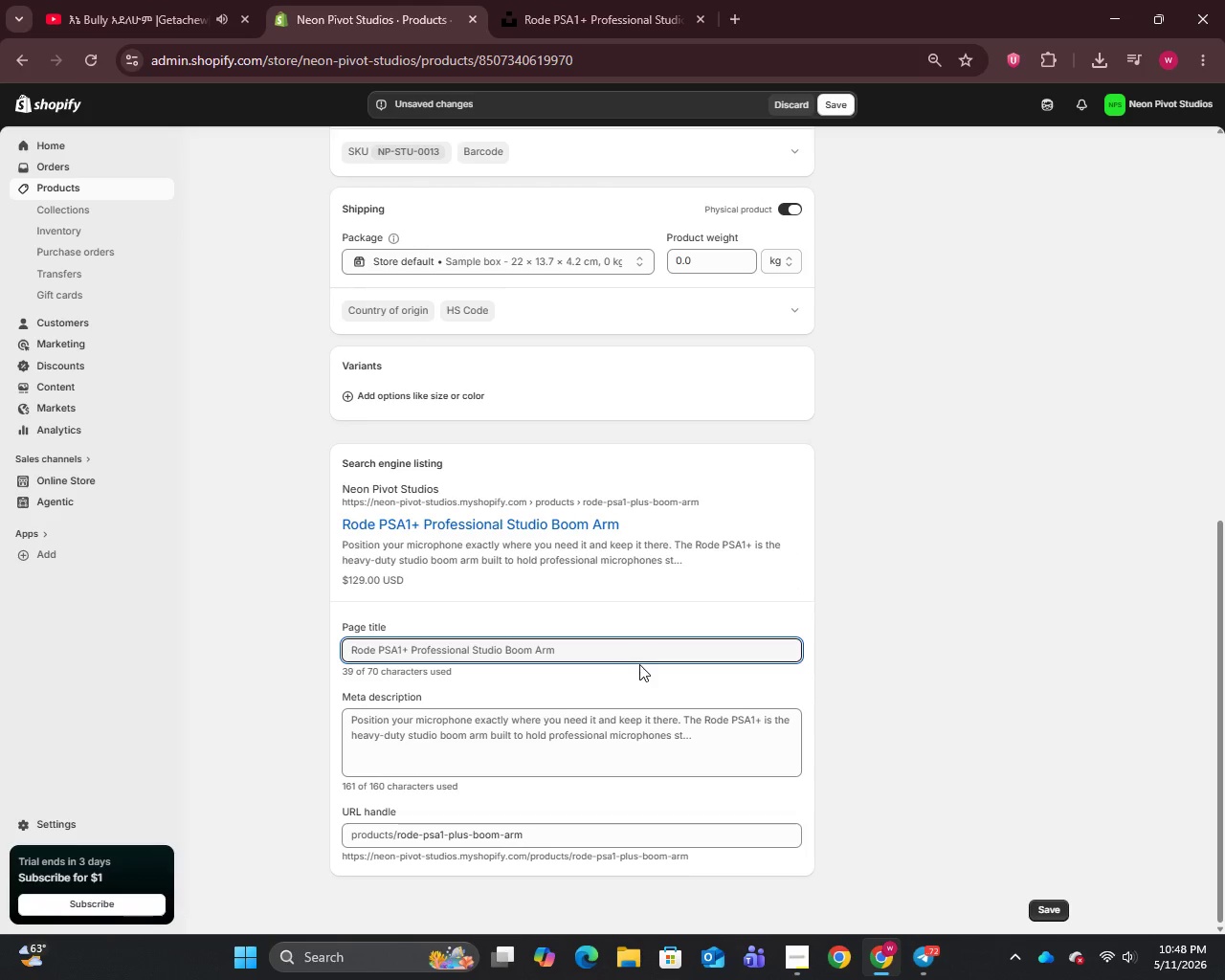 
double_click([636, 656])
 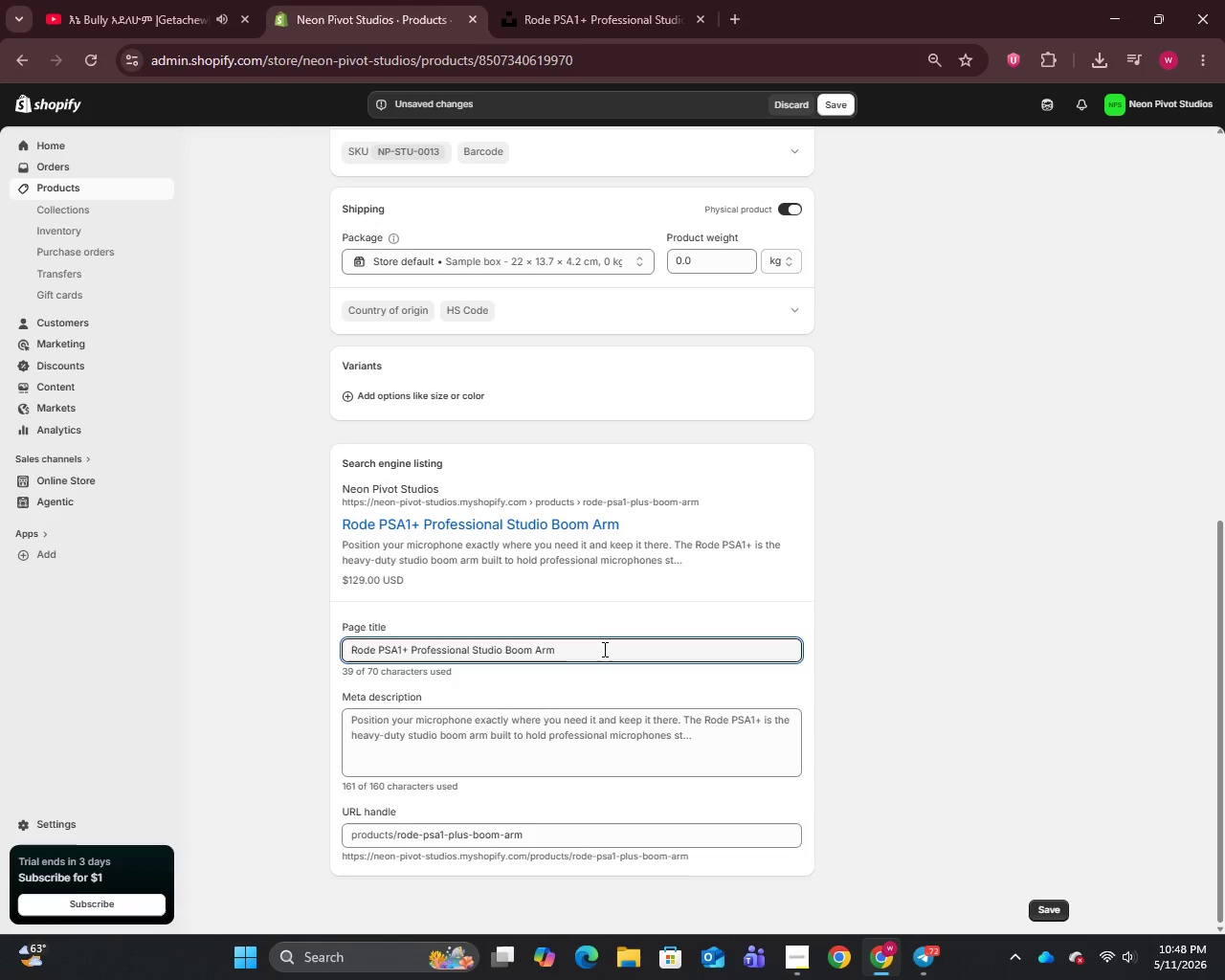 
wait(23.48)
 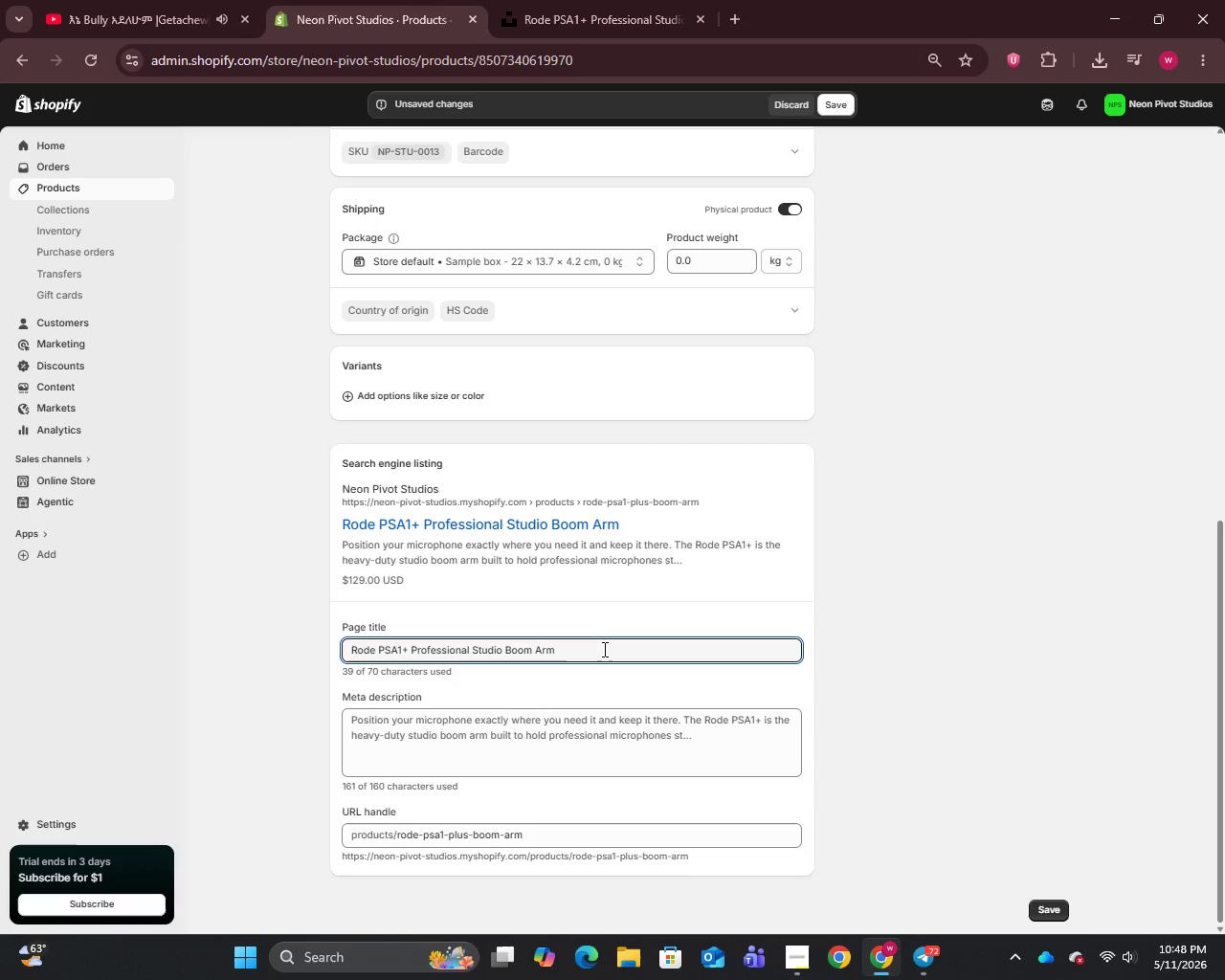 
left_click_drag(start_coordinate=[470, 648], to_coordinate=[411, 657])
 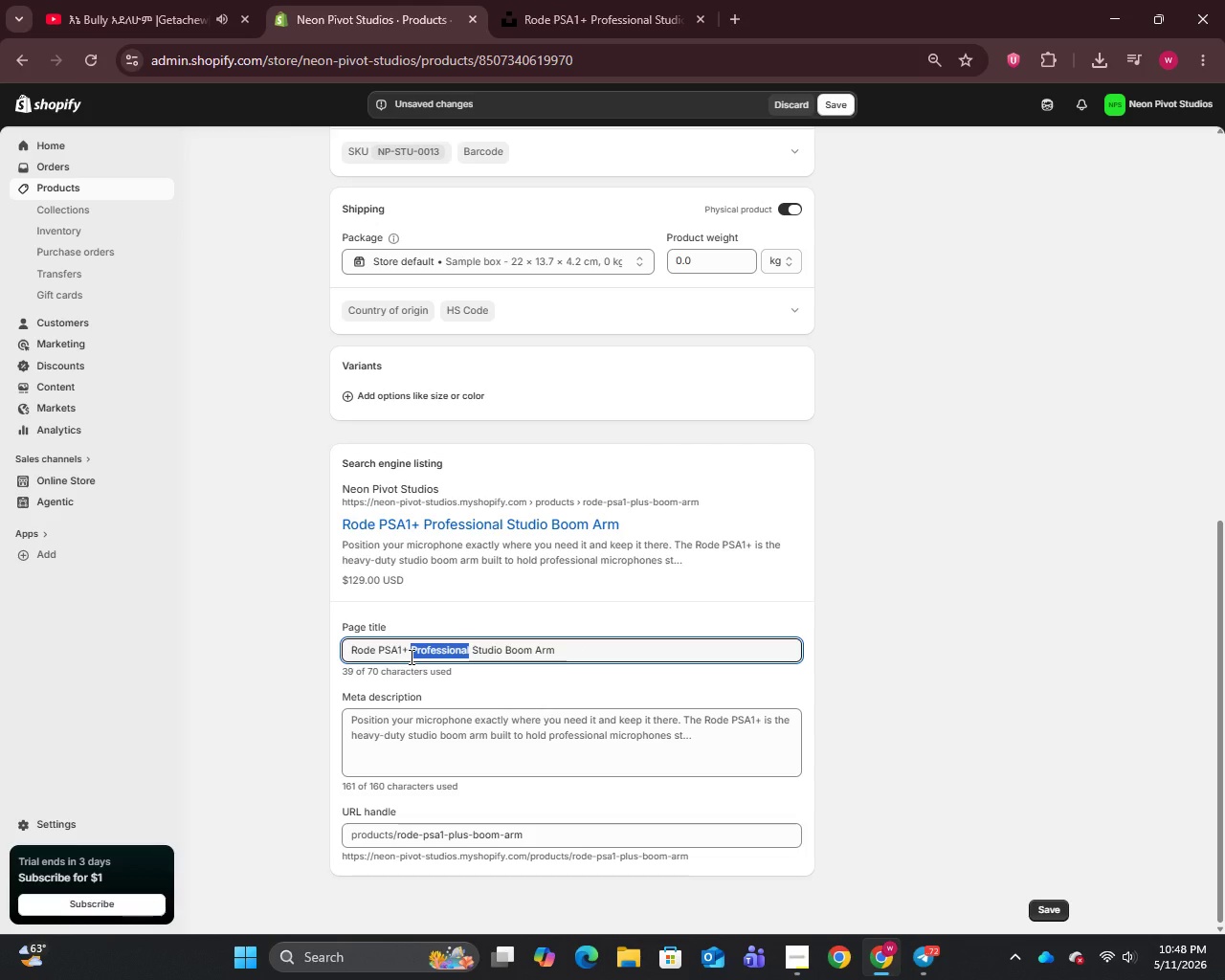 
key(Backspace)
 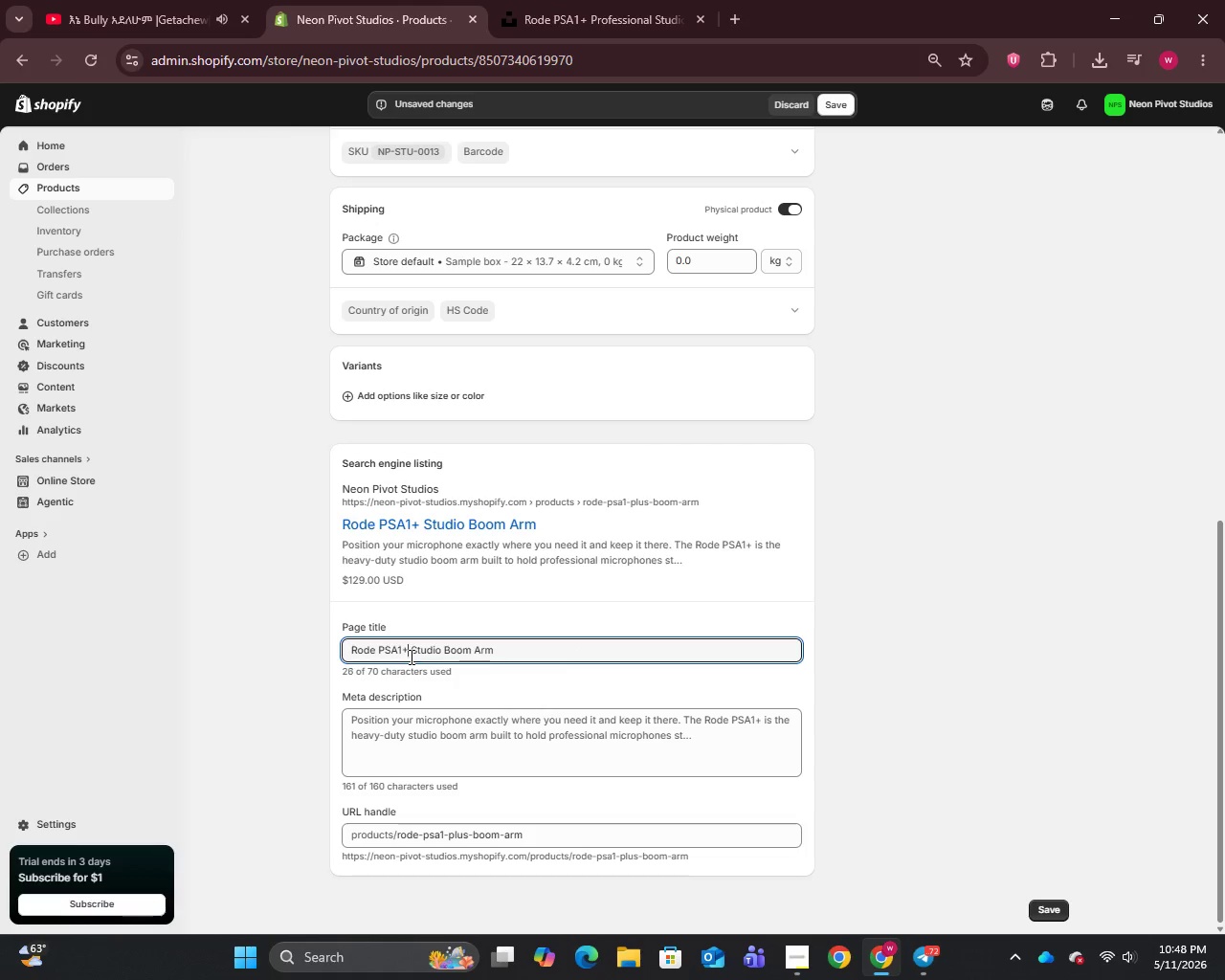 
key(Backspace)
 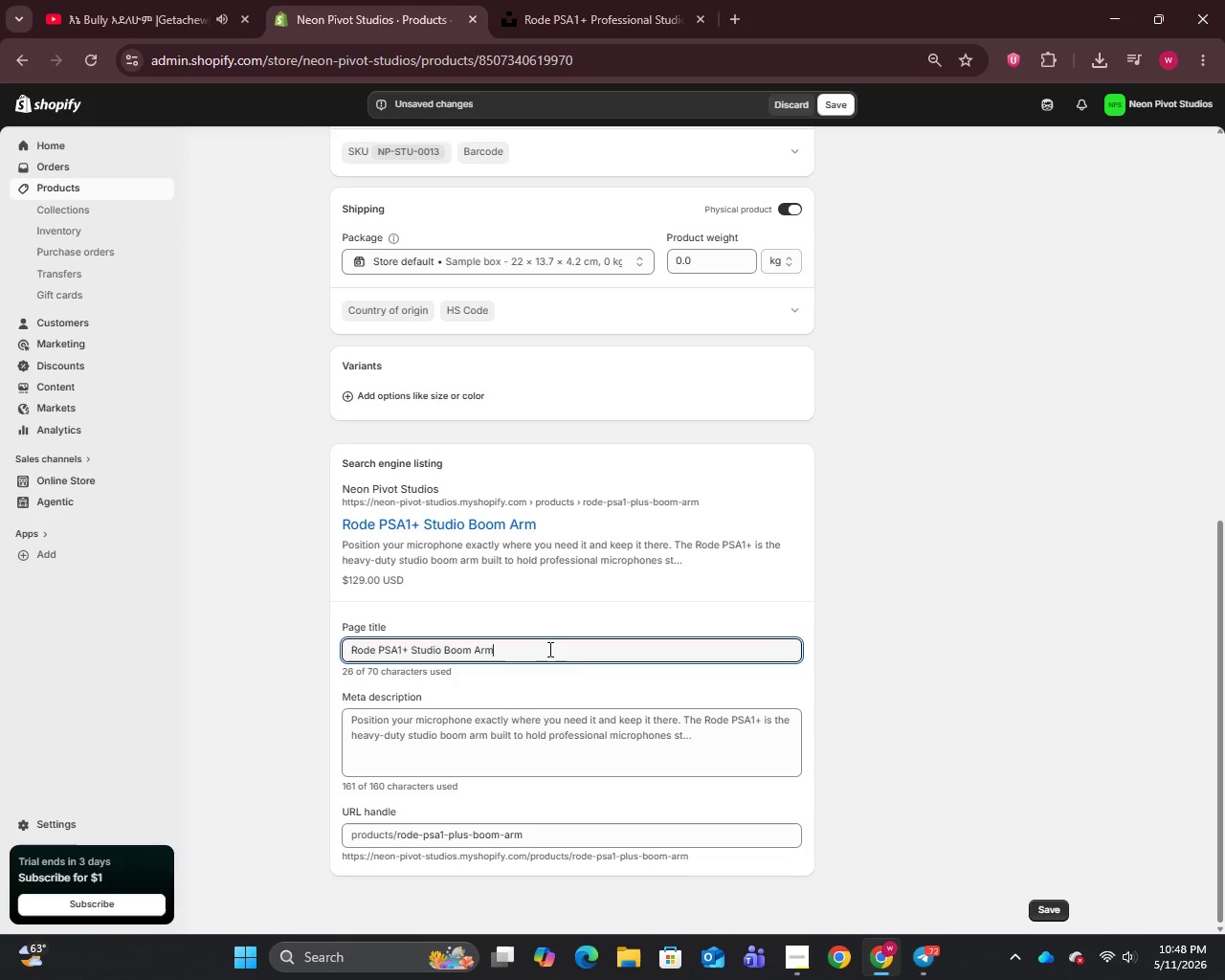 
type( | Neon Pivot Studios)
 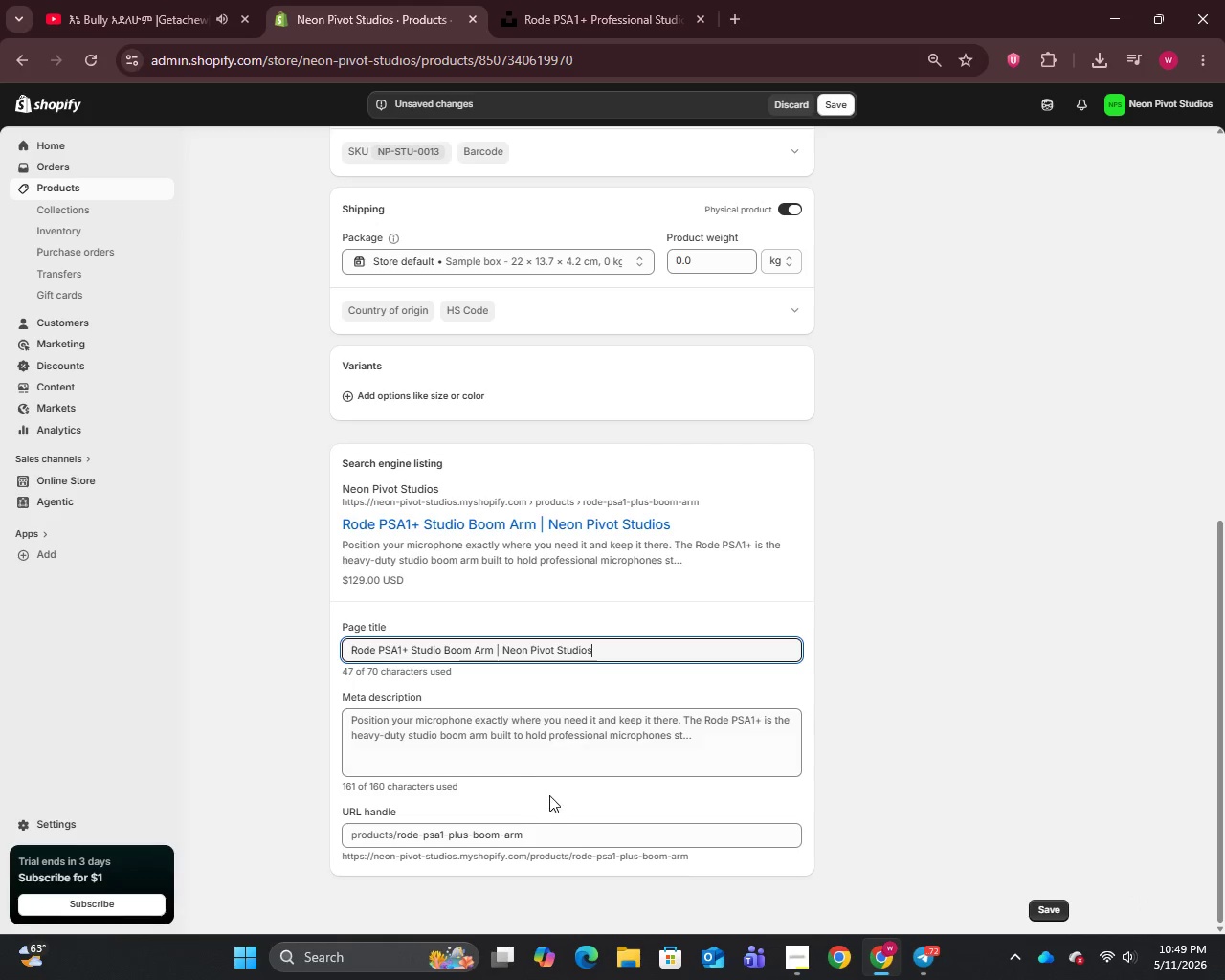 
left_click([568, 767])
 